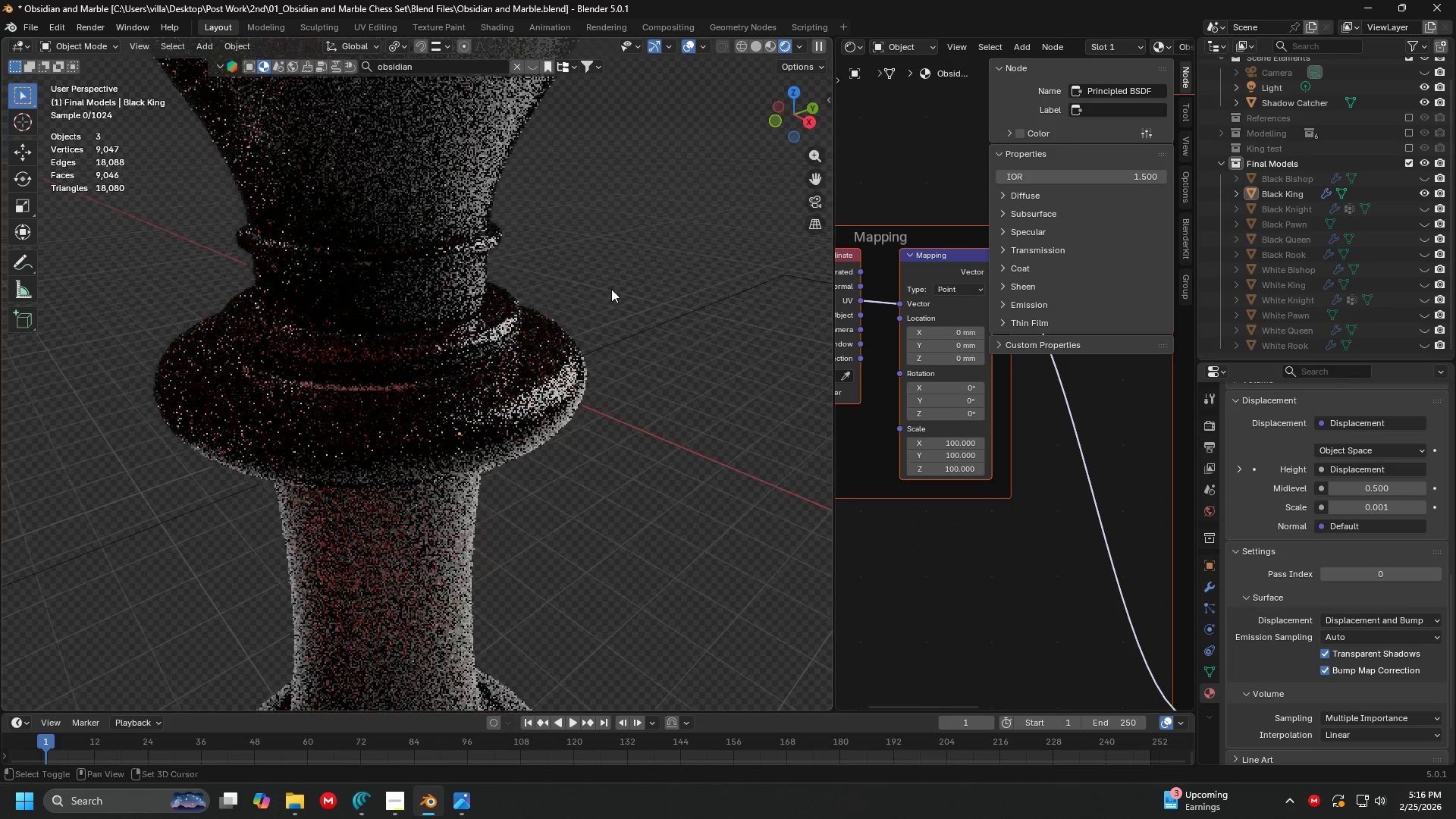 
scroll: coordinate [610, 290], scroll_direction: up, amount: 2.0
 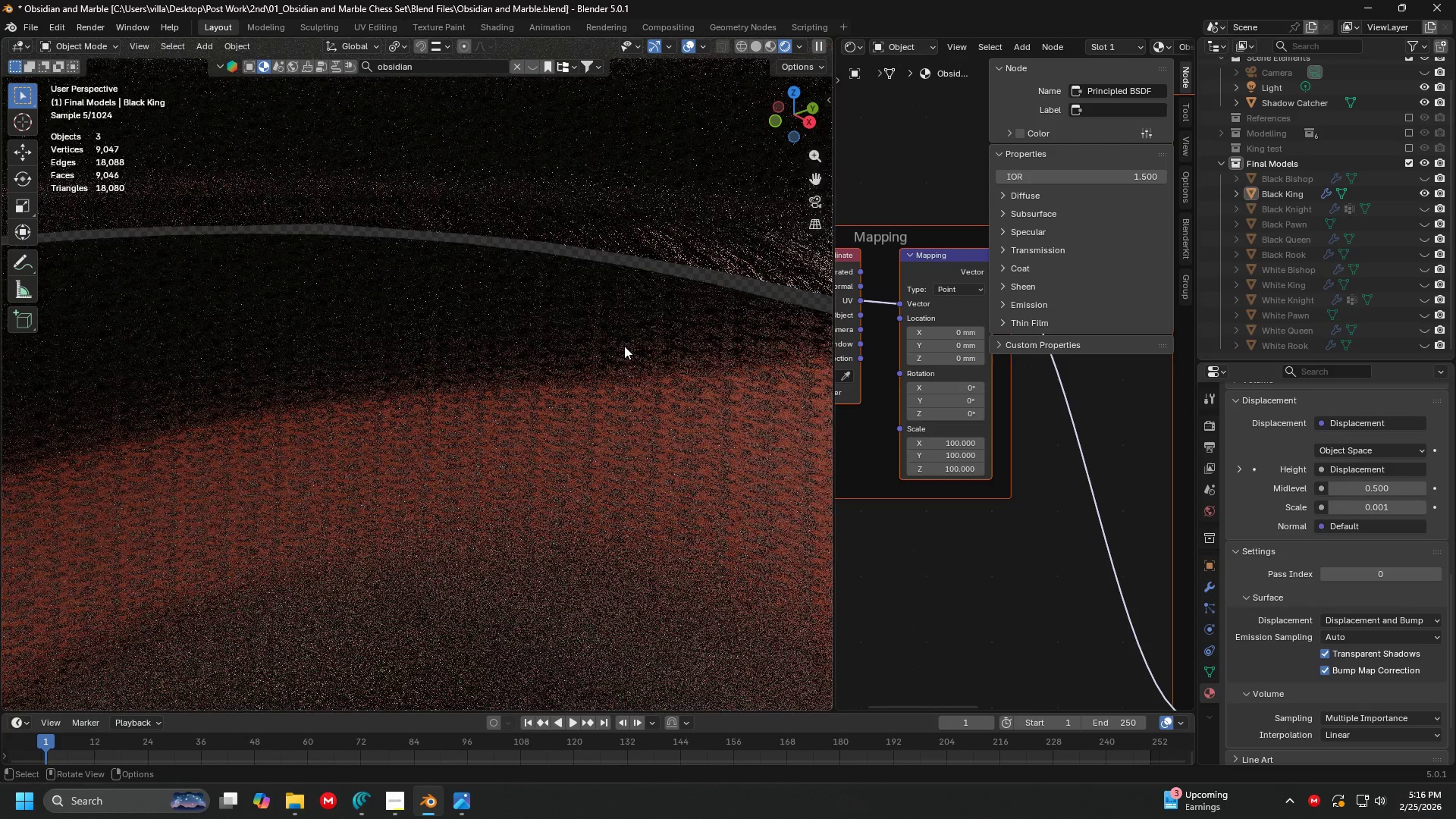 
scroll: coordinate [624, 346], scroll_direction: down, amount: 1.0
 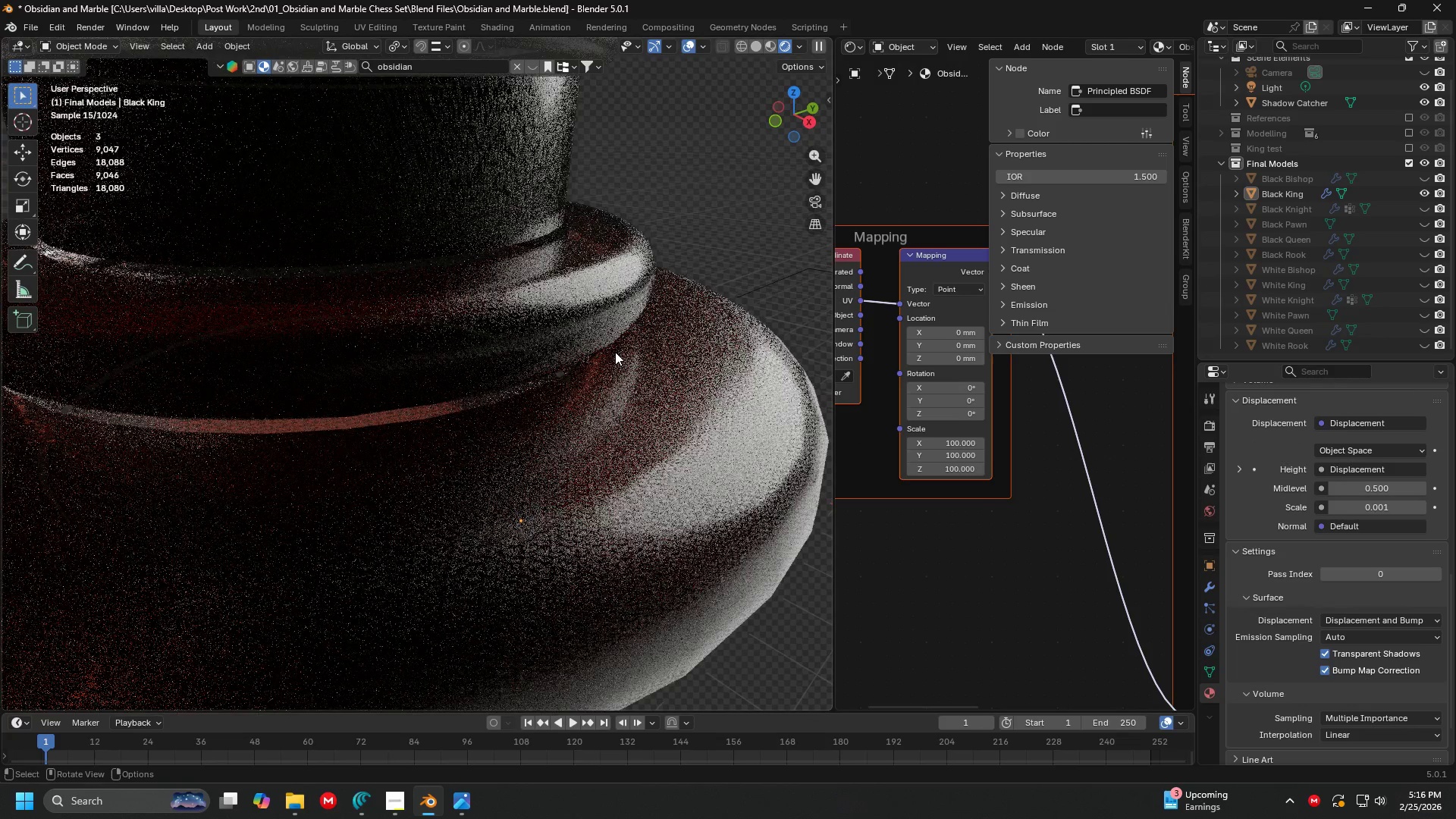 
left_click([615, 352])
 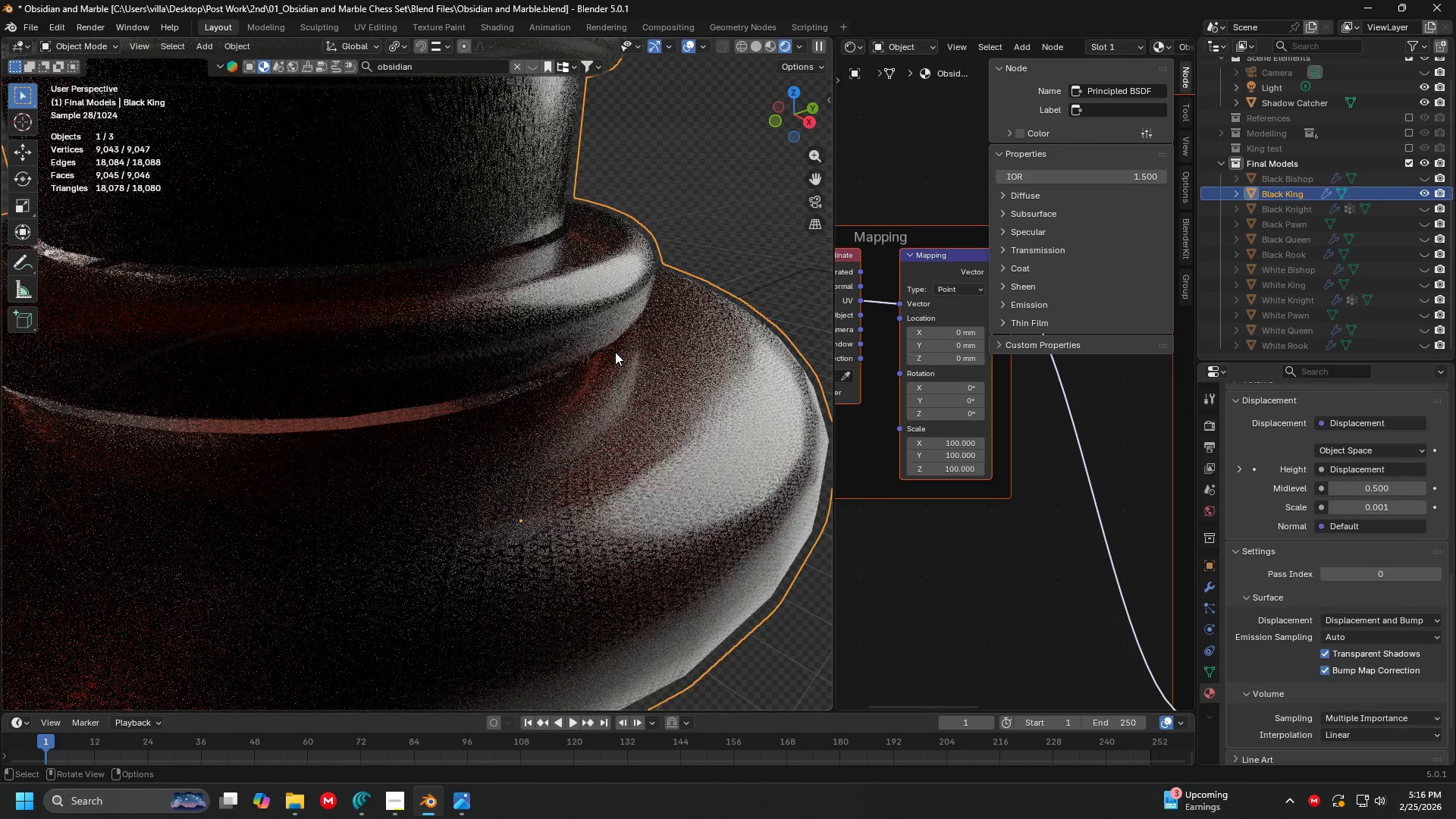 
key(Control+ControlLeft)
 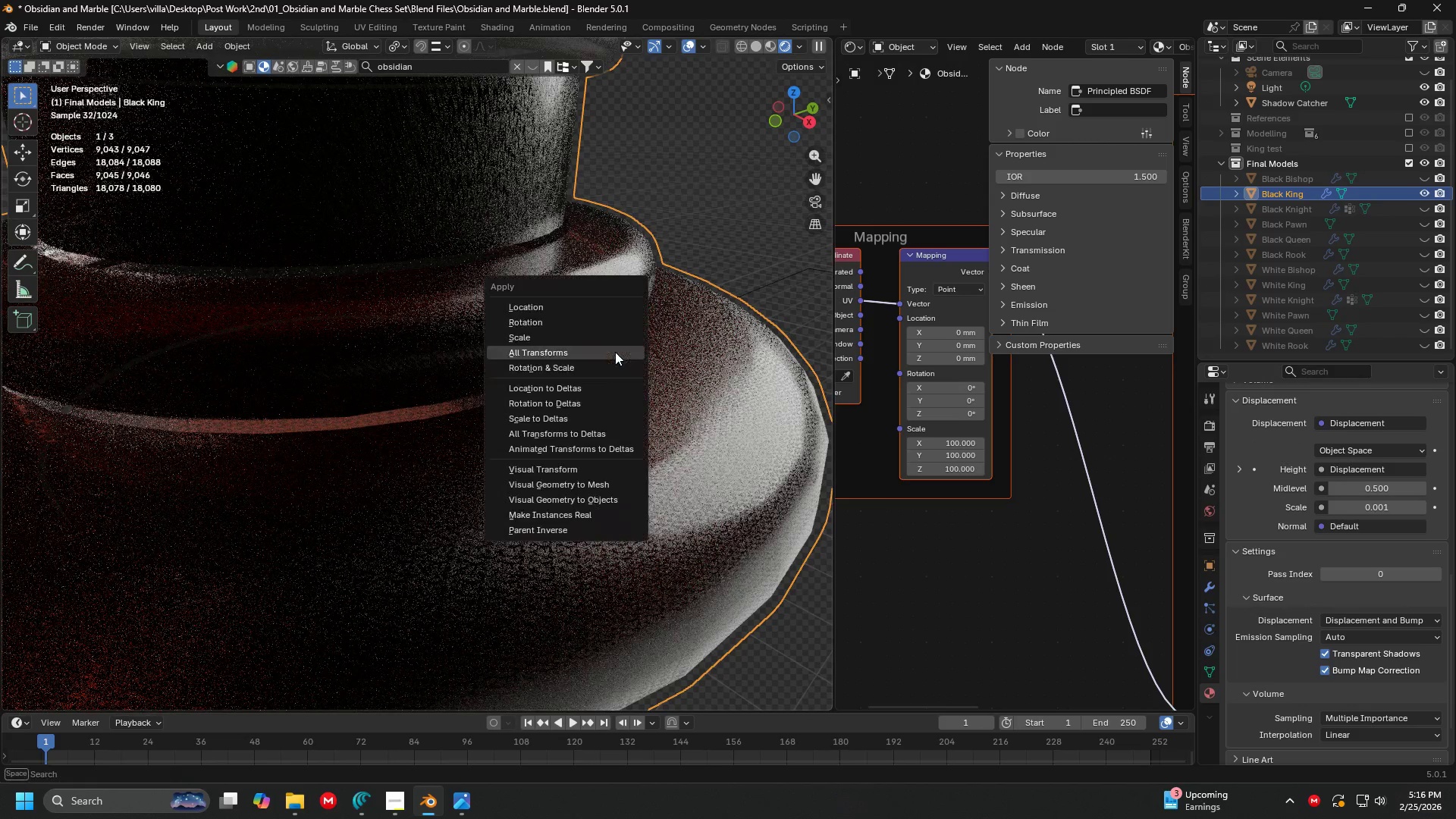 
key(Control+A)
 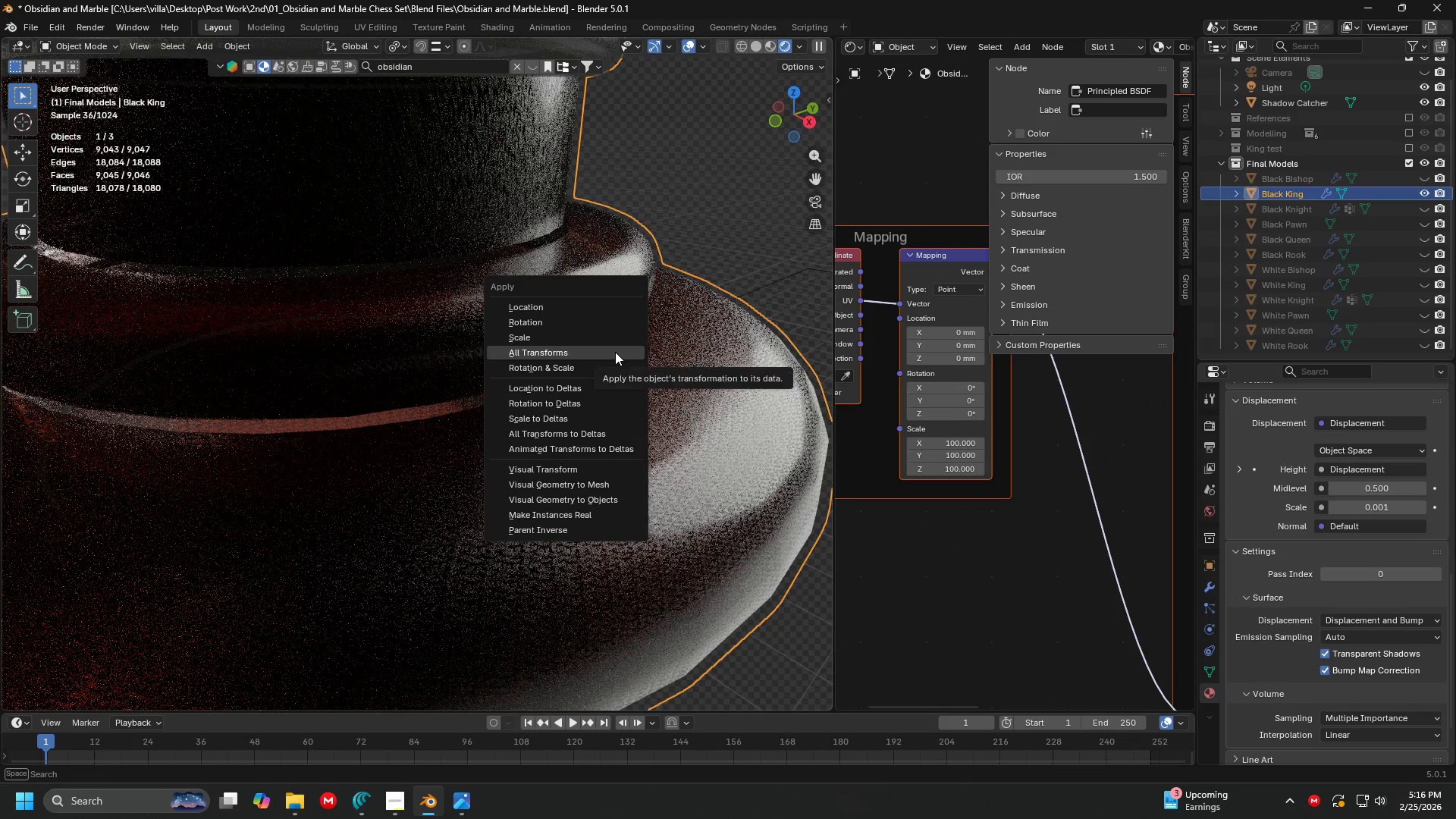 
left_click([615, 352])
 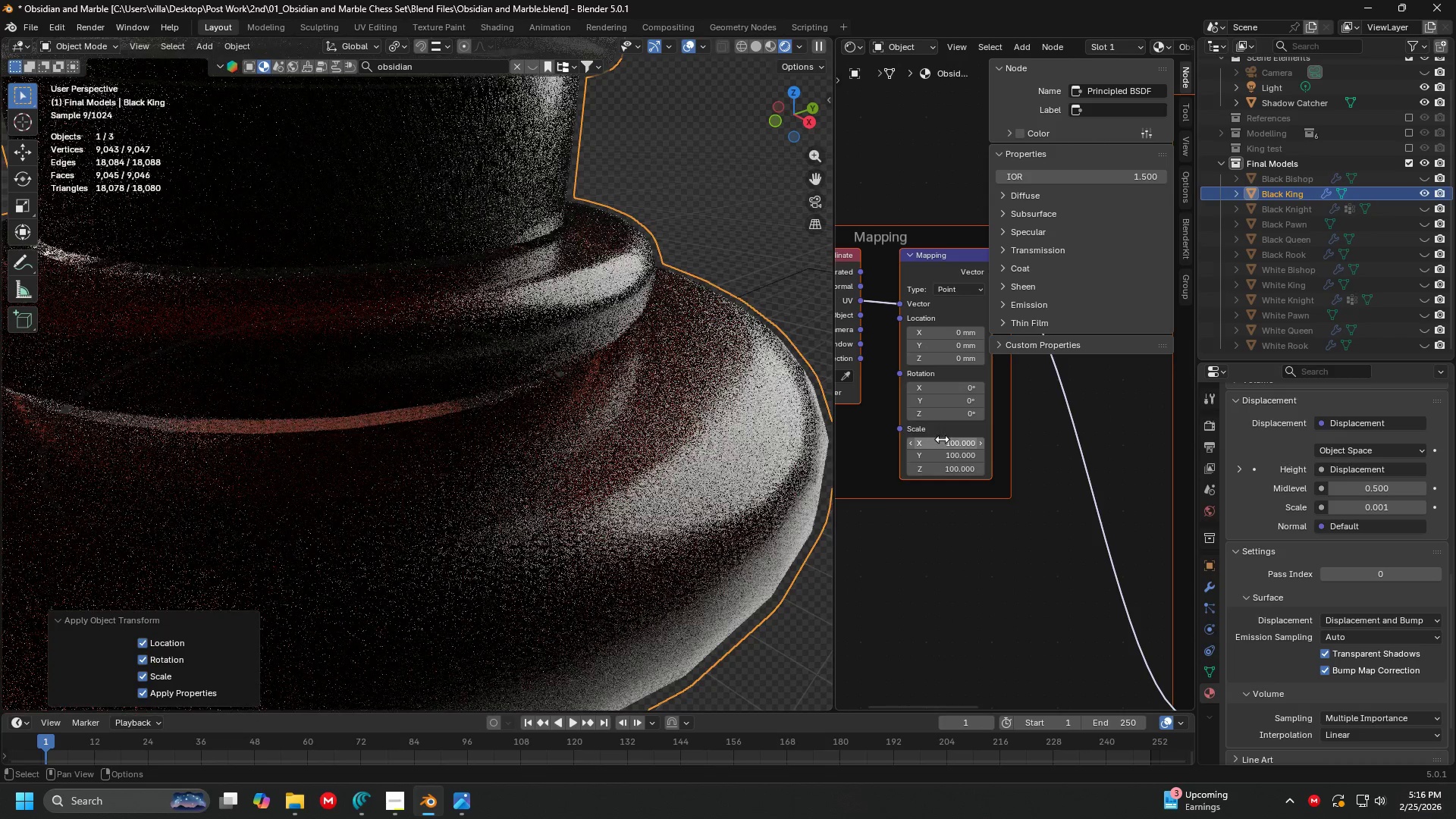 
left_click_drag(start_coordinate=[945, 441], to_coordinate=[948, 486])
 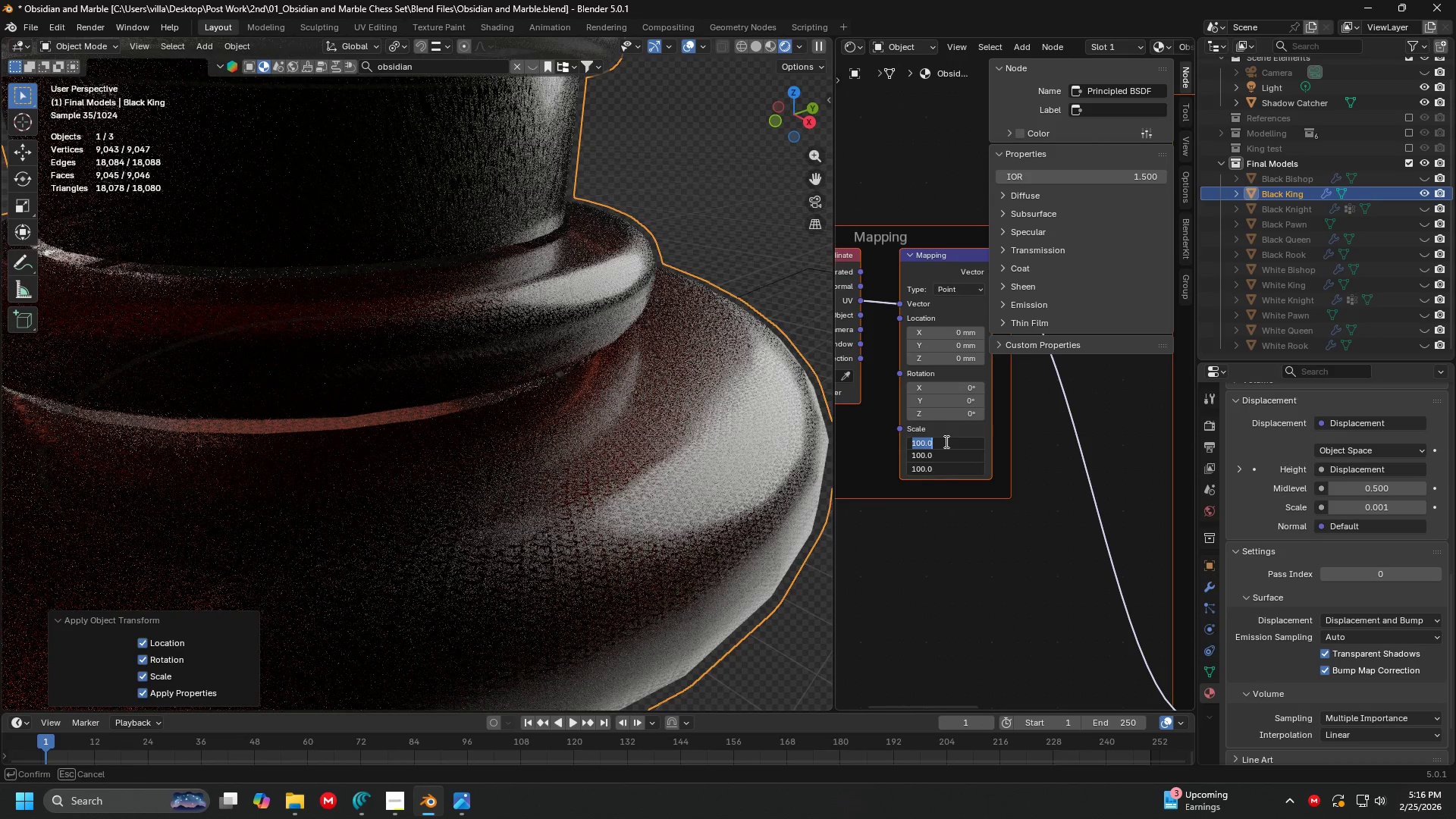 
type(50)
 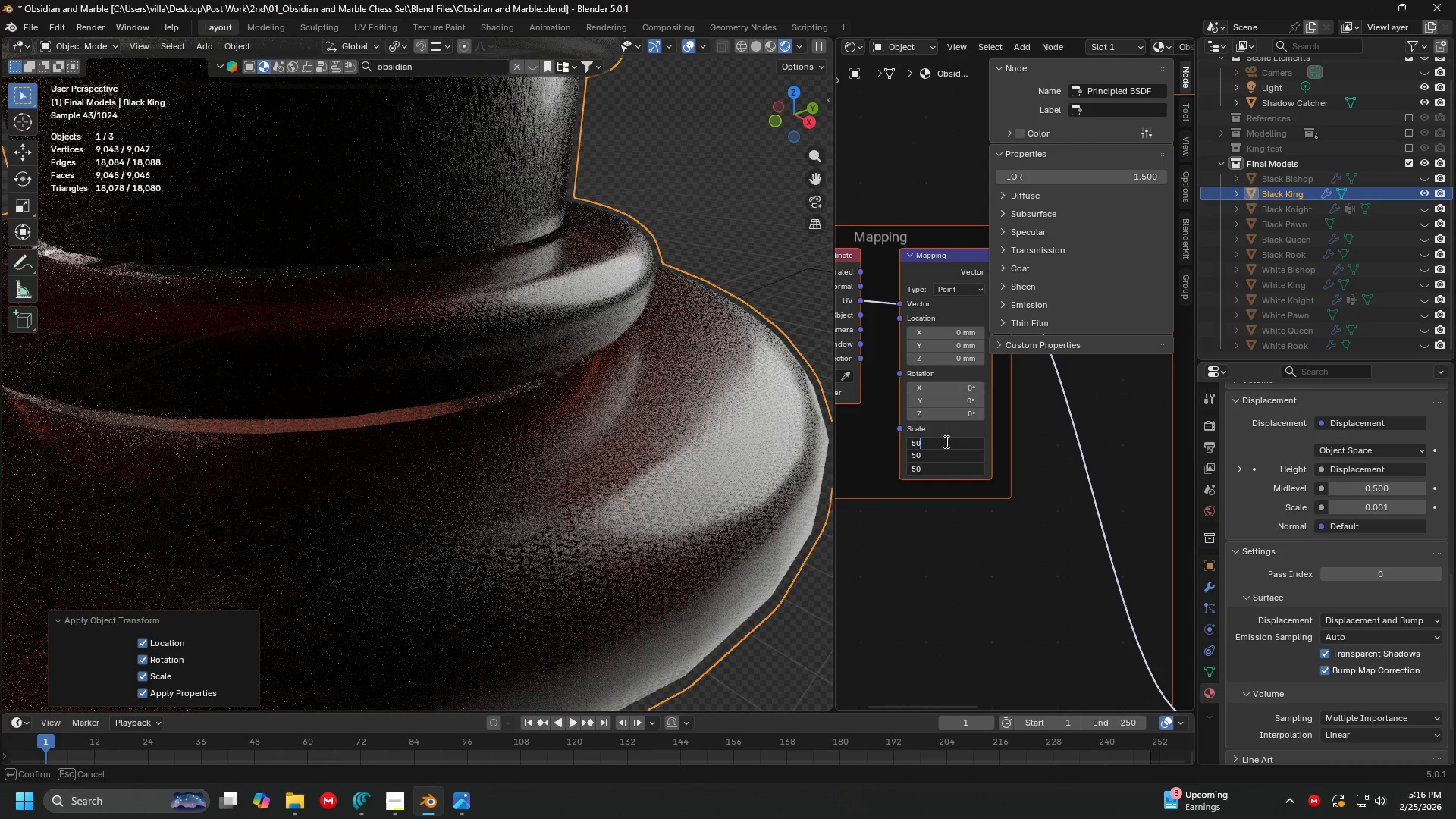 
key(Enter)
 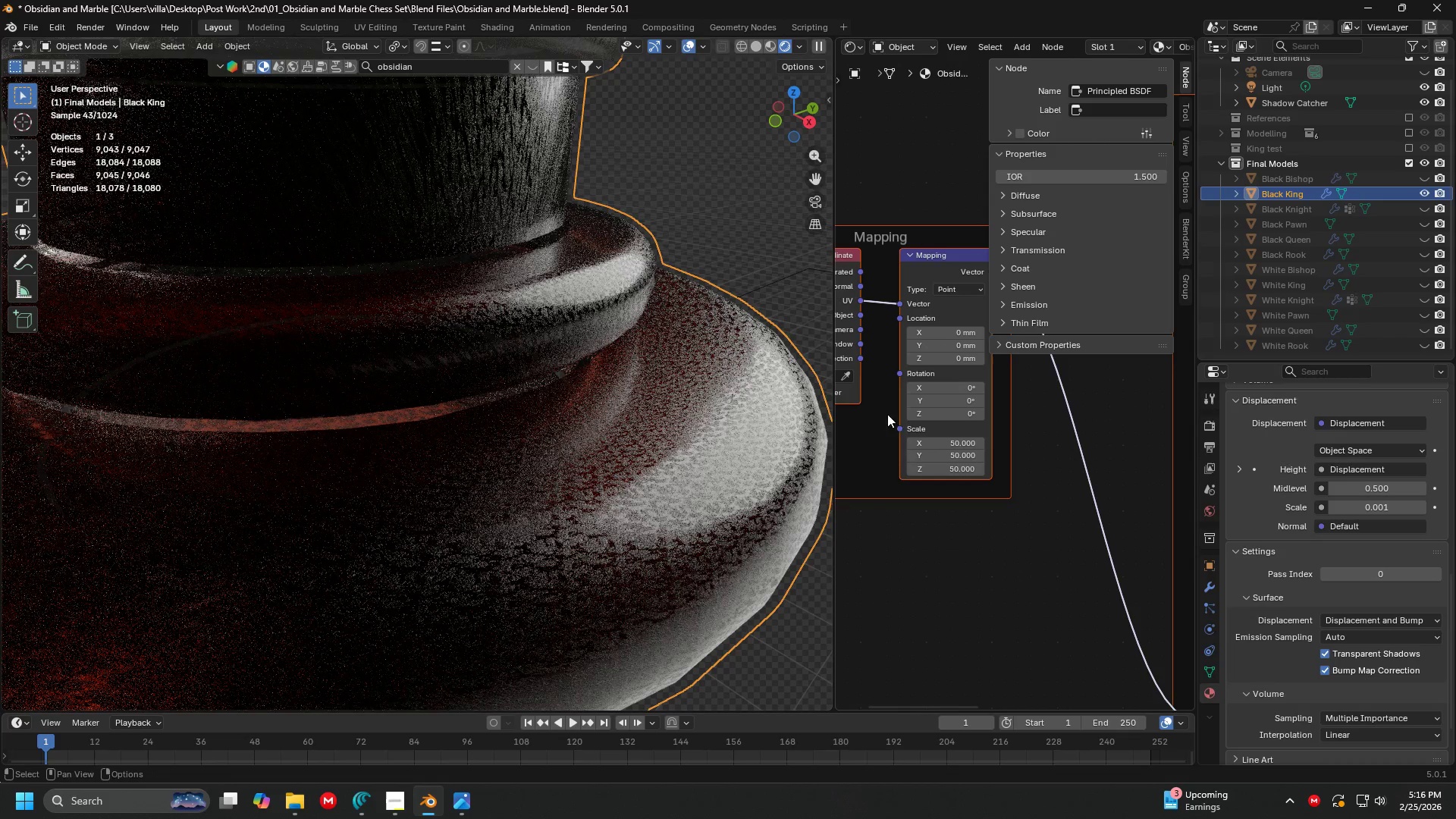 
left_click_drag(start_coordinate=[943, 441], to_coordinate=[948, 475])
 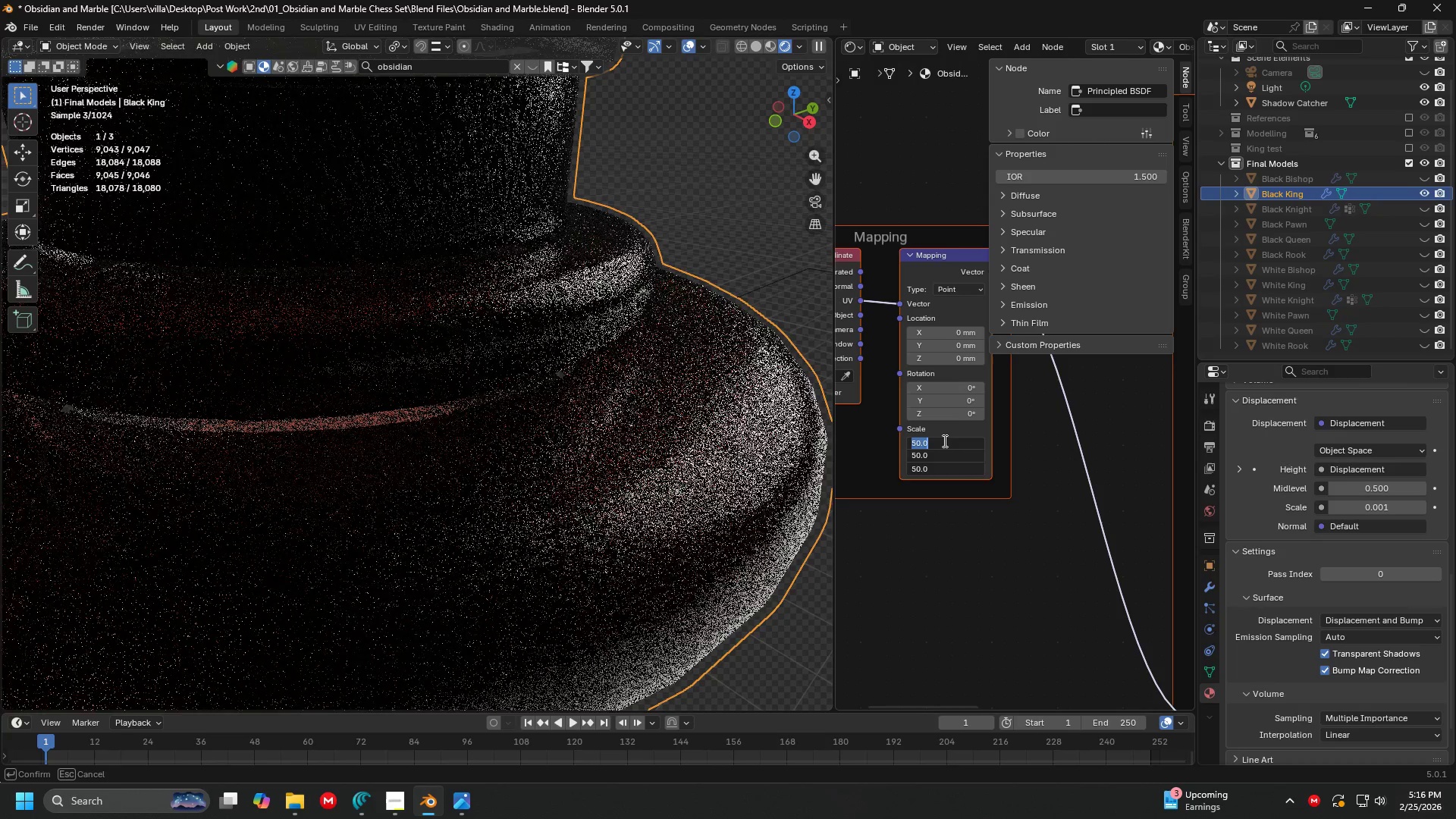 
type(10)
 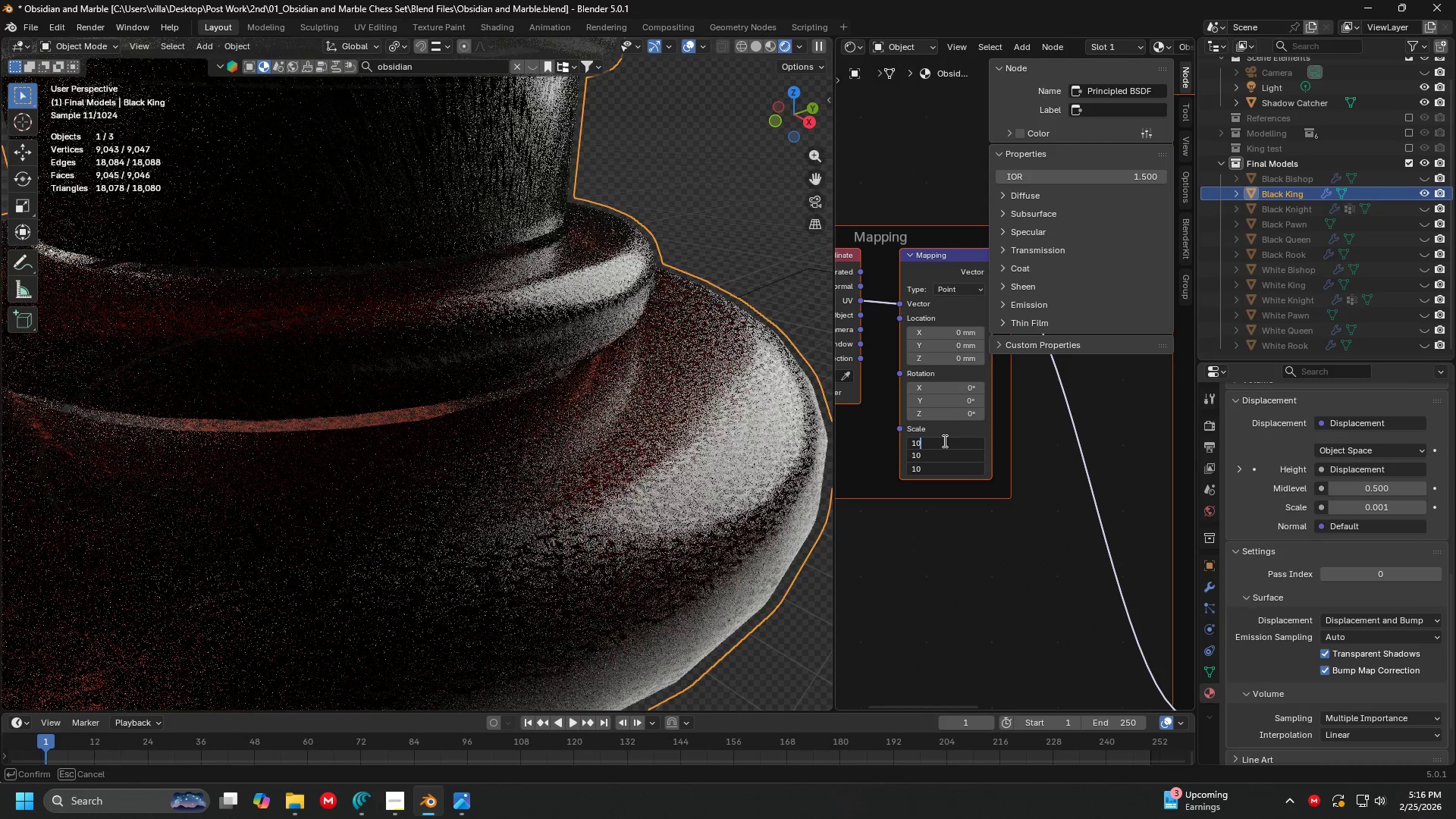 
key(Enter)
 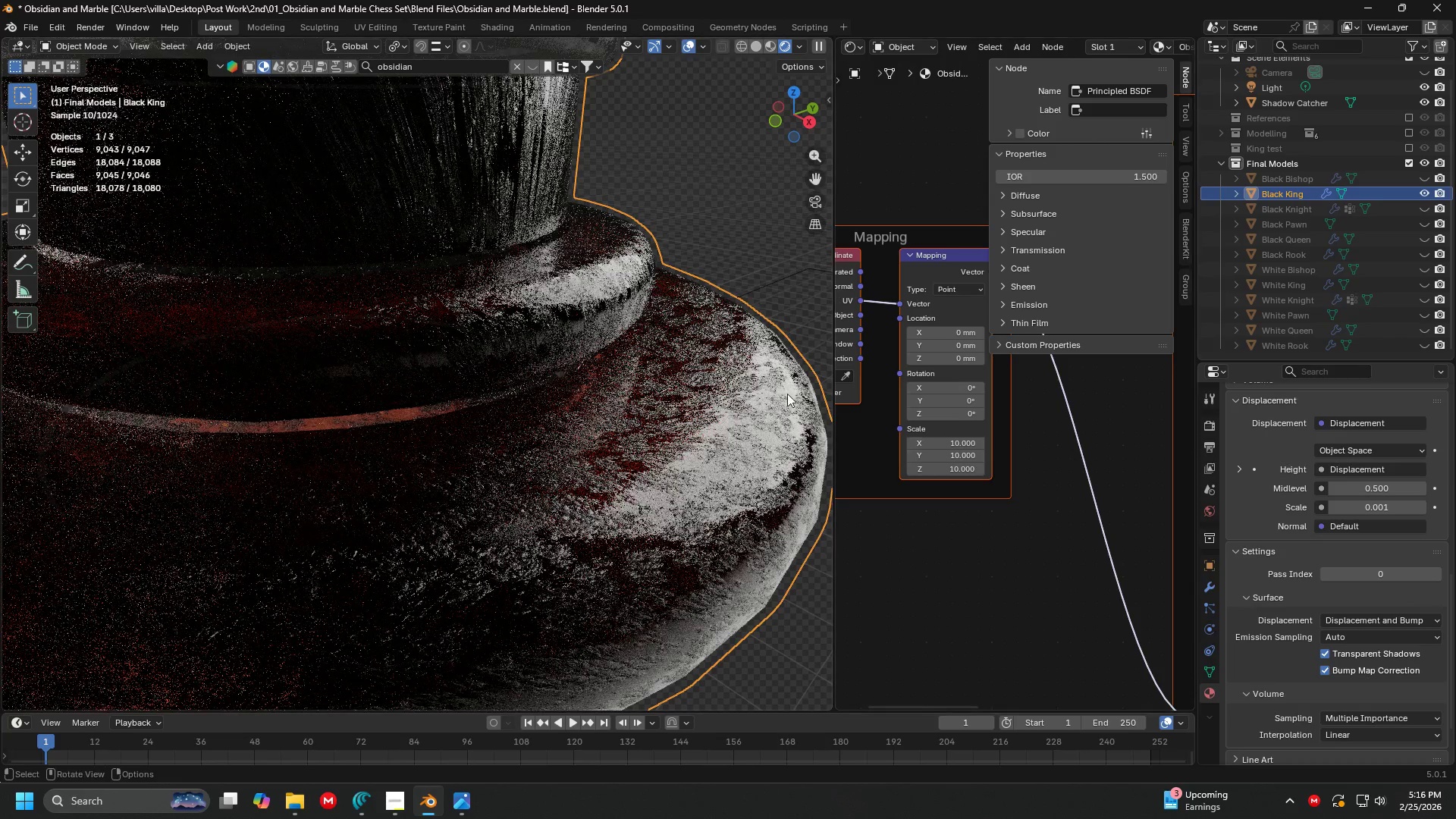 
scroll: coordinate [658, 325], scroll_direction: down, amount: 4.0
 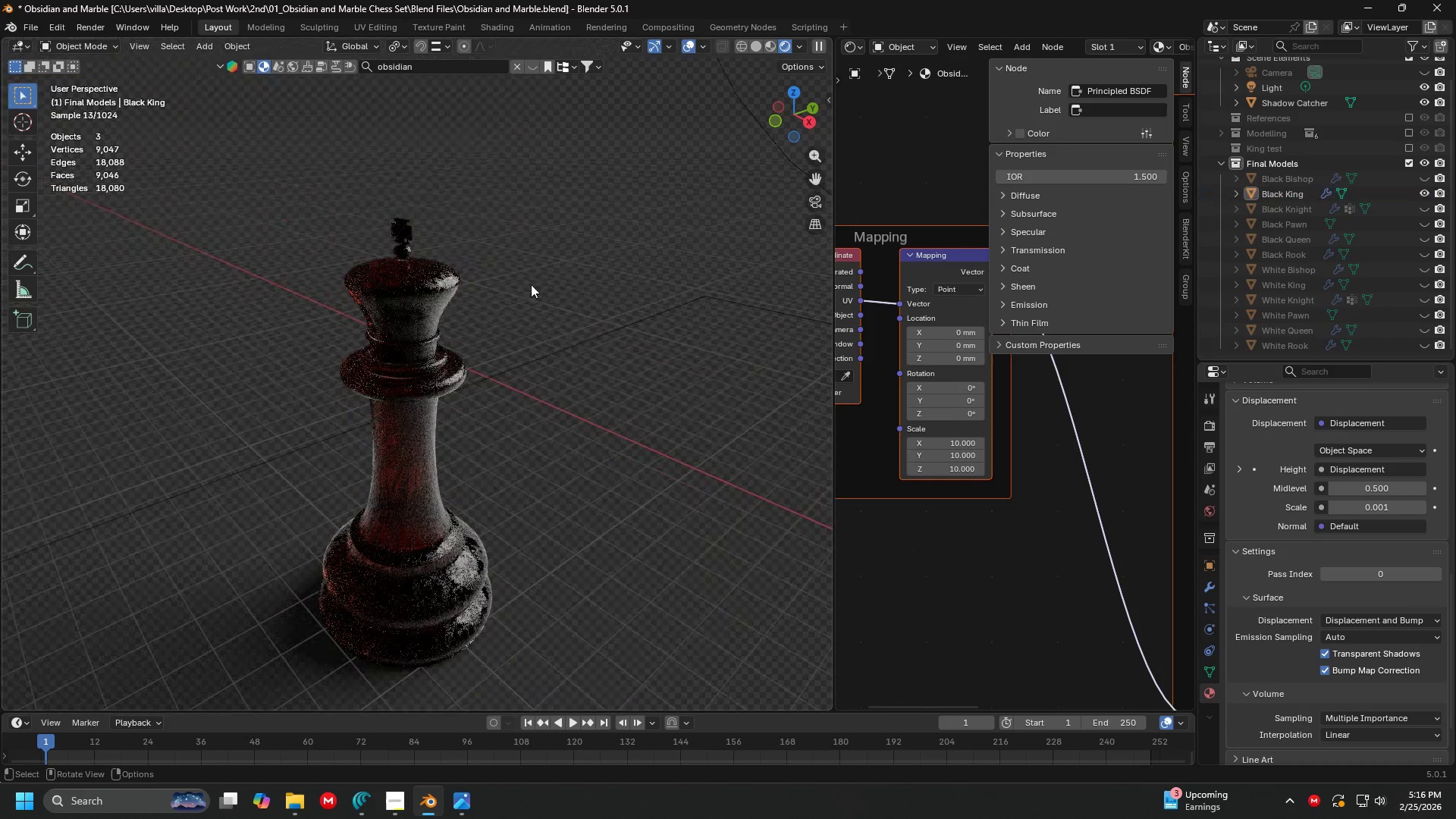 
scroll: coordinate [522, 248], scroll_direction: up, amount: 3.0
 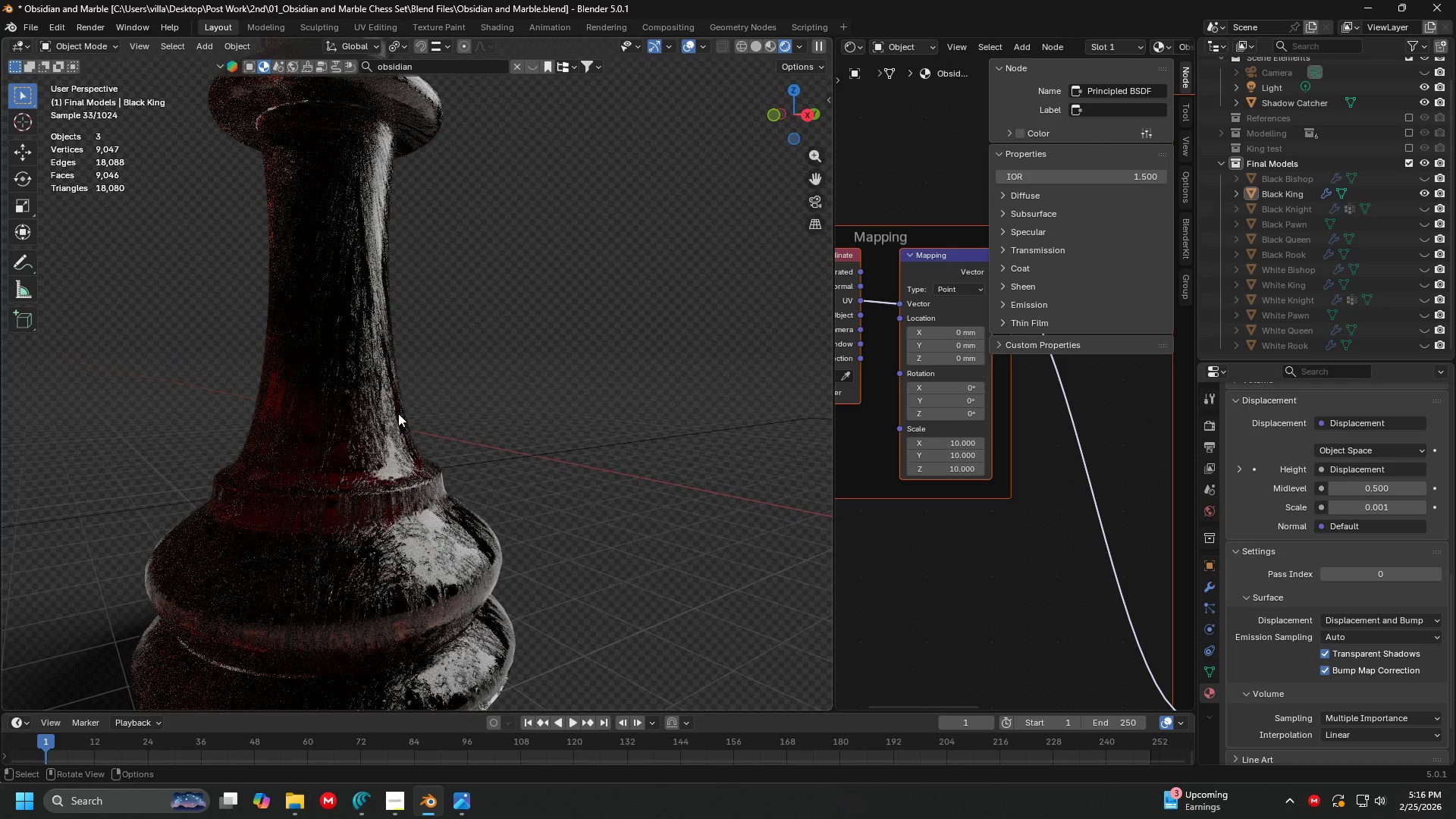 
wait(5.33)
 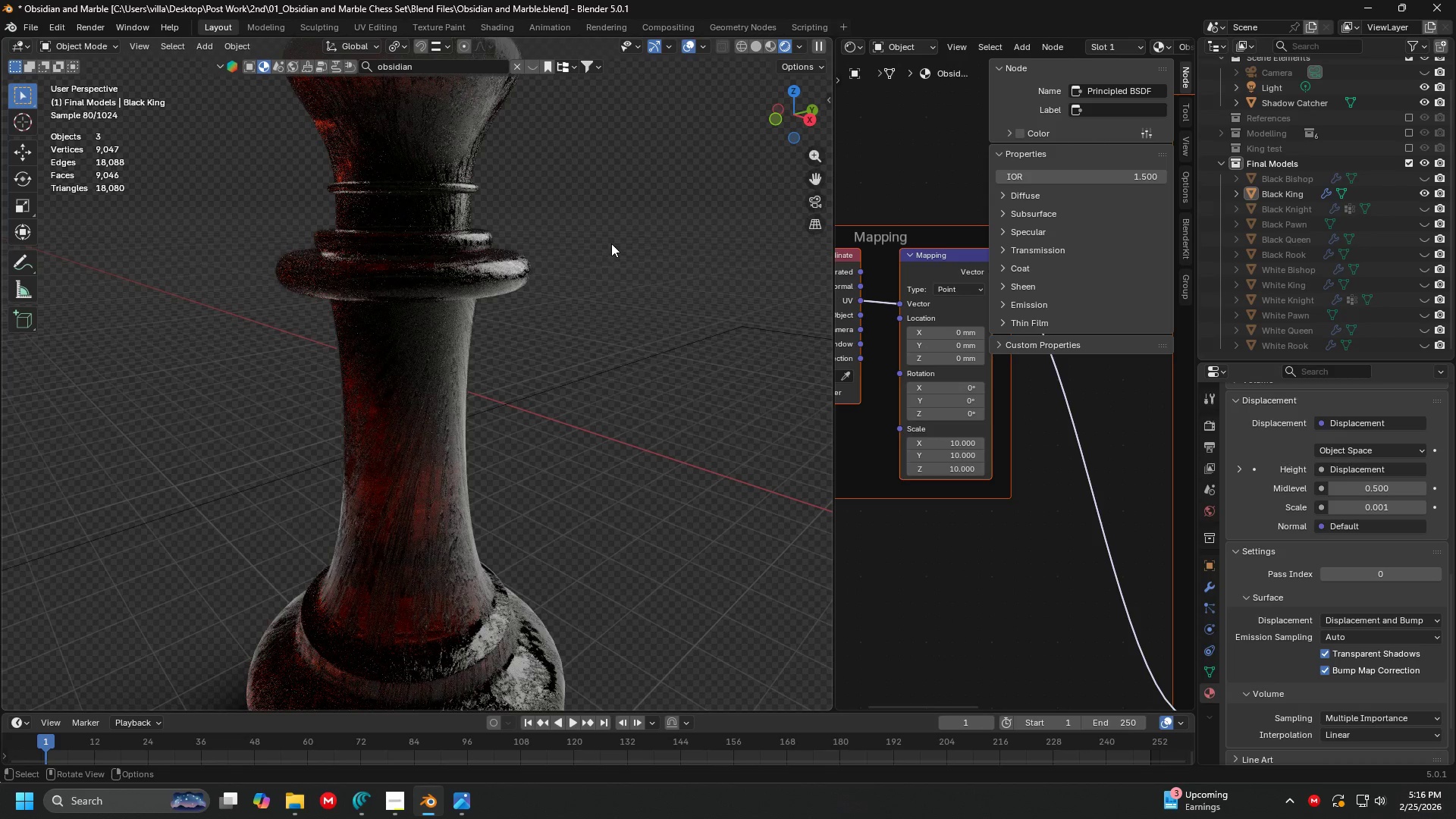 
scroll: coordinate [1047, 484], scroll_direction: down, amount: 6.0
 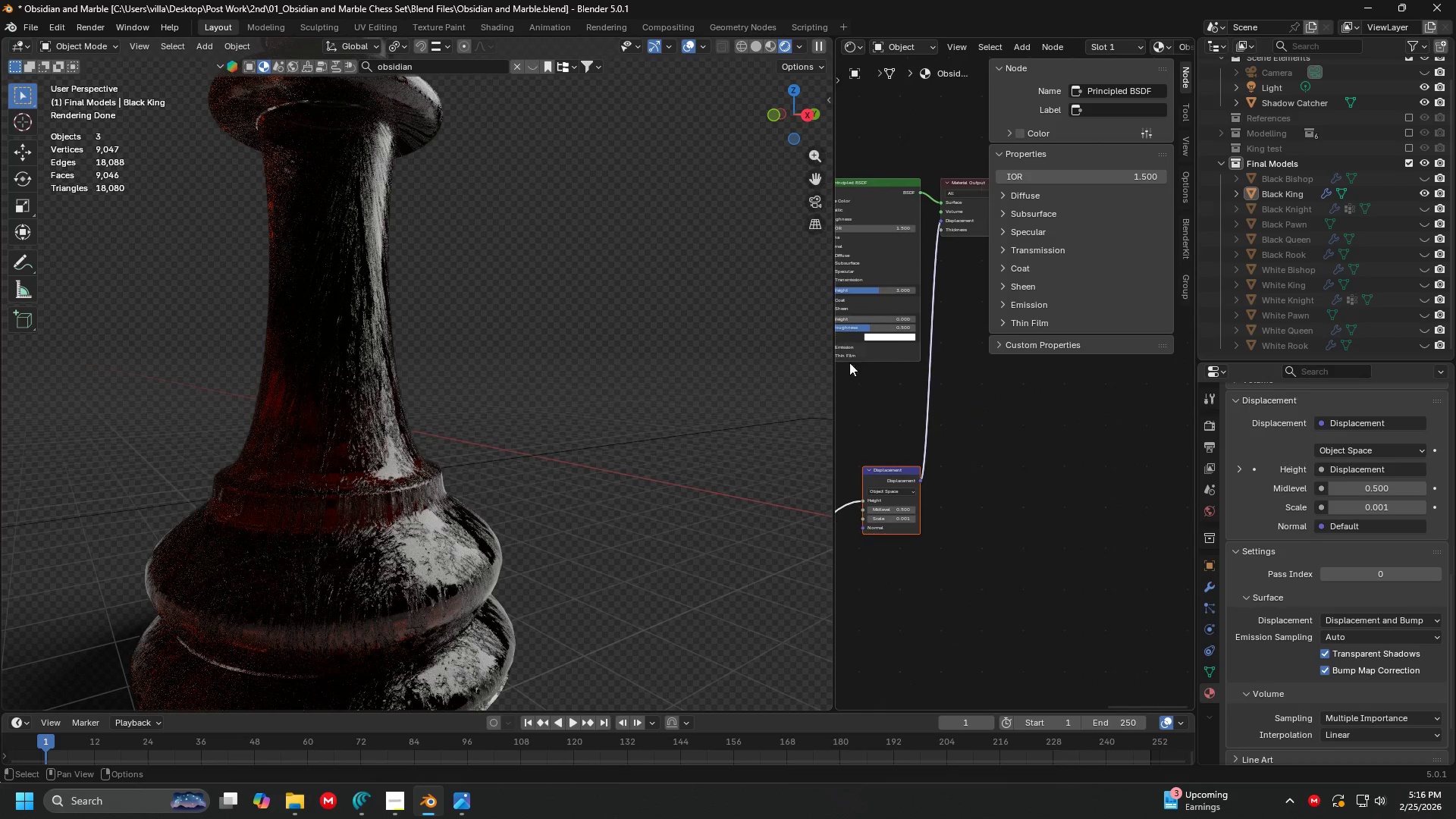 
scroll: coordinate [925, 453], scroll_direction: up, amount: 6.0
 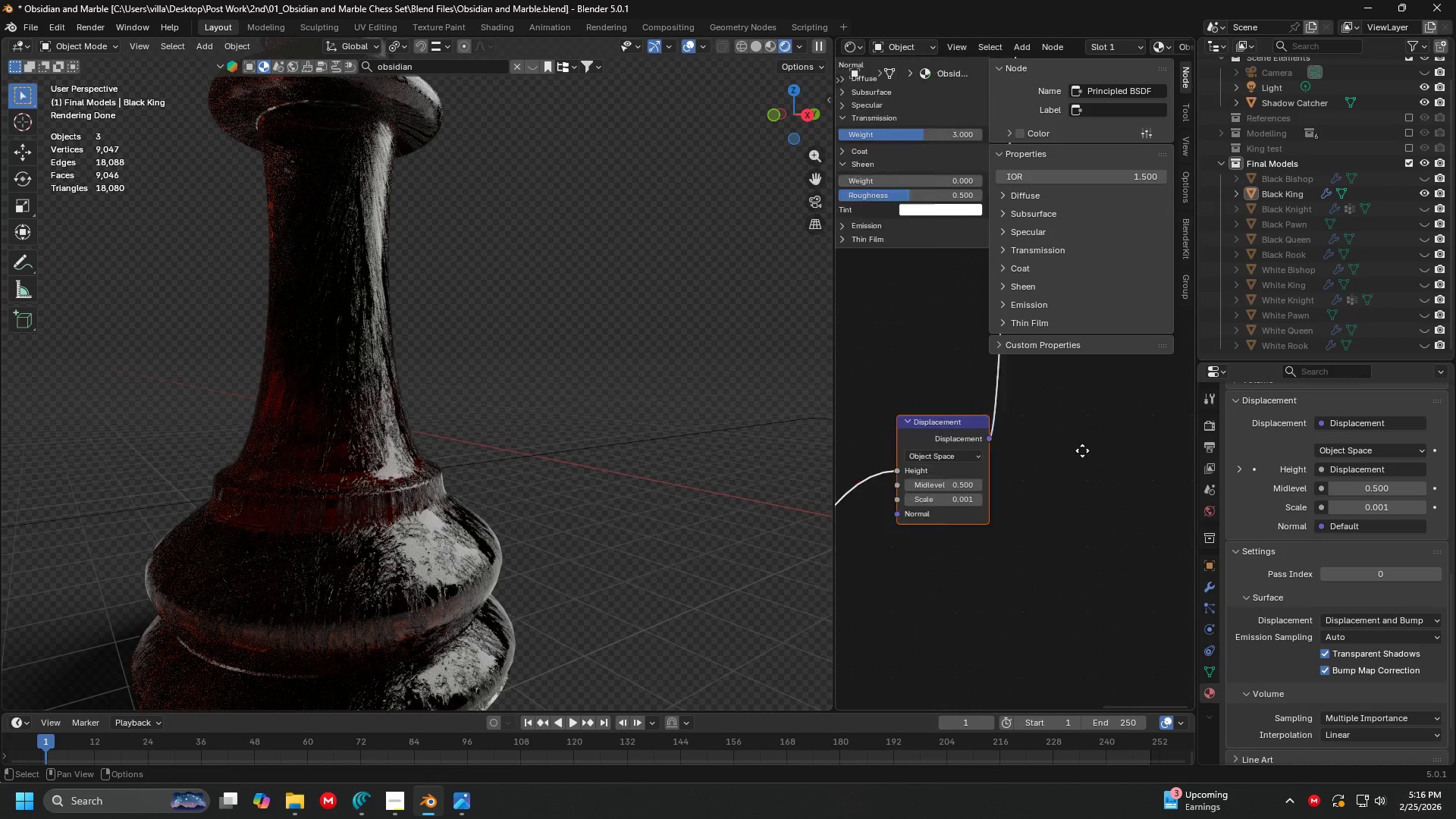 
left_click([1031, 563])
 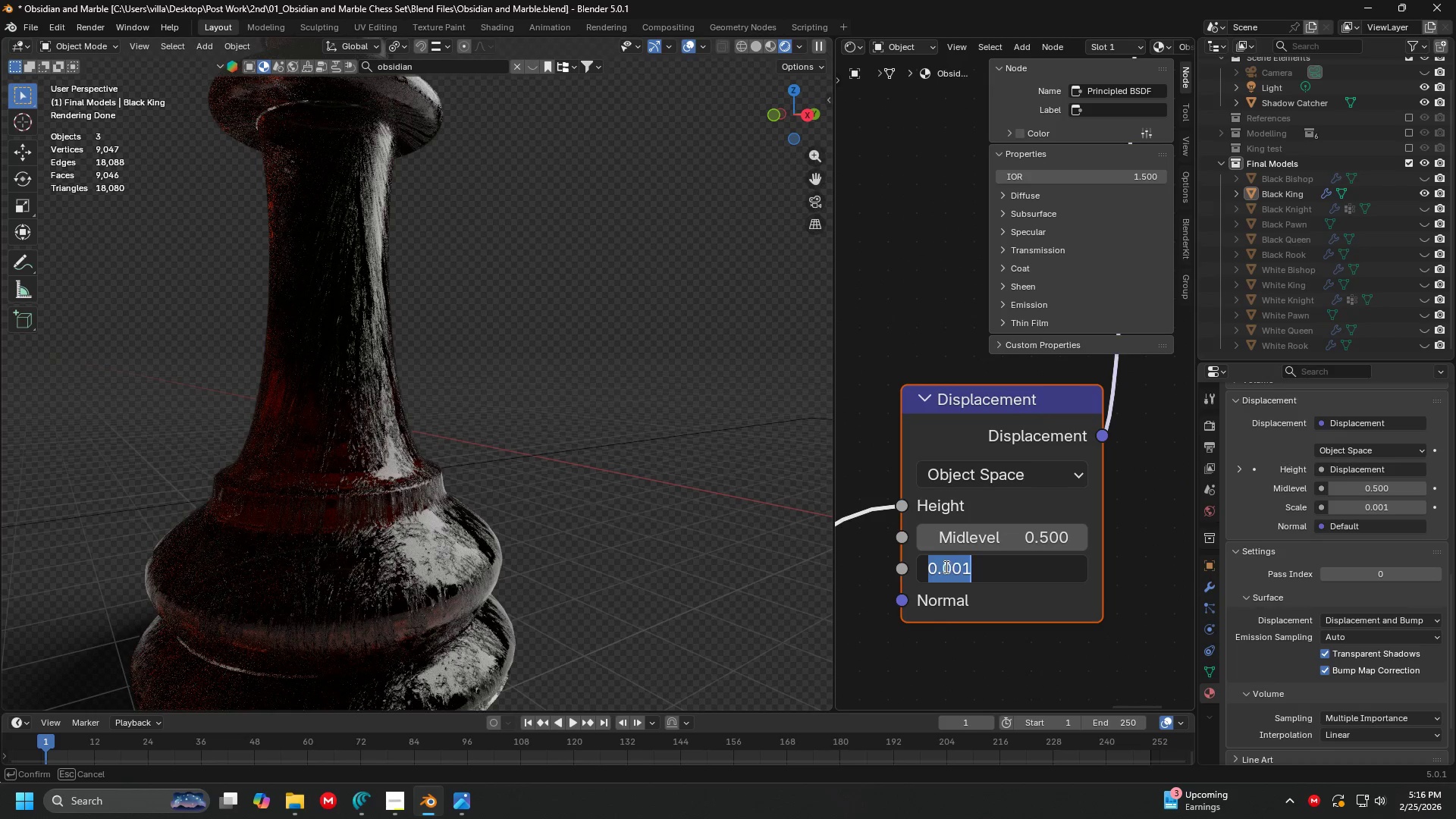 
scroll: coordinate [1034, 528], scroll_direction: up, amount: 10.0
 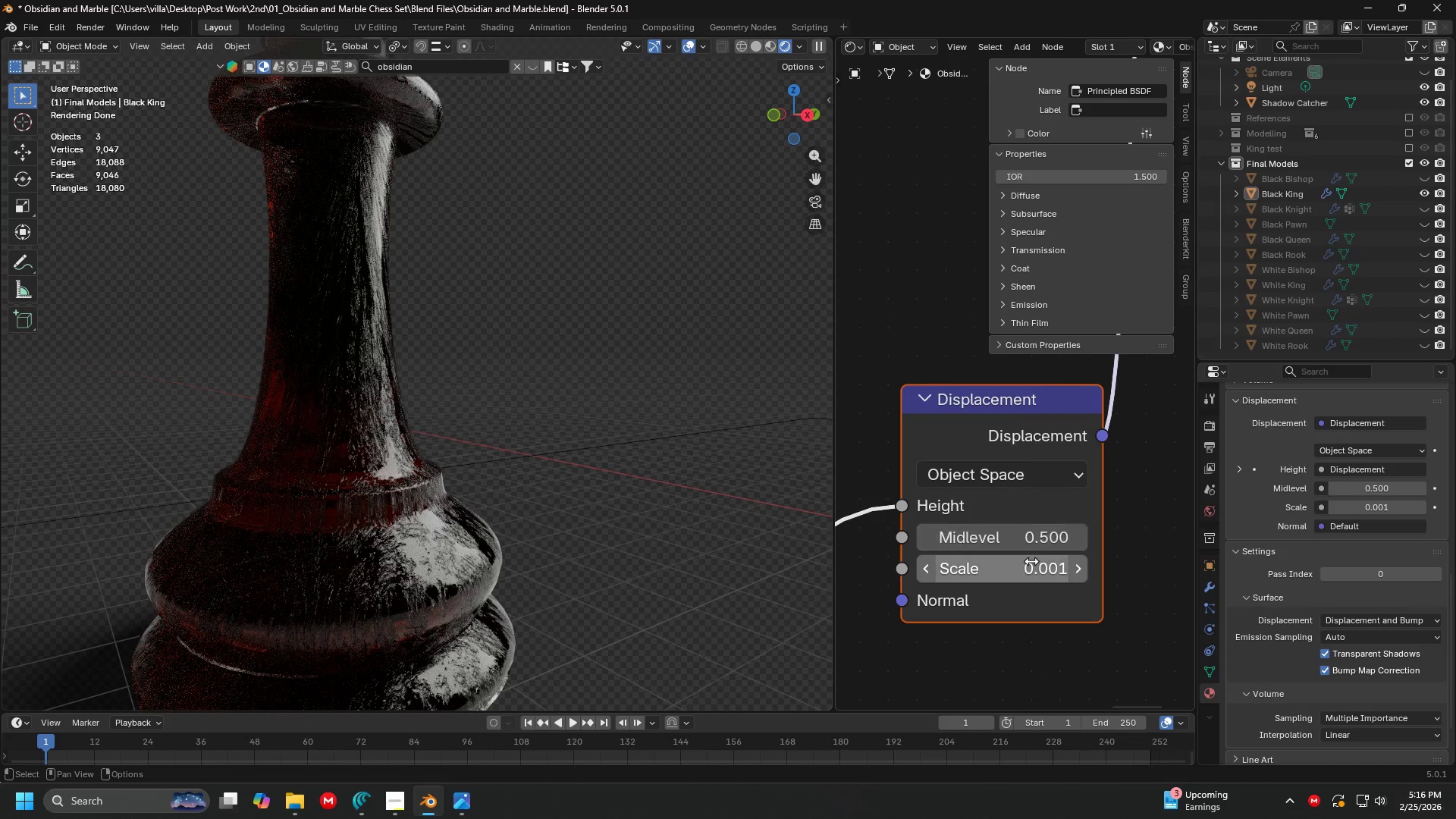 
left_click([956, 562])
 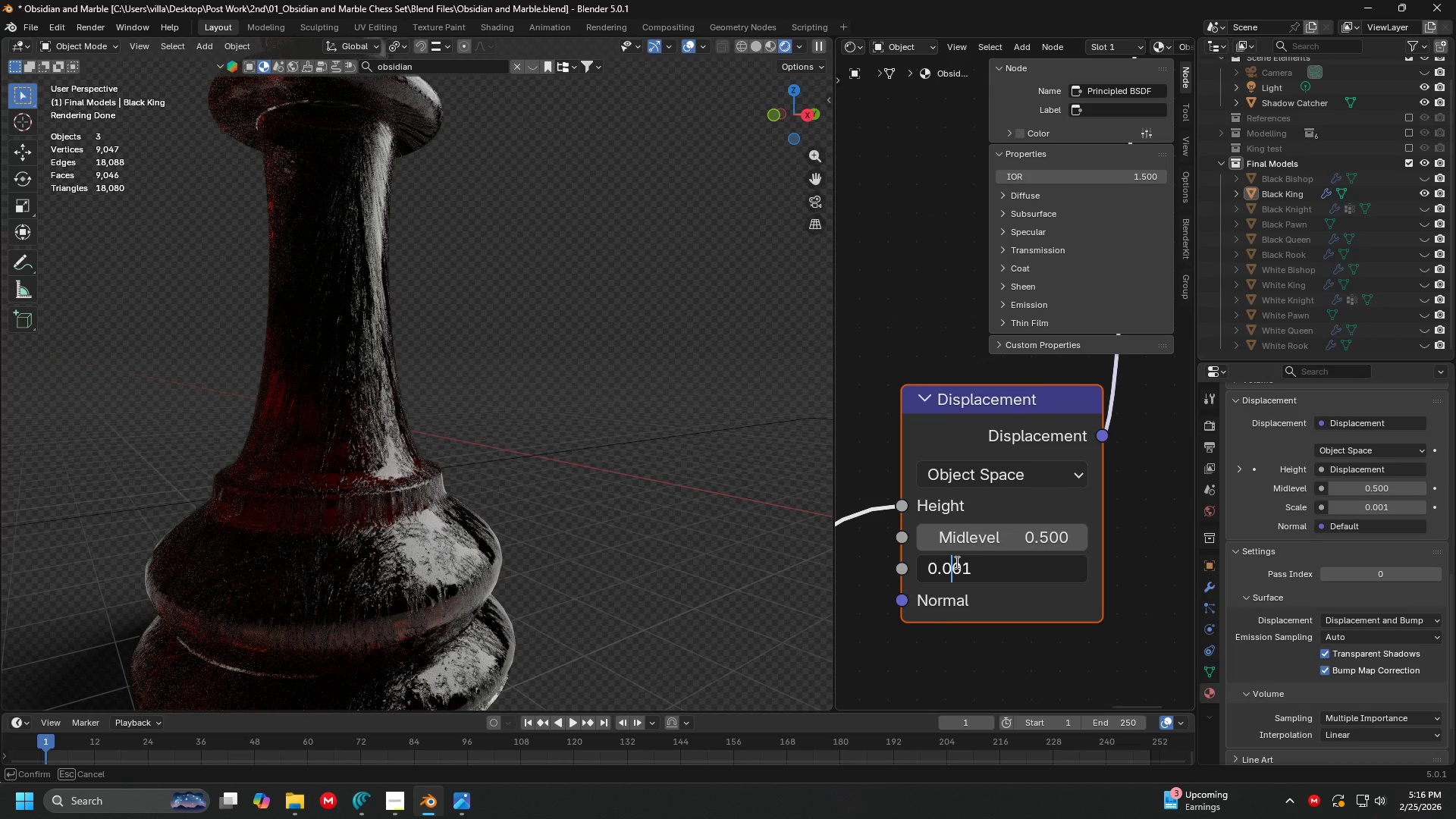 
key(0)
 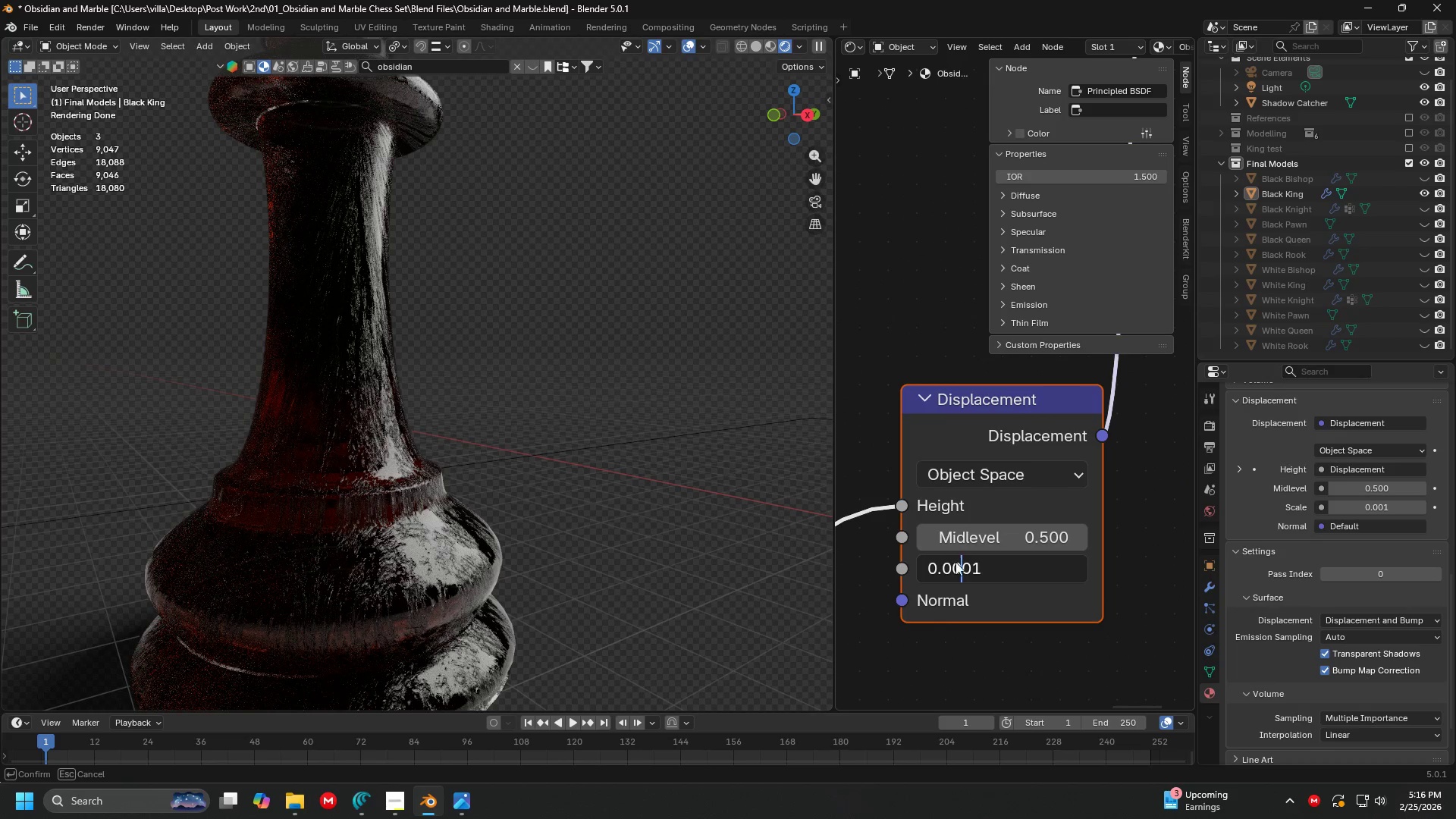 
key(Enter)
 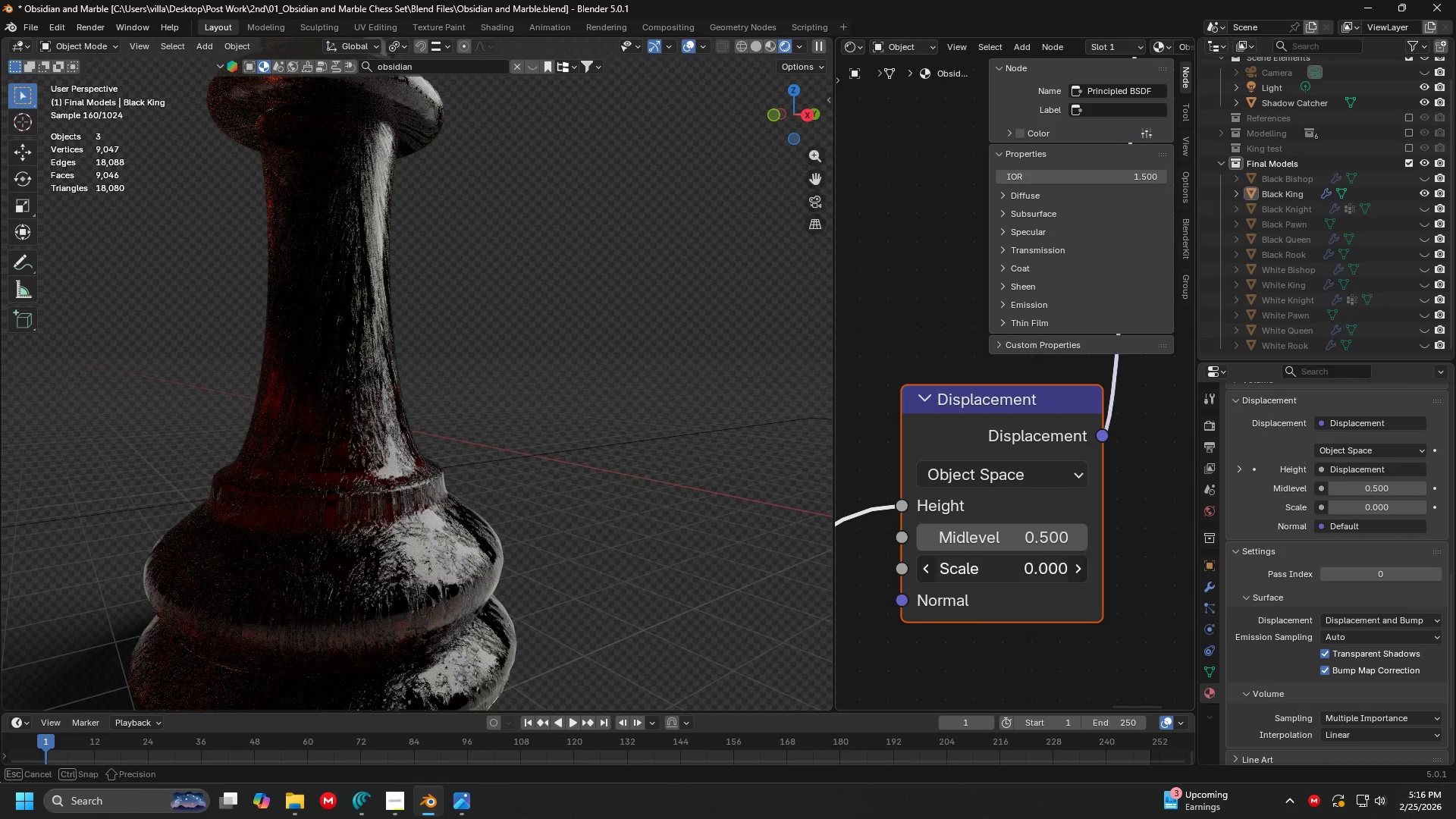 
left_click([967, 572])
 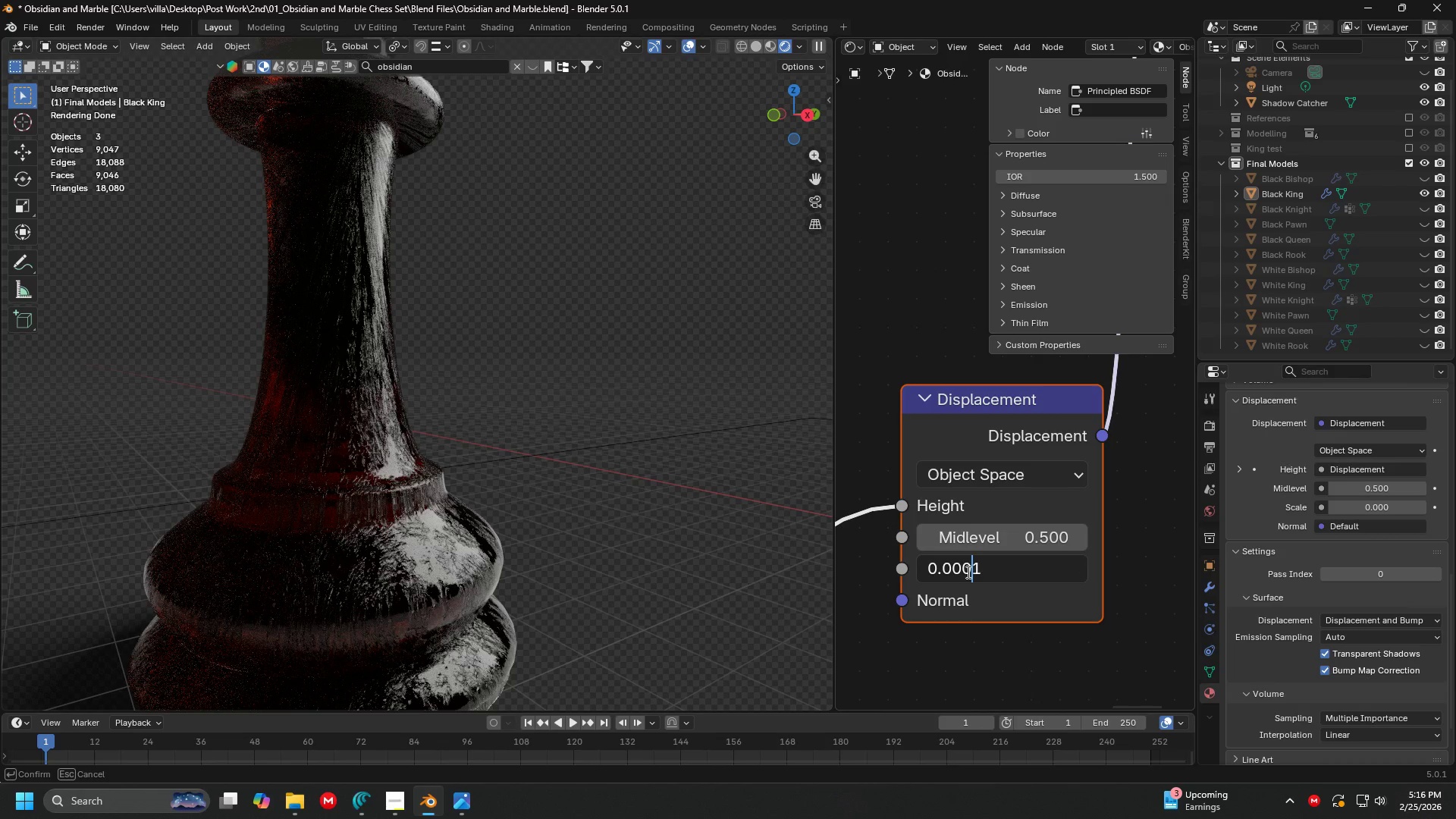 
key(Backspace)
 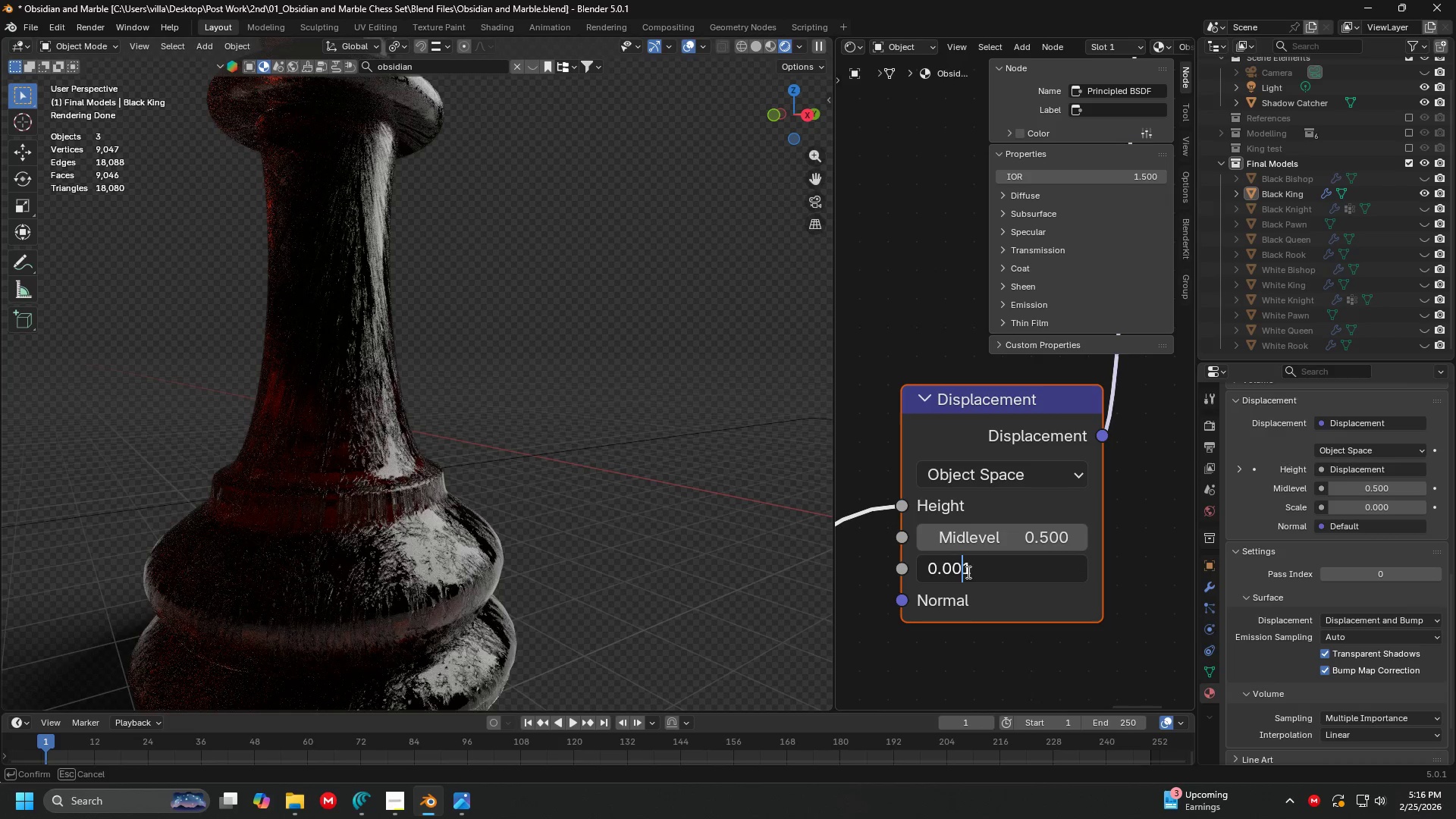 
key(Enter)
 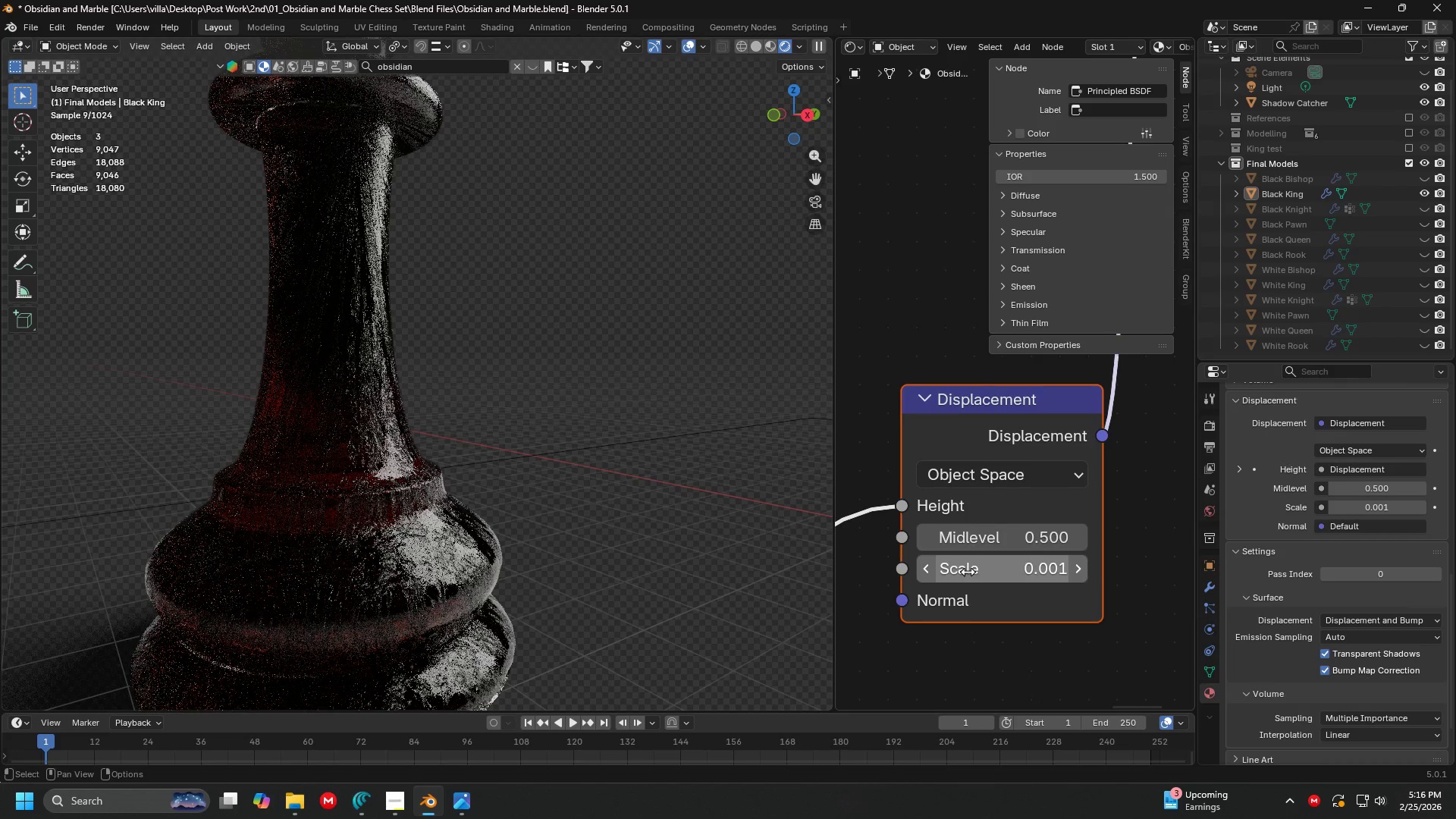 
key(N)
 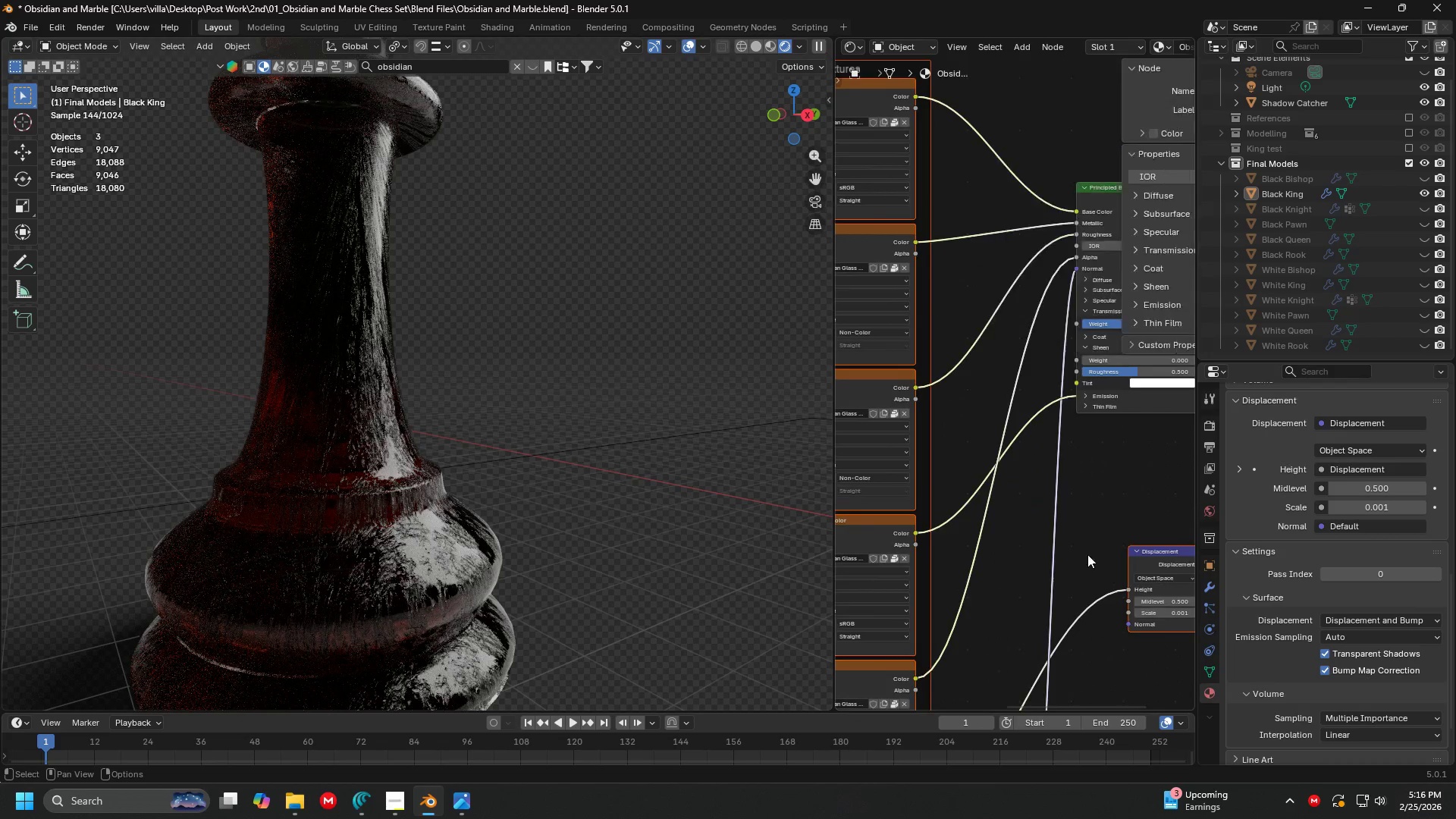 
scroll: coordinate [975, 512], scroll_direction: down, amount: 13.0
 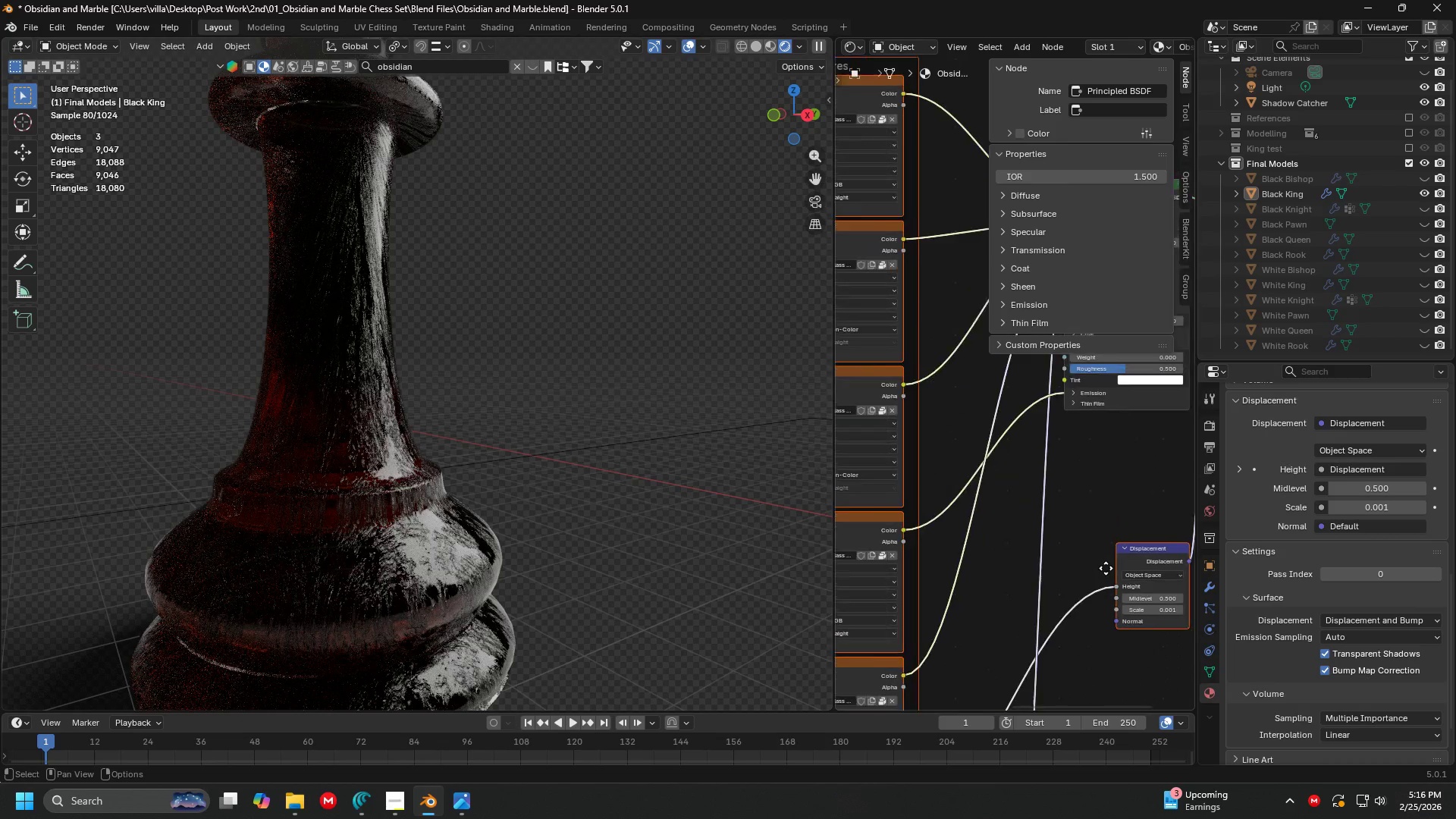 
scroll: coordinate [958, 368], scroll_direction: none, amount: 0.0
 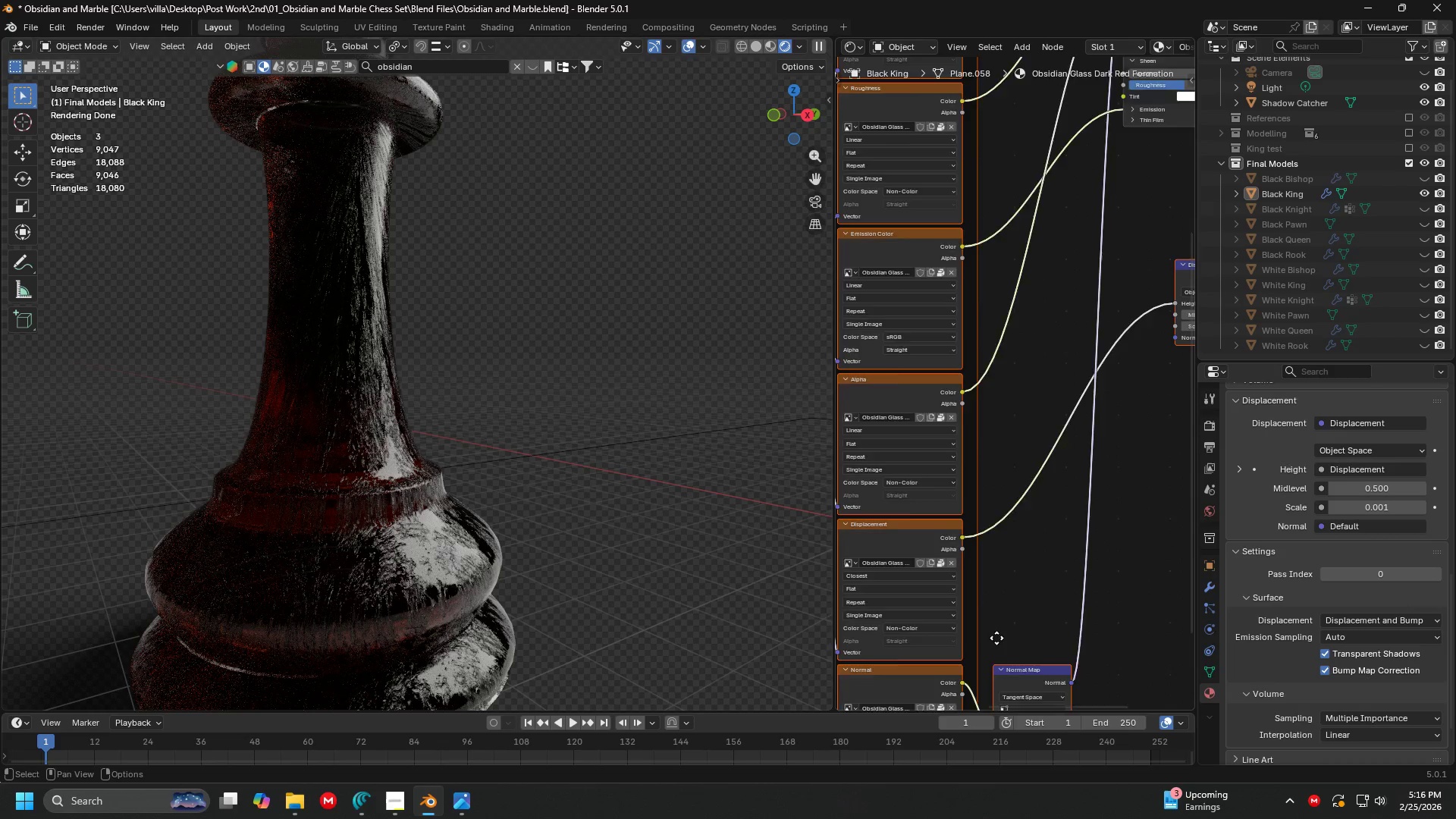 
scroll: coordinate [1067, 582], scroll_direction: up, amount: 6.0
 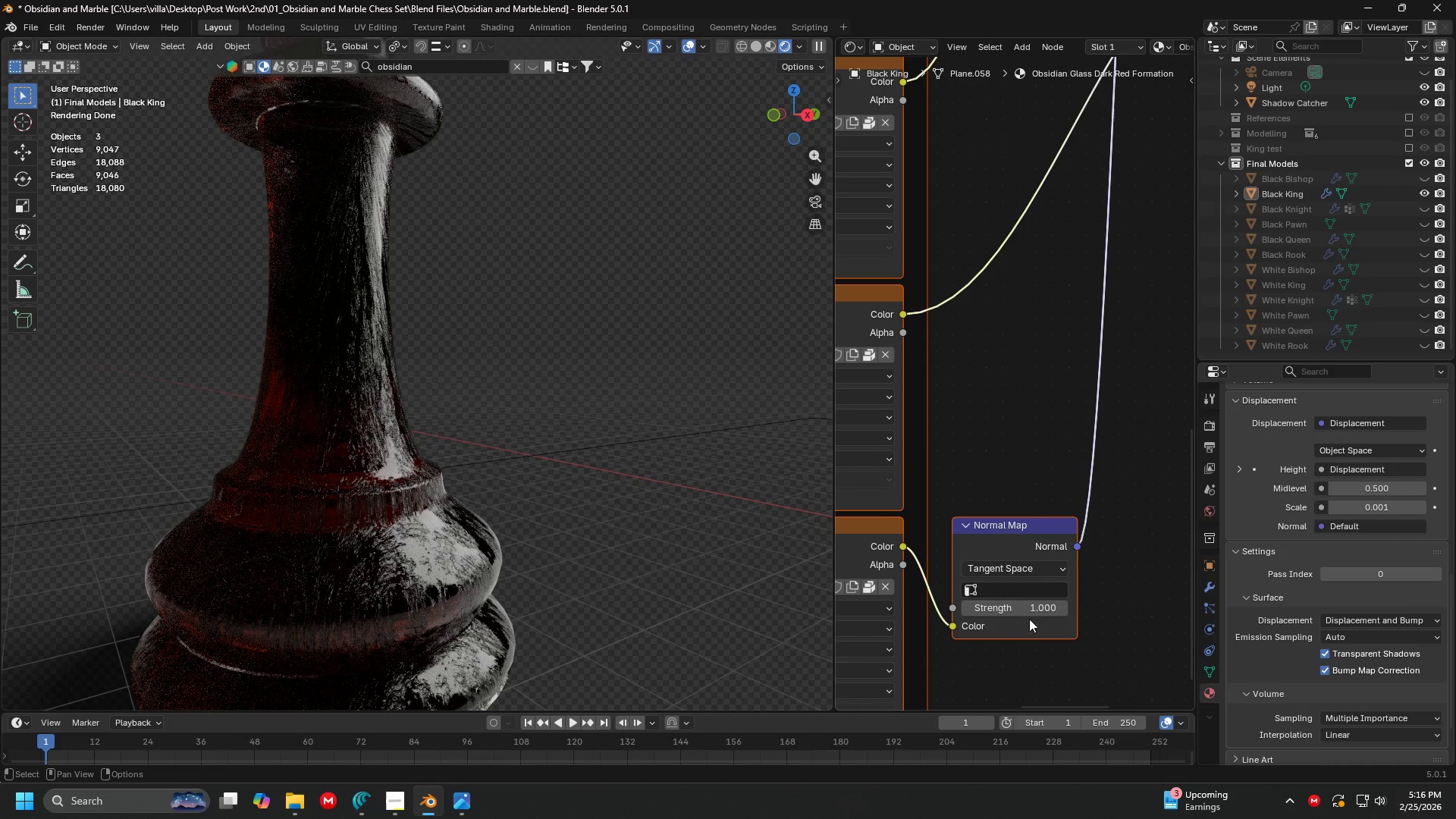 
left_click([1014, 611])
 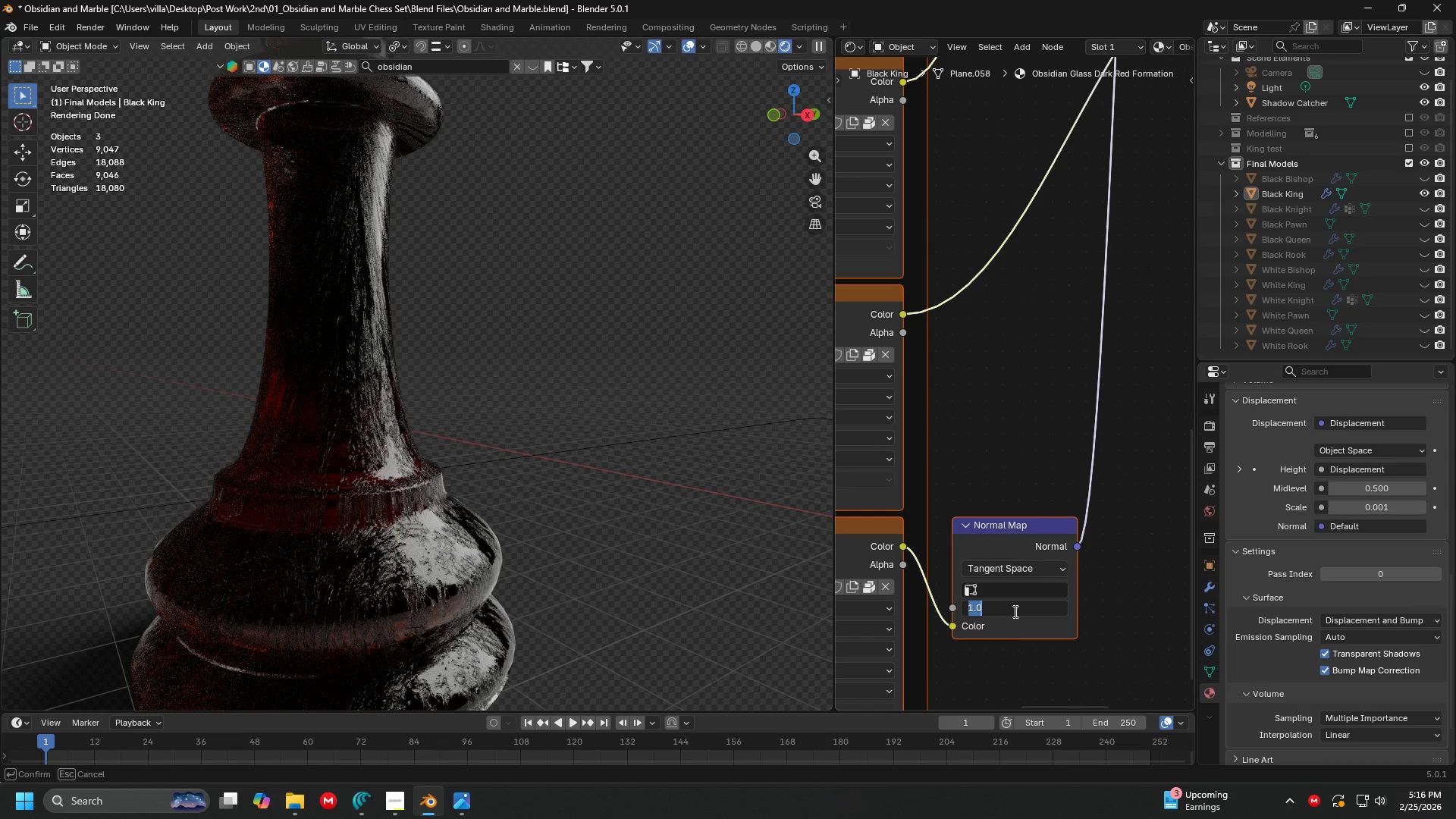 
key(Period)
 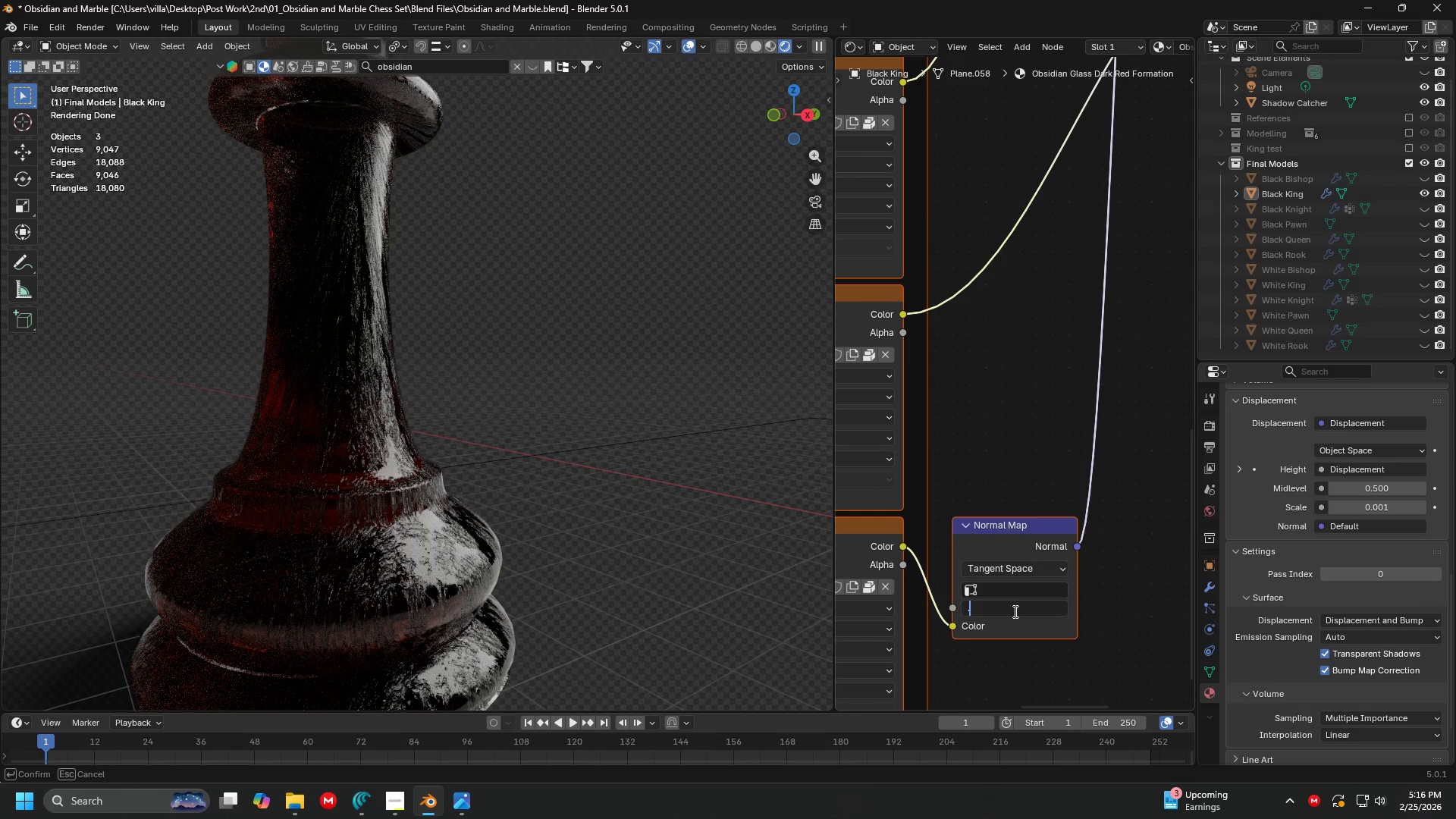 
key(5)
 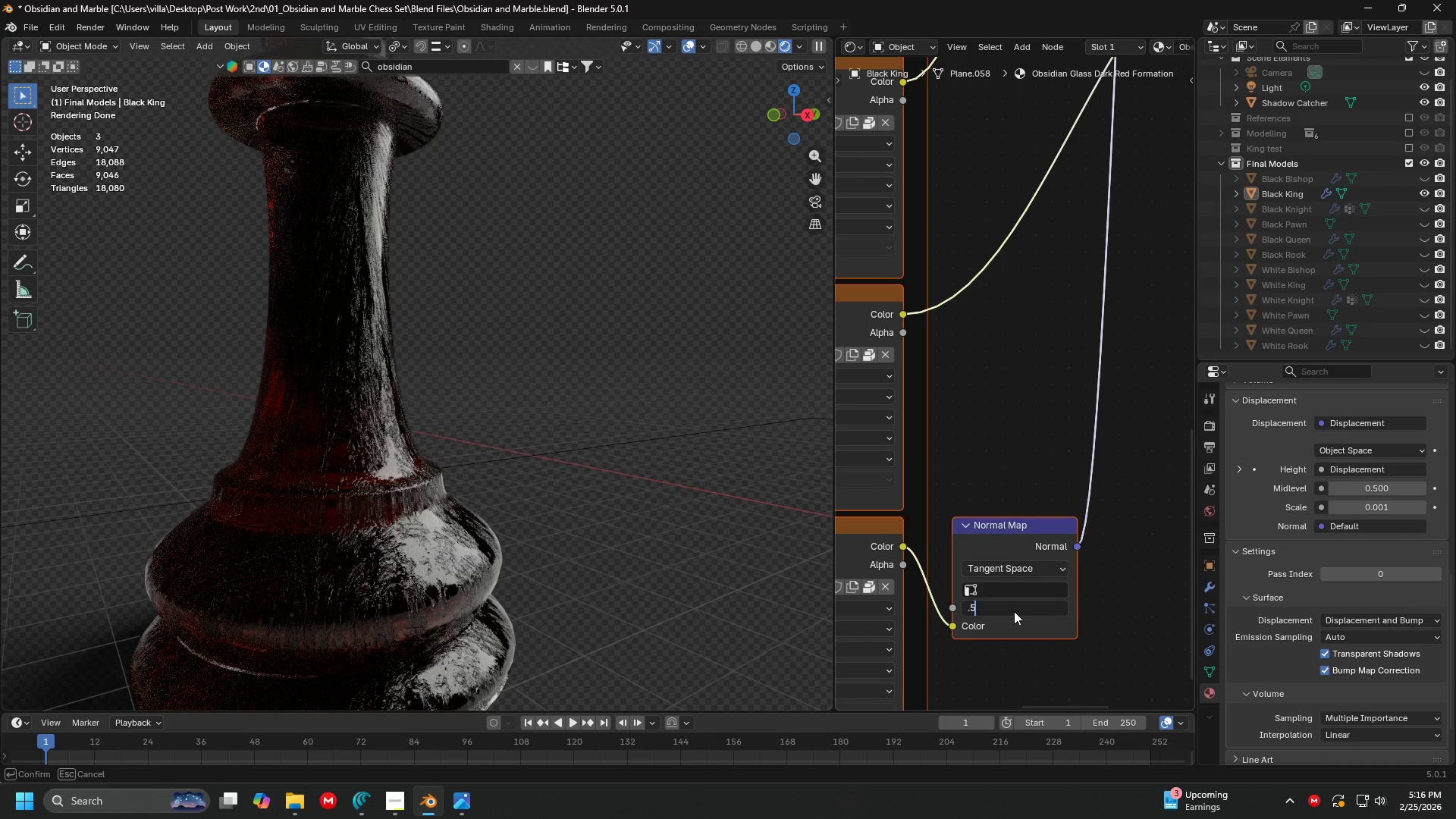 
key(Enter)
 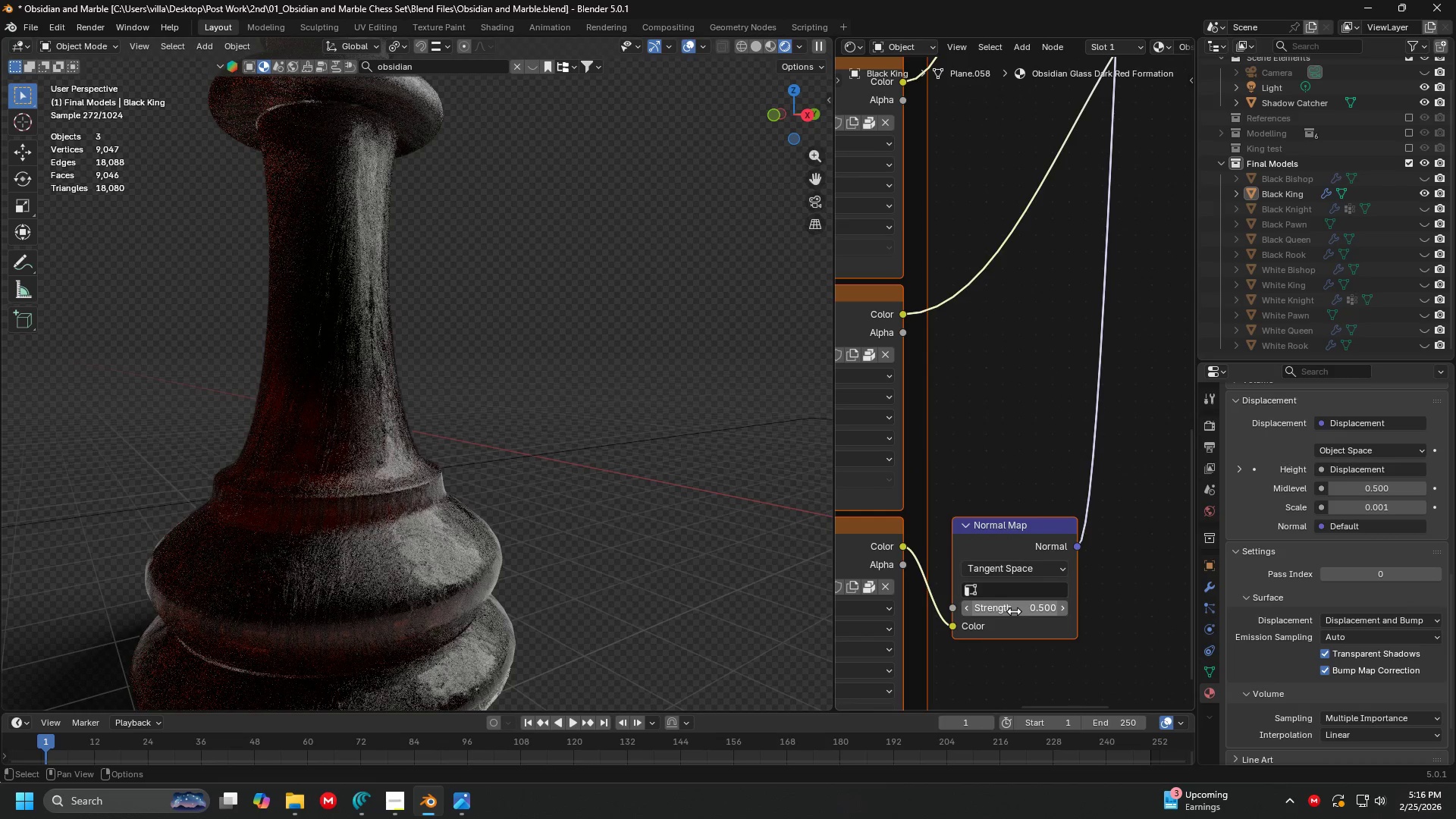 
scroll: coordinate [962, 607], scroll_direction: down, amount: 6.0
 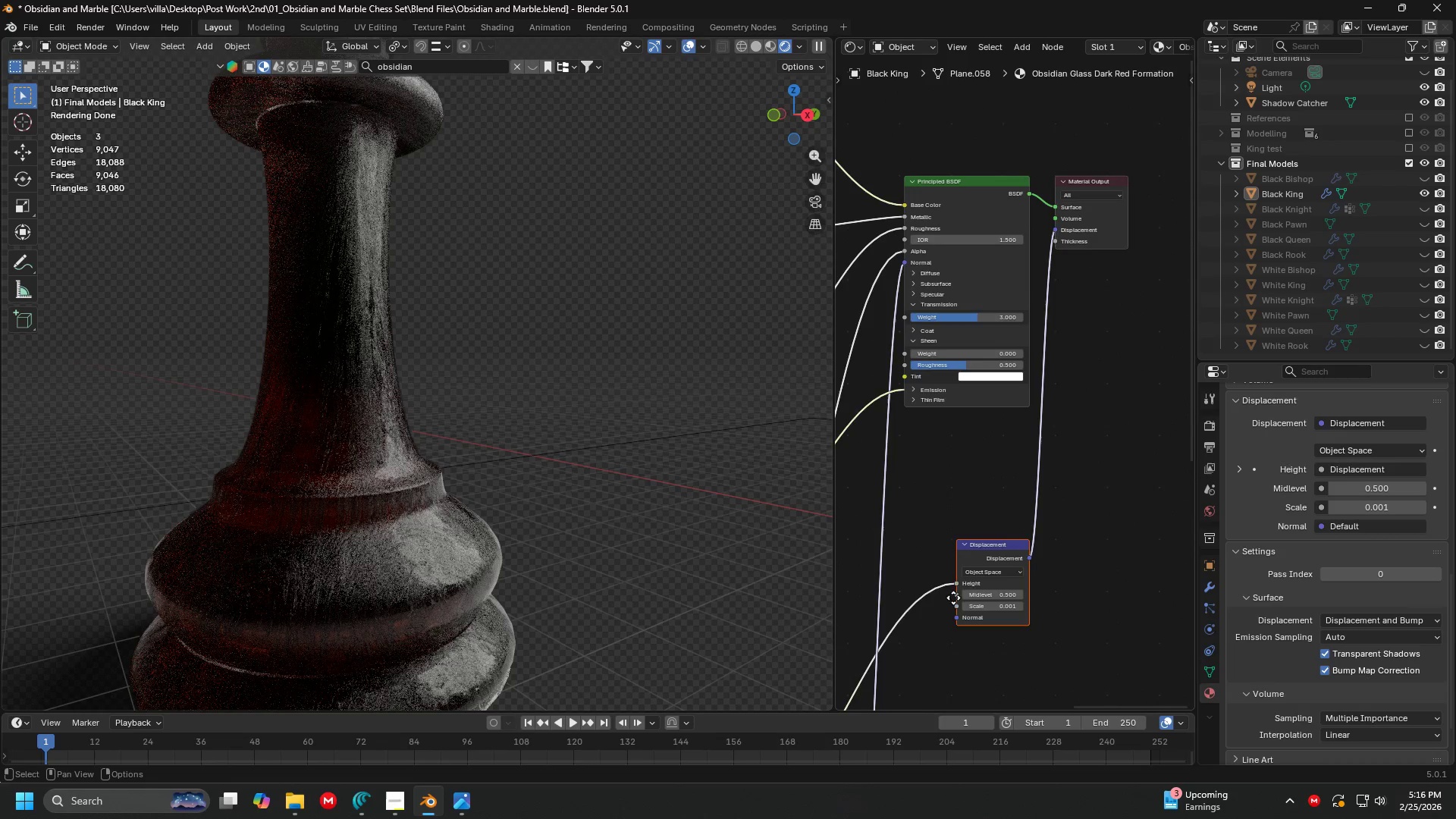 
scroll: coordinate [998, 479], scroll_direction: up, amount: 13.0
 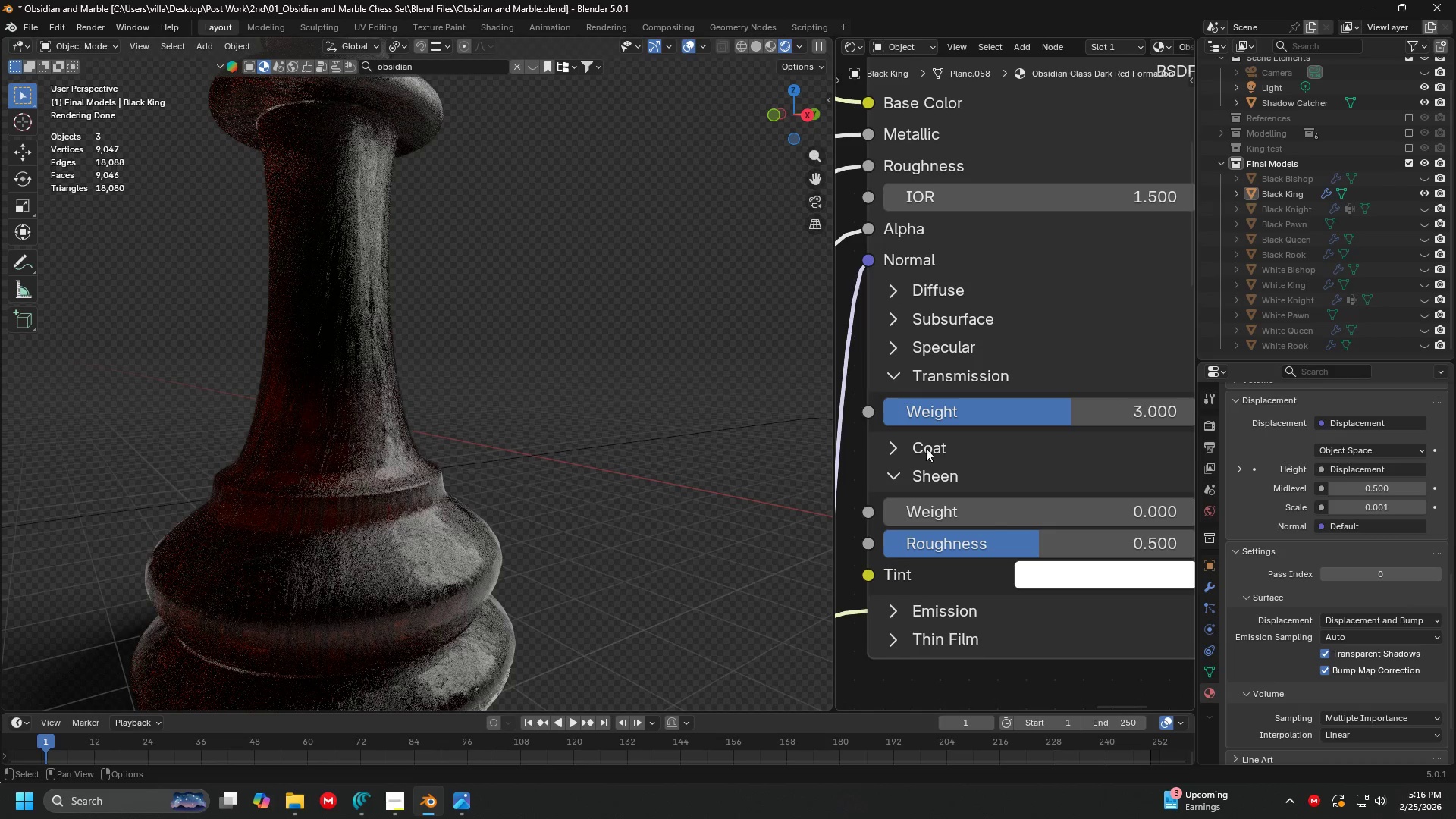 
left_click([897, 447])
 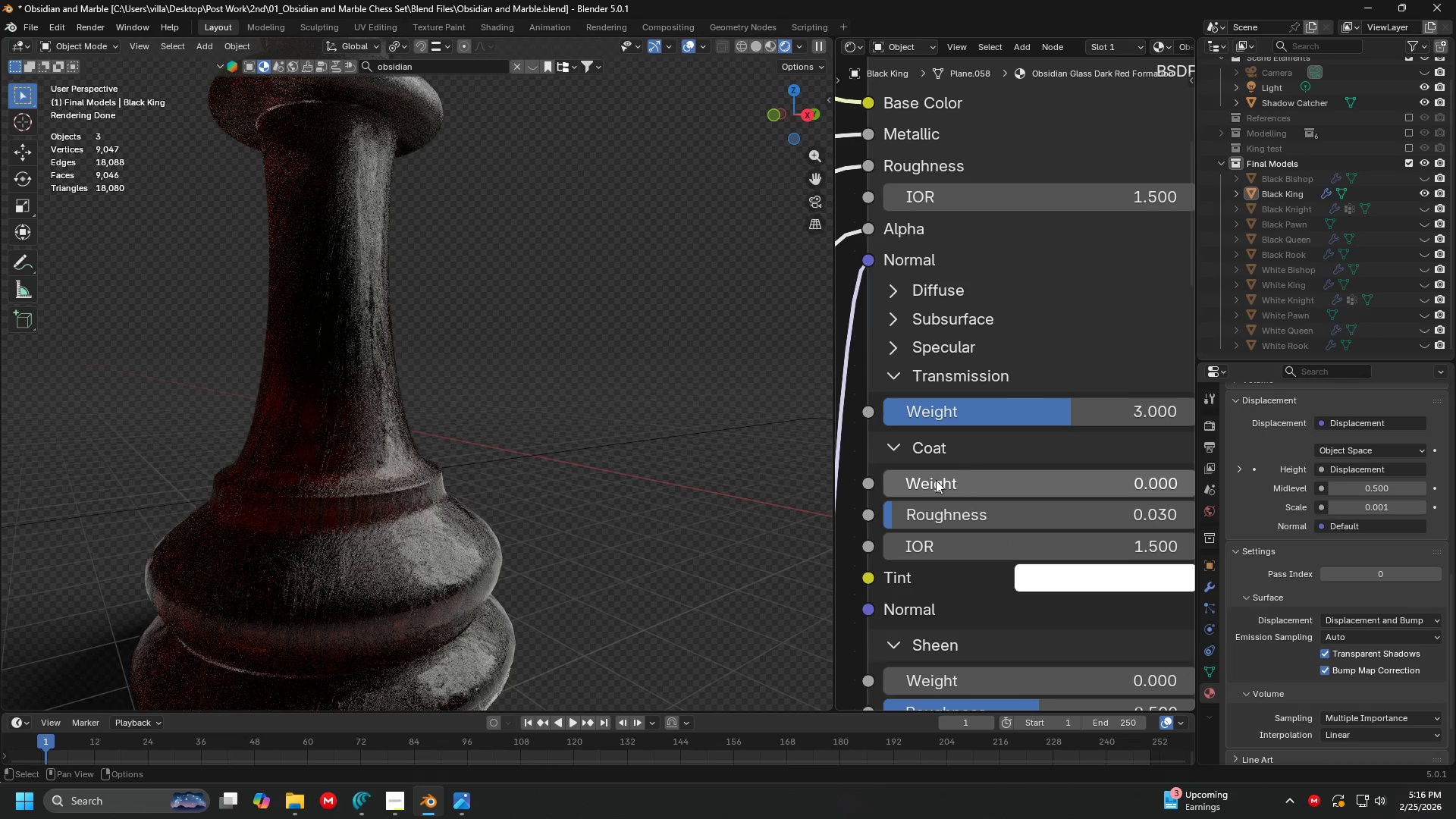 
left_click_drag(start_coordinate=[937, 480], to_coordinate=[1047, 480])
 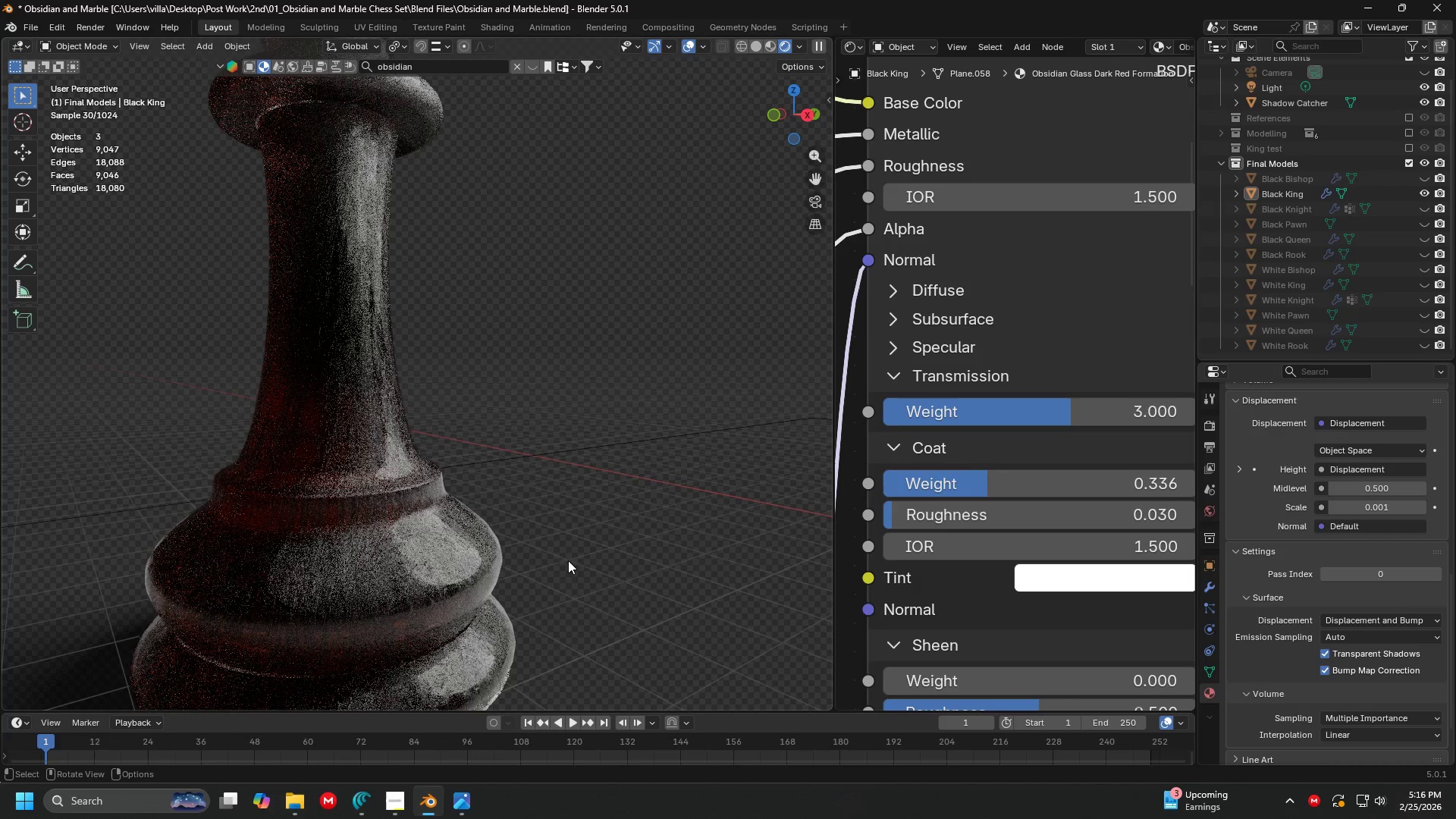 
scroll: coordinate [594, 545], scroll_direction: up, amount: 3.0
 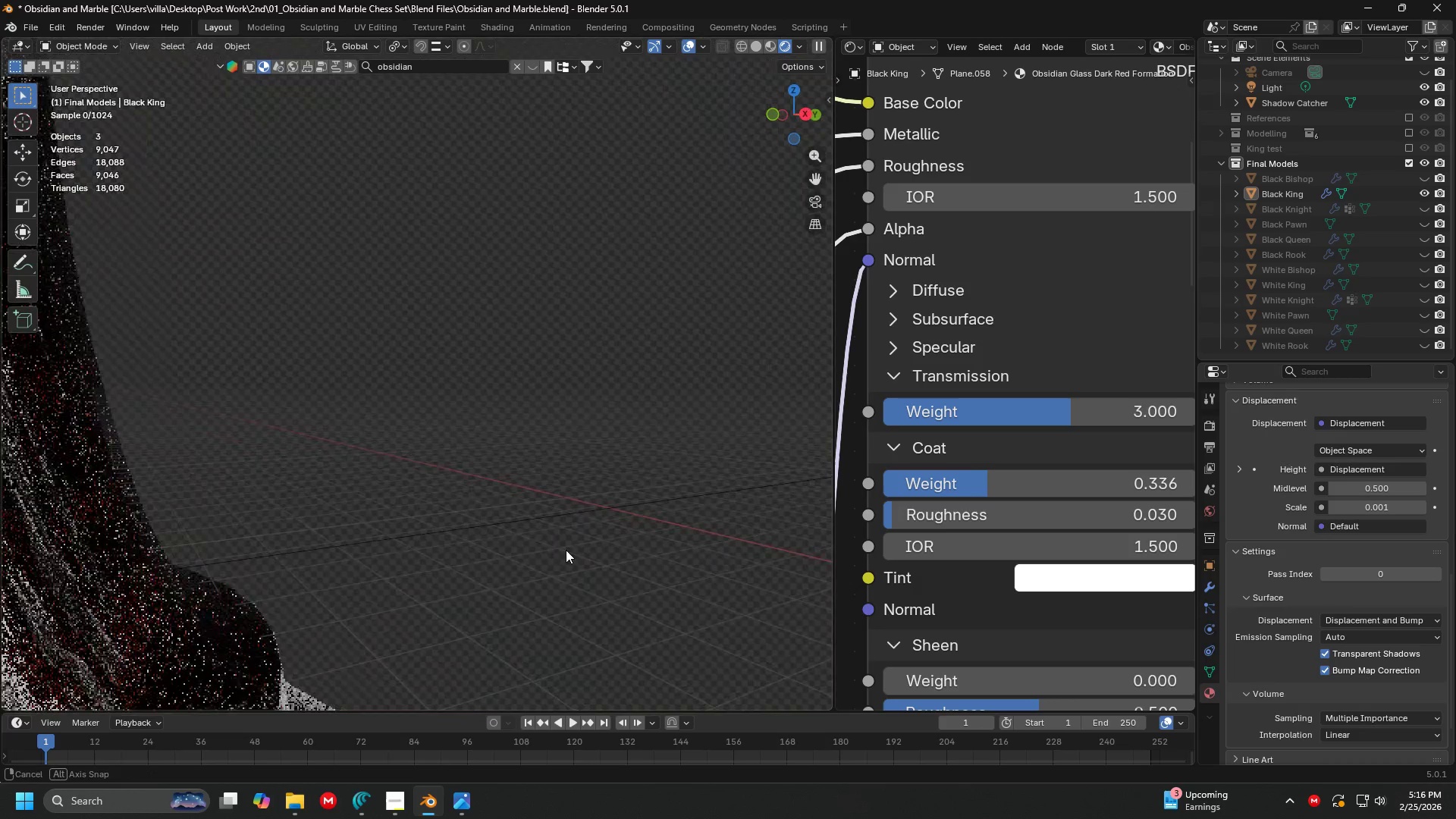 
hold_key(key=ShiftLeft, duration=0.77)
 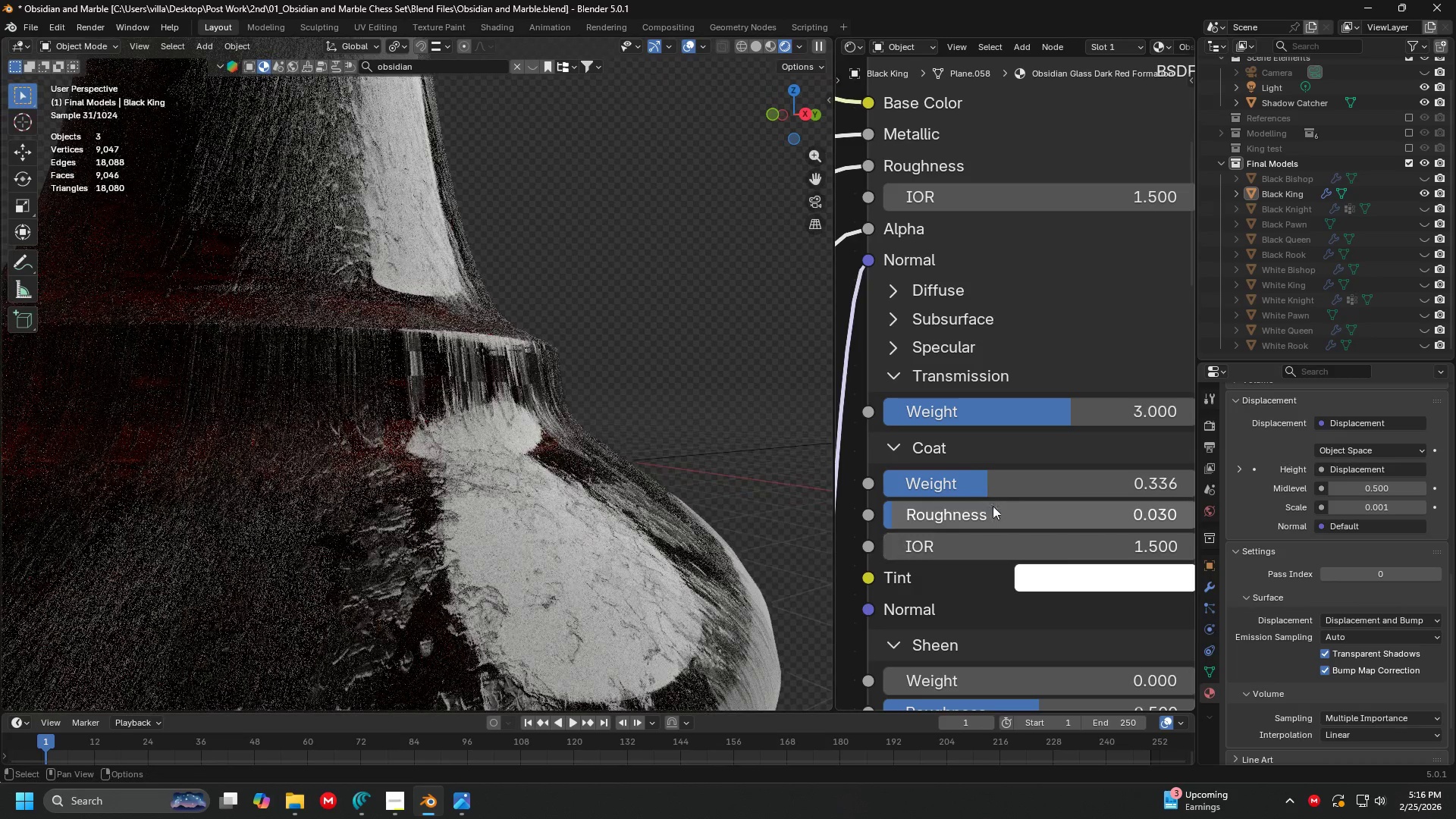 
scroll: coordinate [566, 550], scroll_direction: down, amount: 1.0
 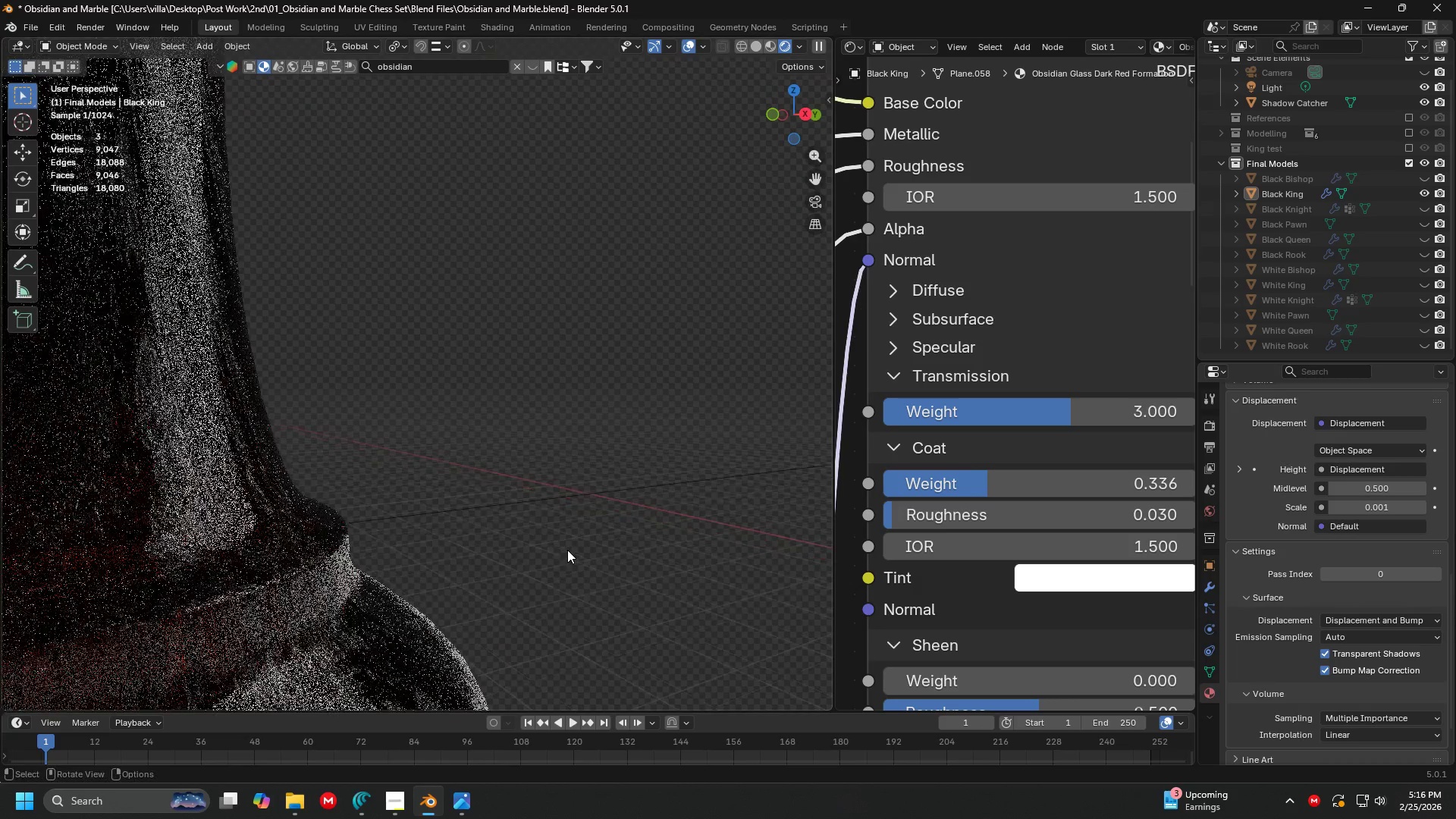 
left_click_drag(start_coordinate=[991, 516], to_coordinate=[1047, 514])
 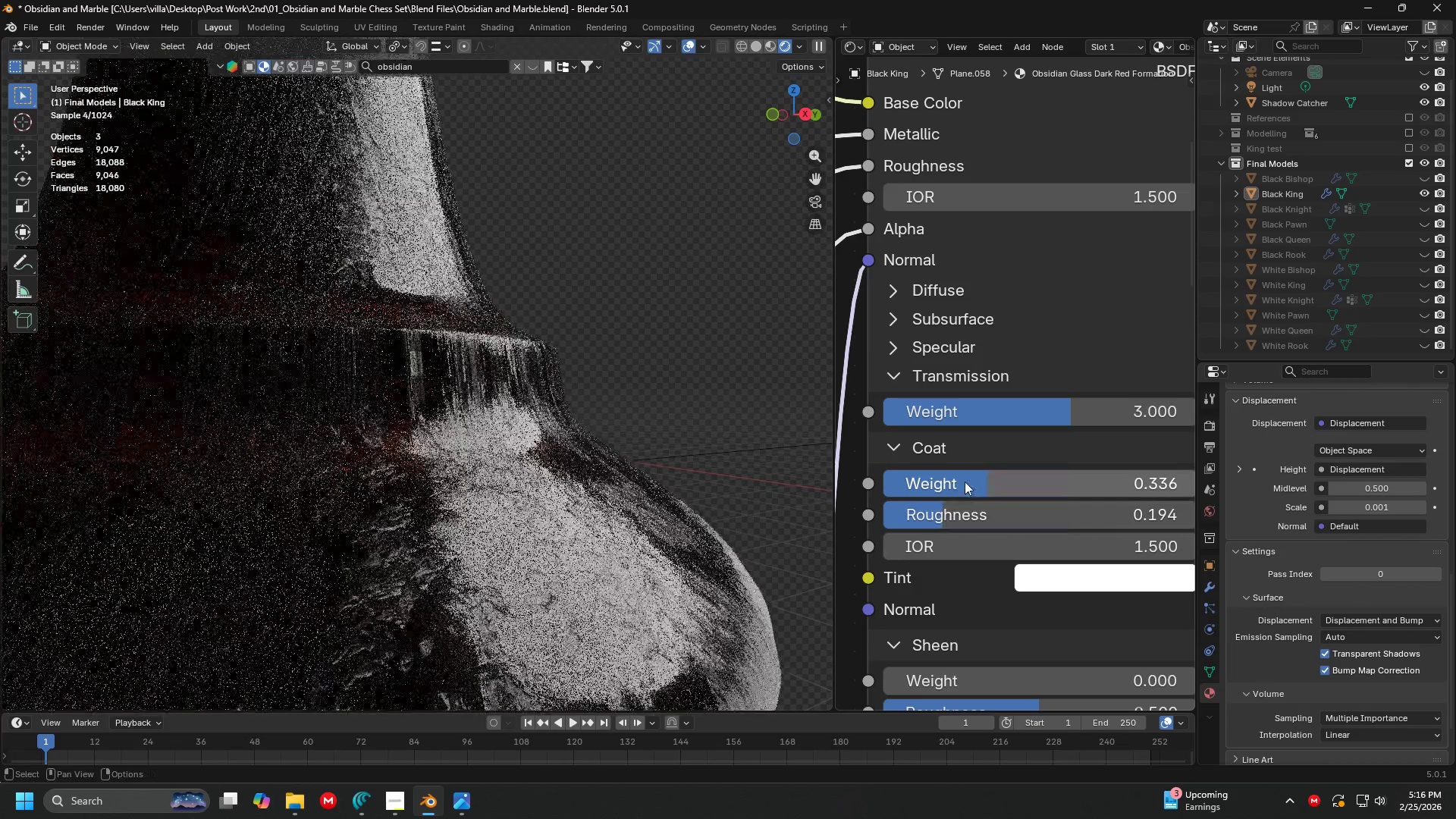 
left_click_drag(start_coordinate=[965, 482], to_coordinate=[1029, 482])
 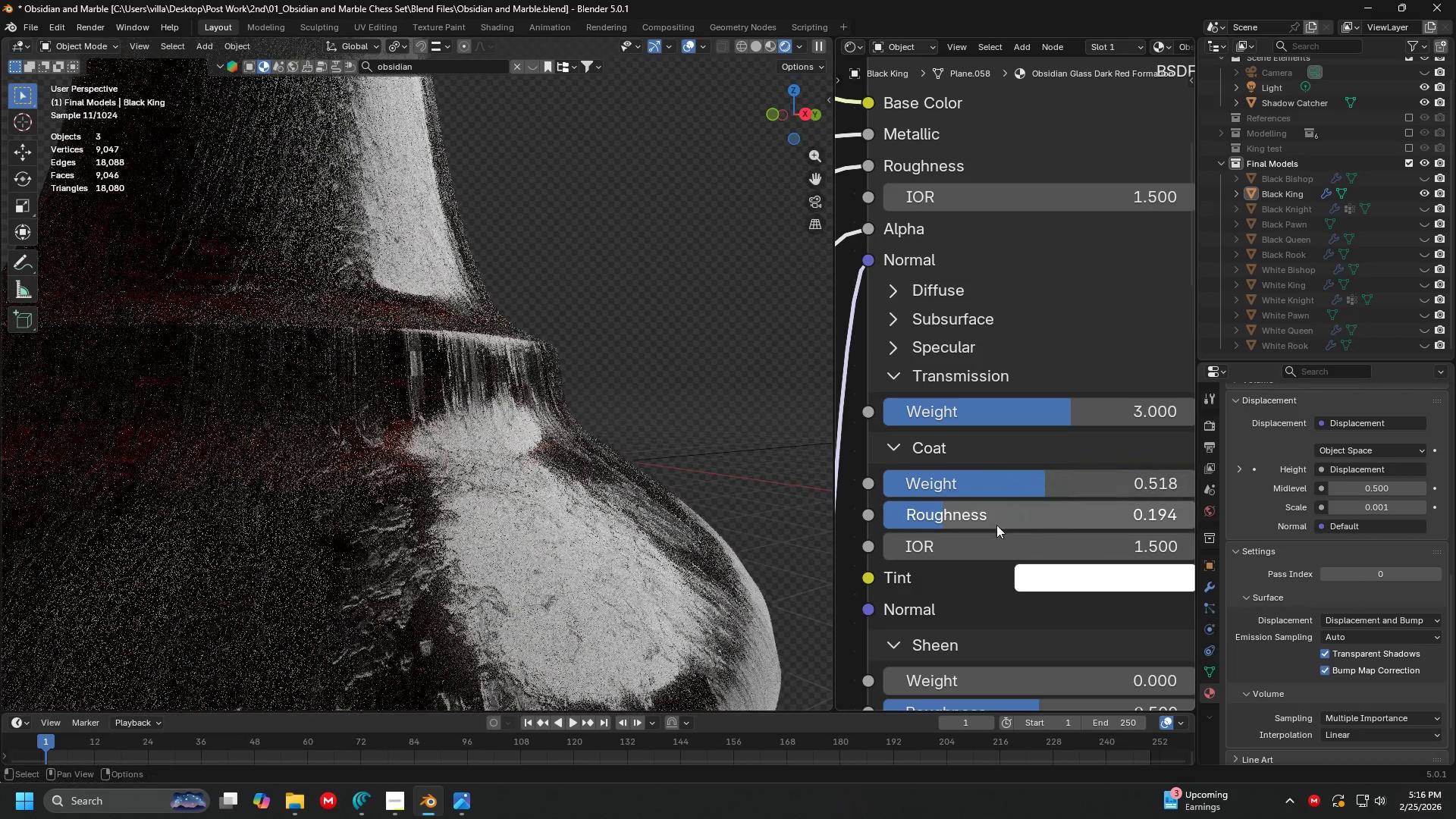 
left_click_drag(start_coordinate=[996, 525], to_coordinate=[1039, 526])
 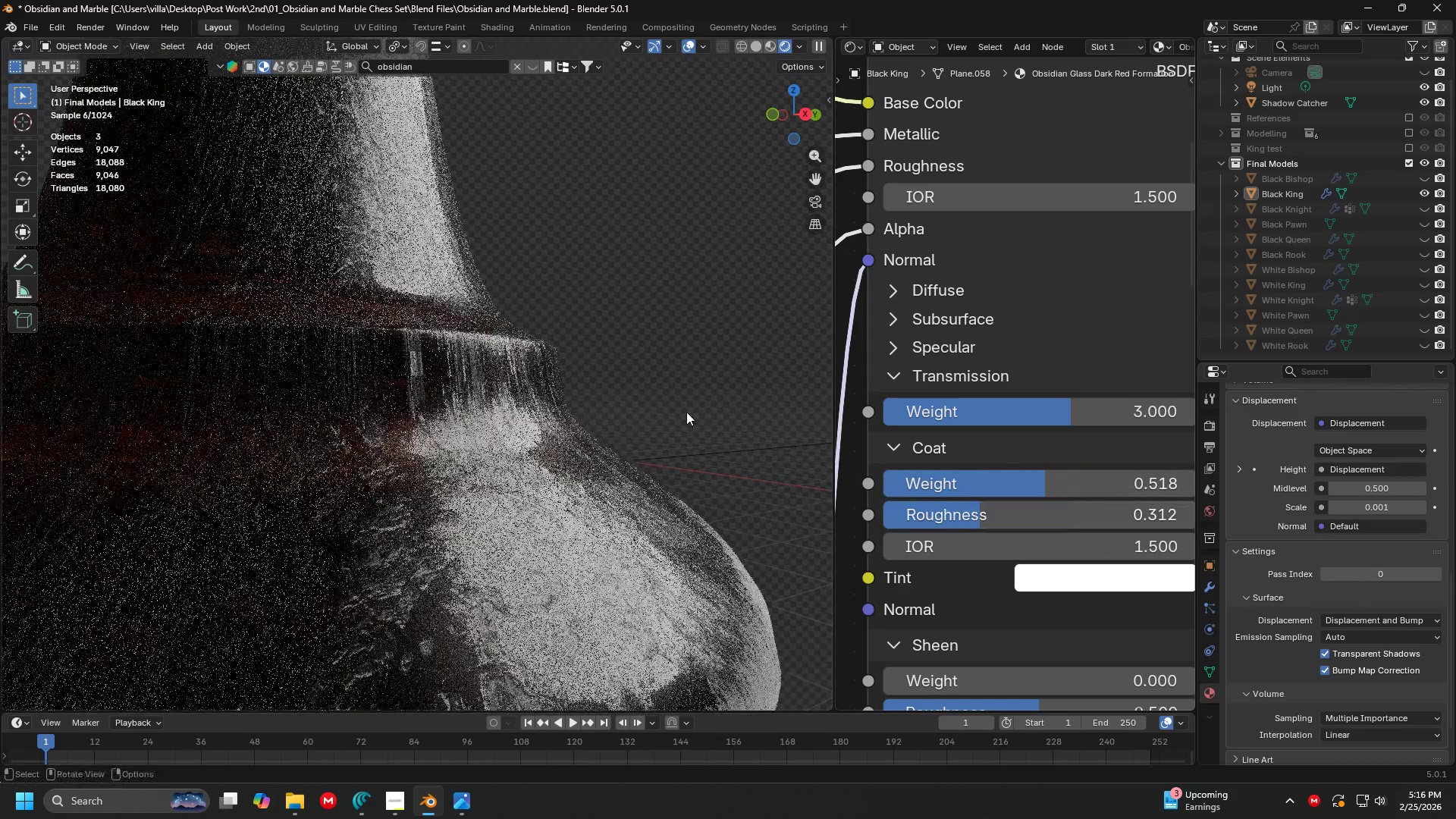 
left_click([668, 385])
 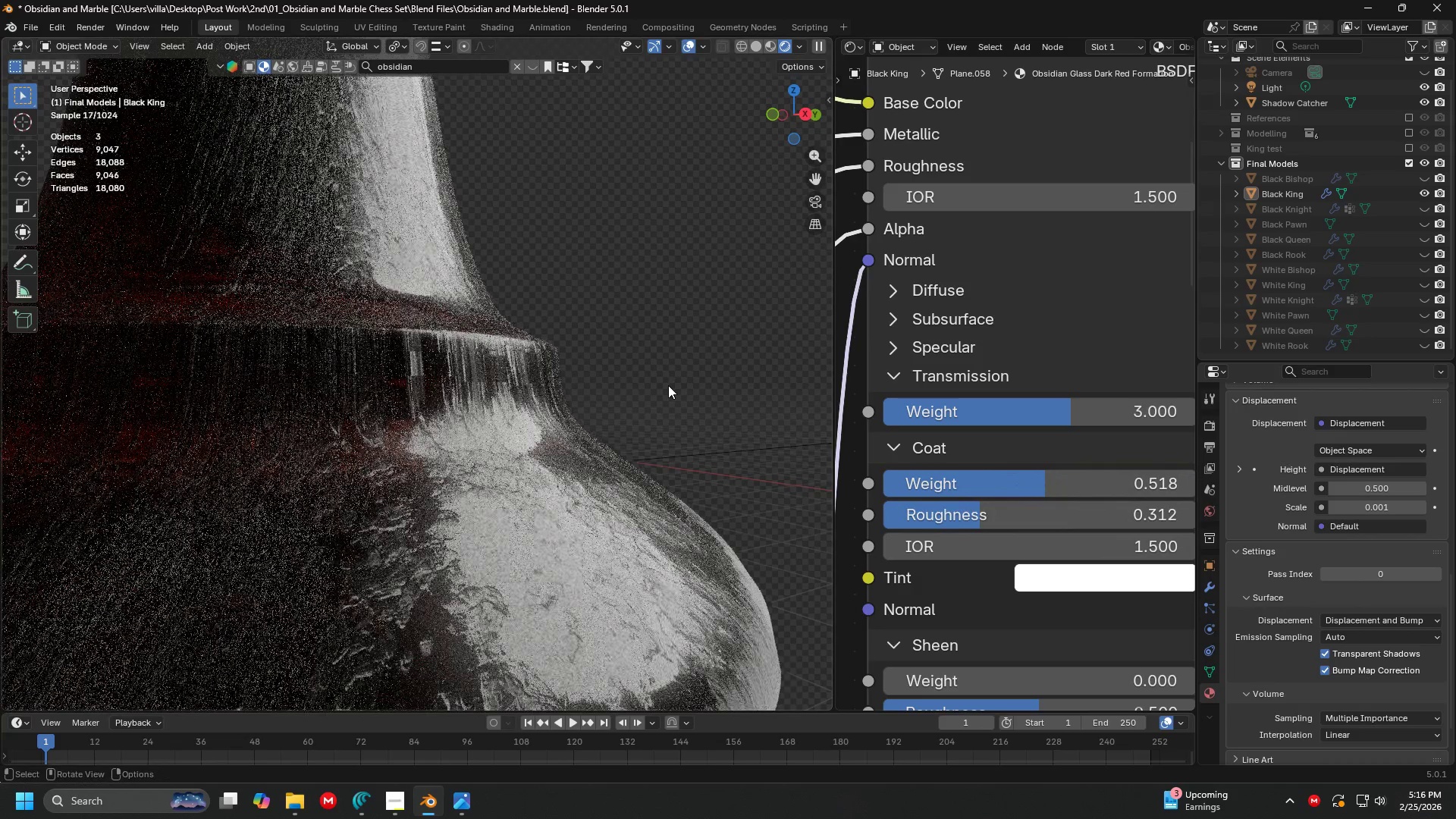 
scroll: coordinate [668, 385], scroll_direction: down, amount: 1.0
 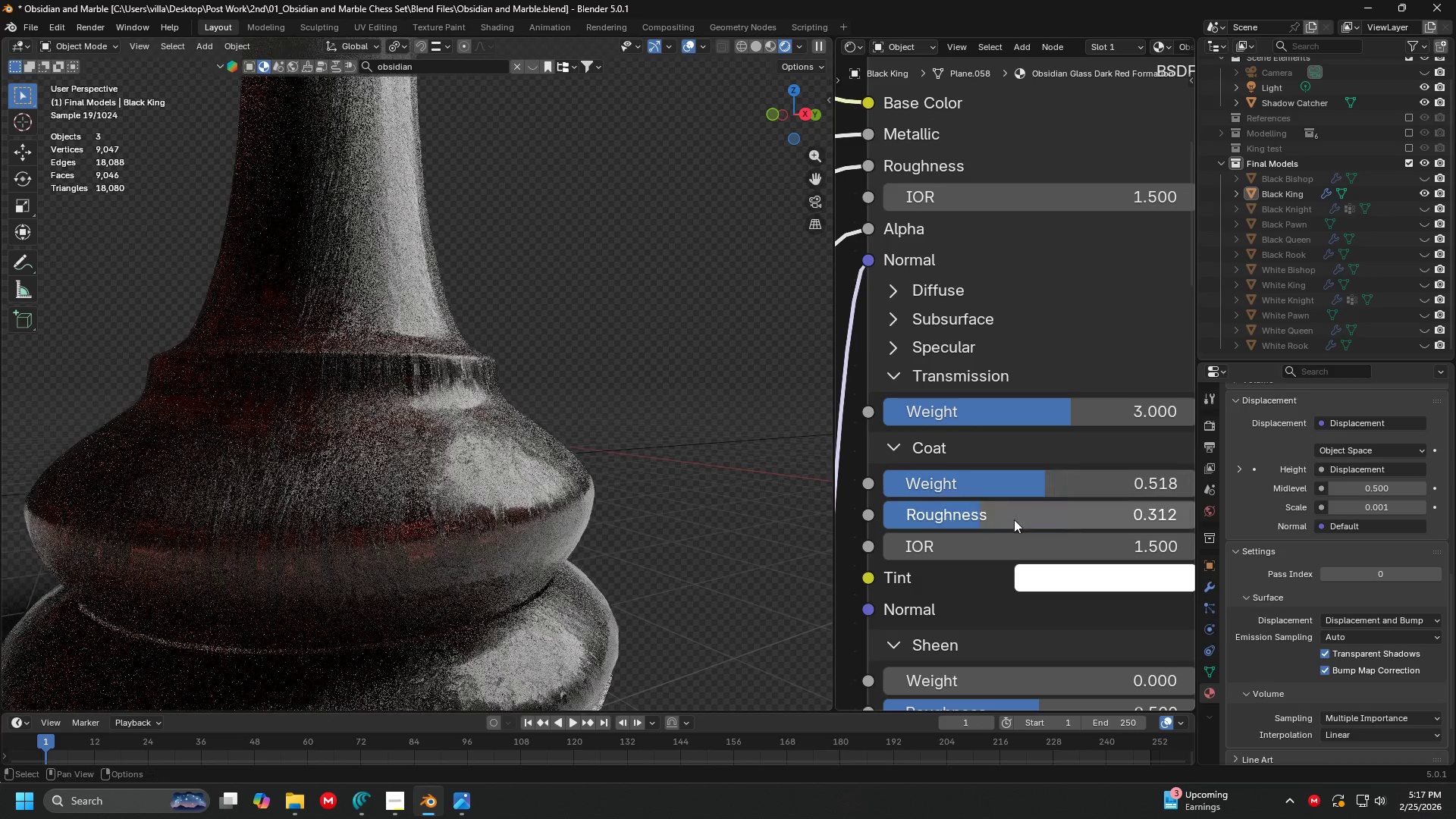 
left_click_drag(start_coordinate=[1004, 516], to_coordinate=[939, 513])
 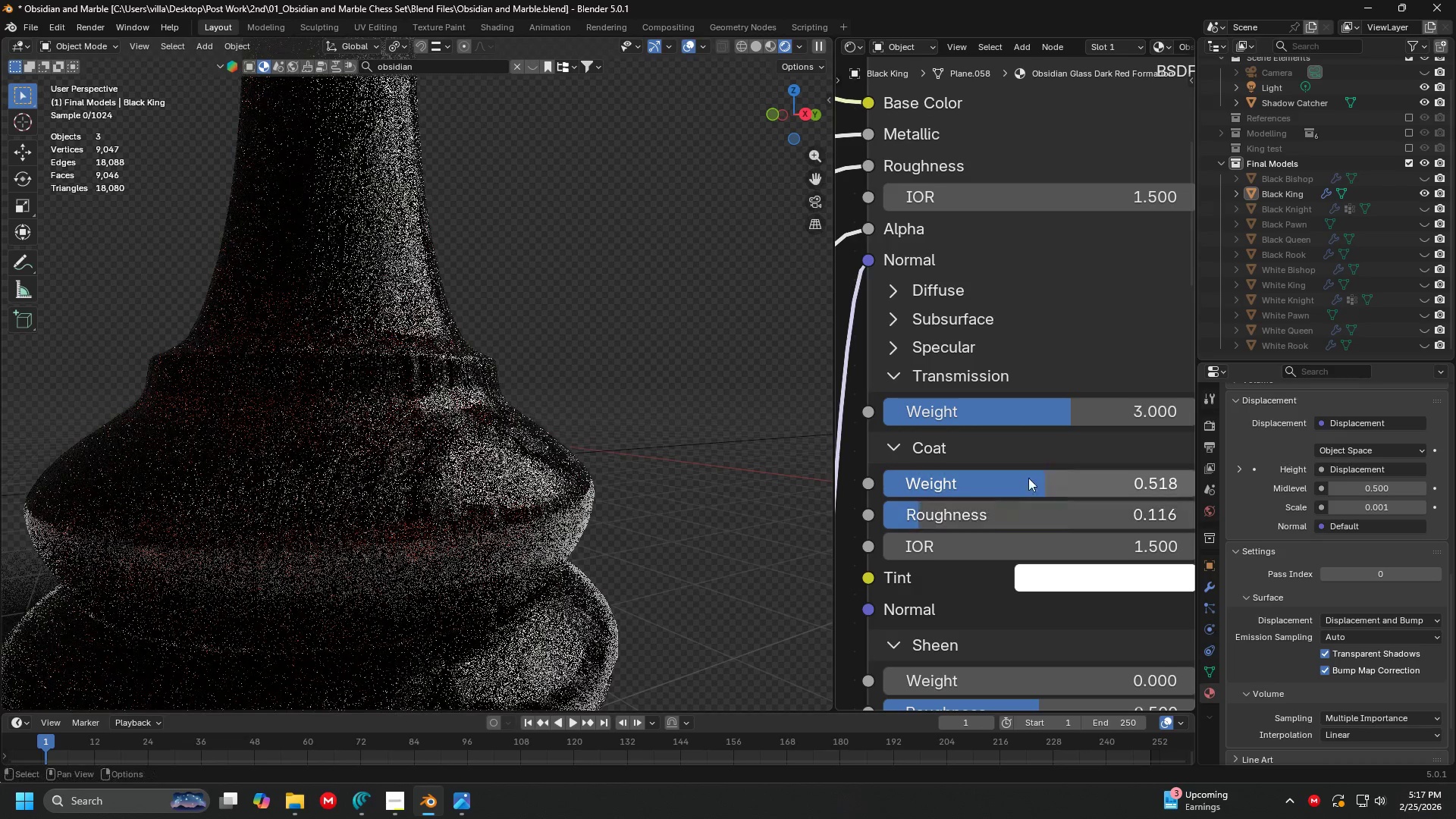 
left_click_drag(start_coordinate=[1029, 477], to_coordinate=[952, 481])
 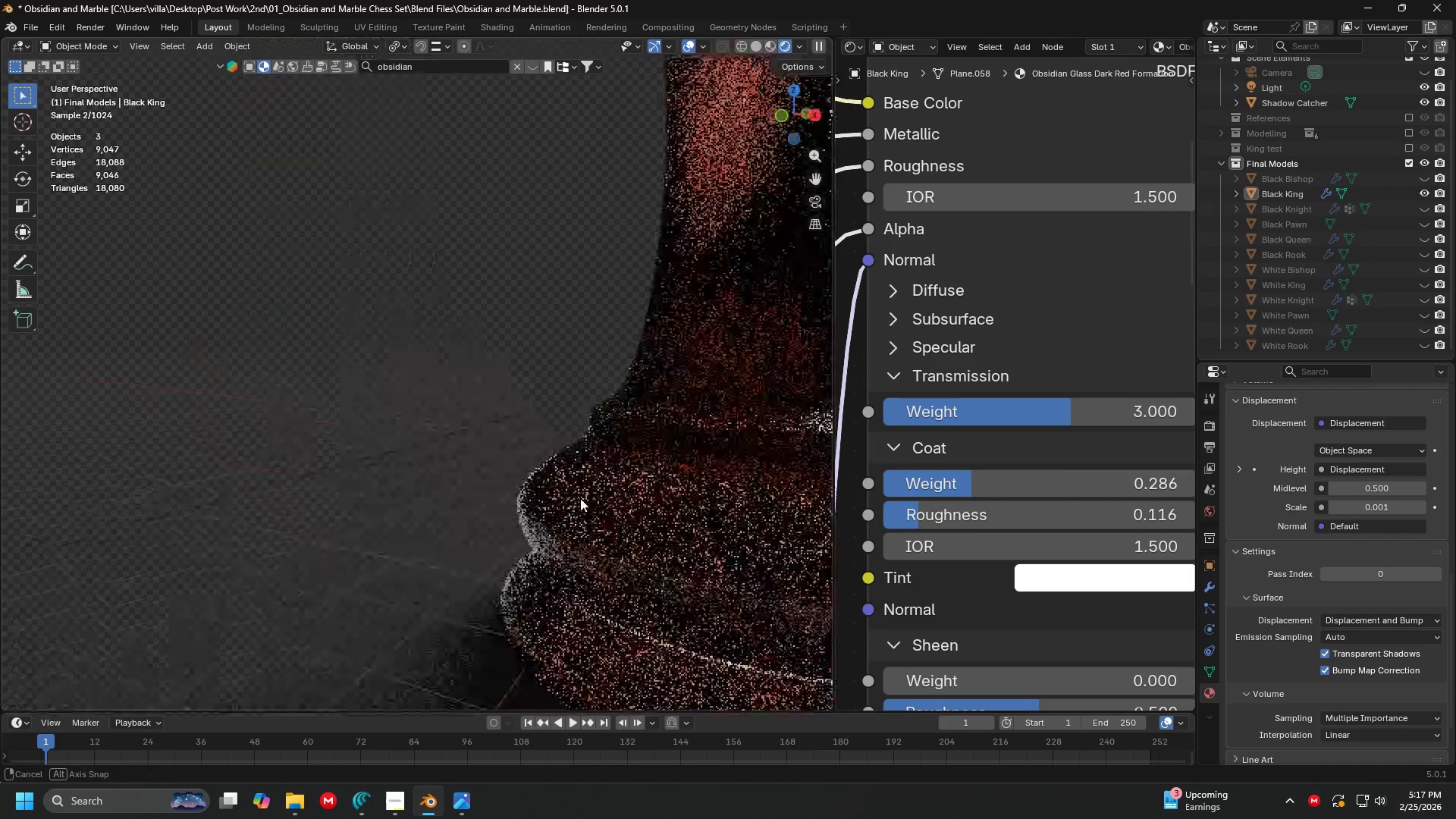 
key(Shift+ShiftLeft)
 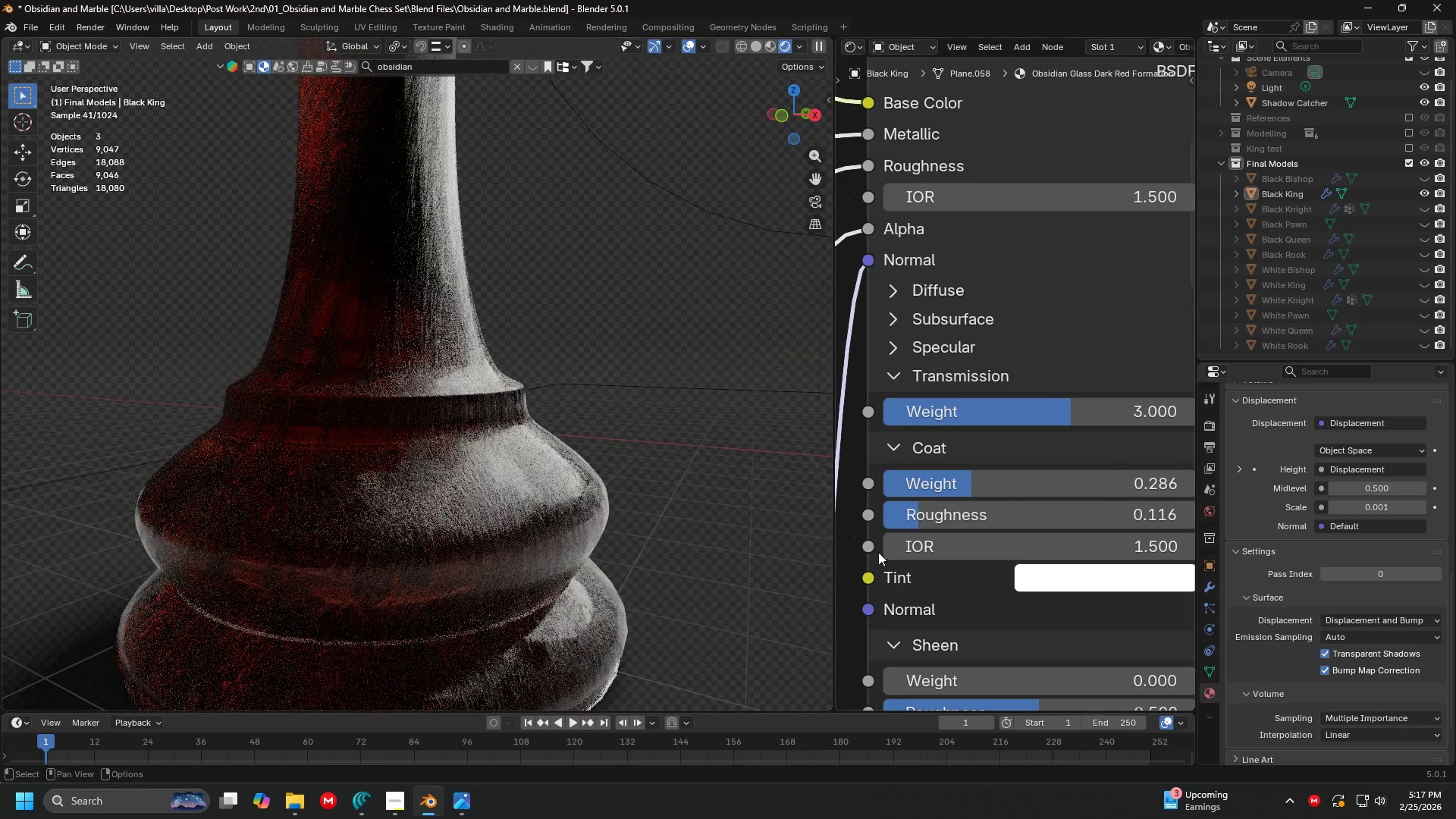 
scroll: coordinate [959, 584], scroll_direction: down, amount: 13.0
 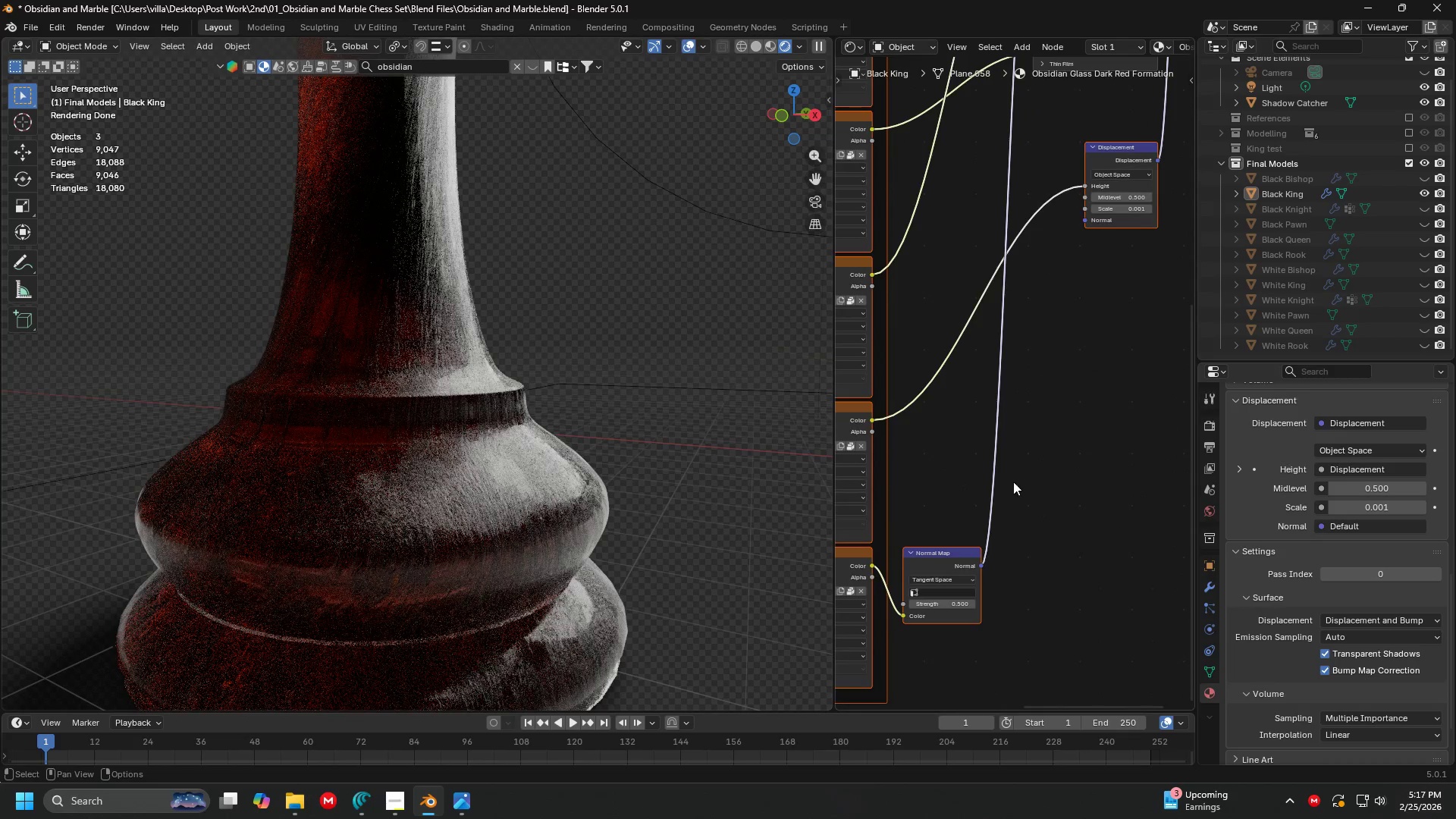 
left_click([925, 553])
 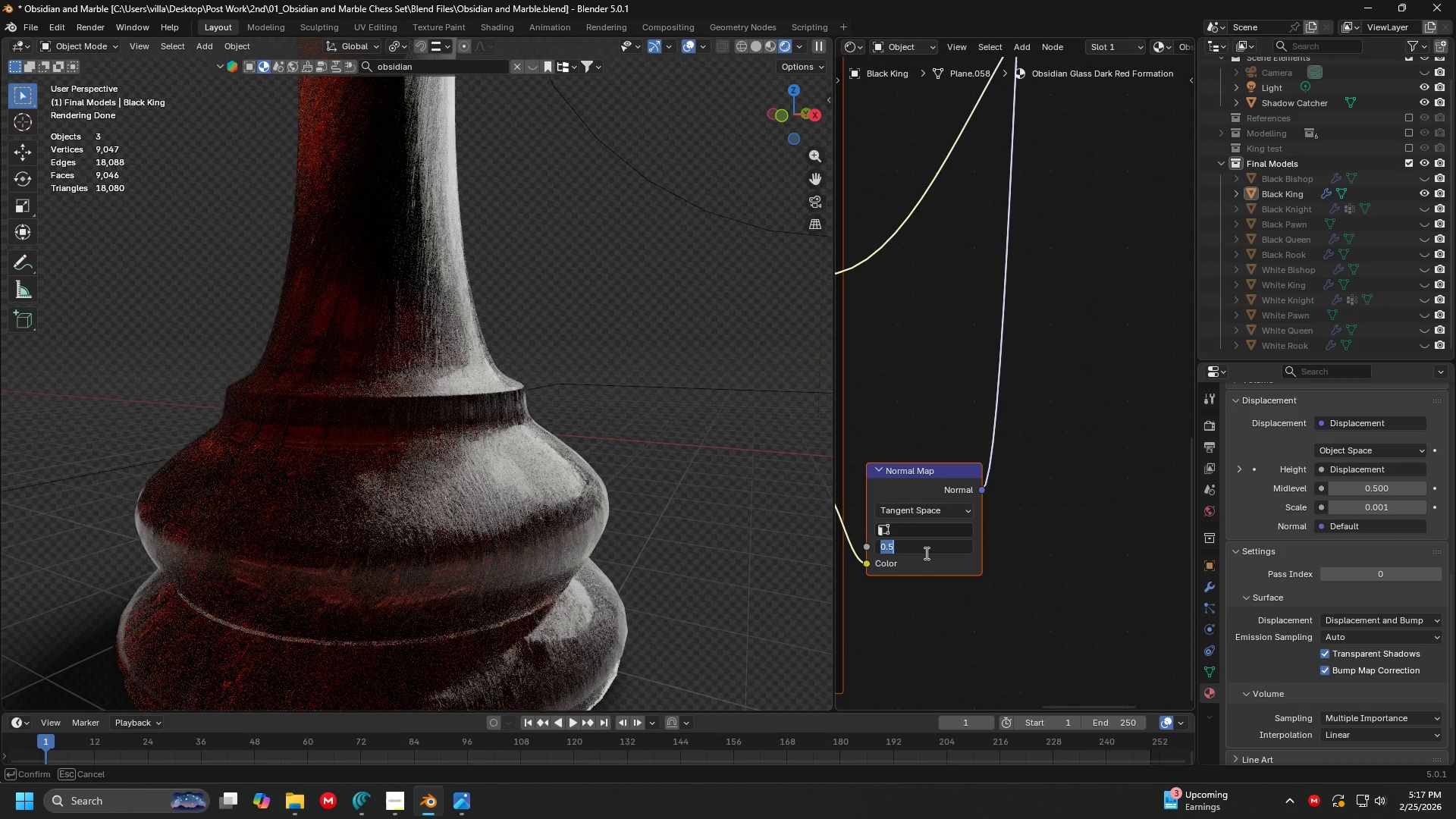 
scroll: coordinate [993, 496], scroll_direction: up, amount: 5.0
 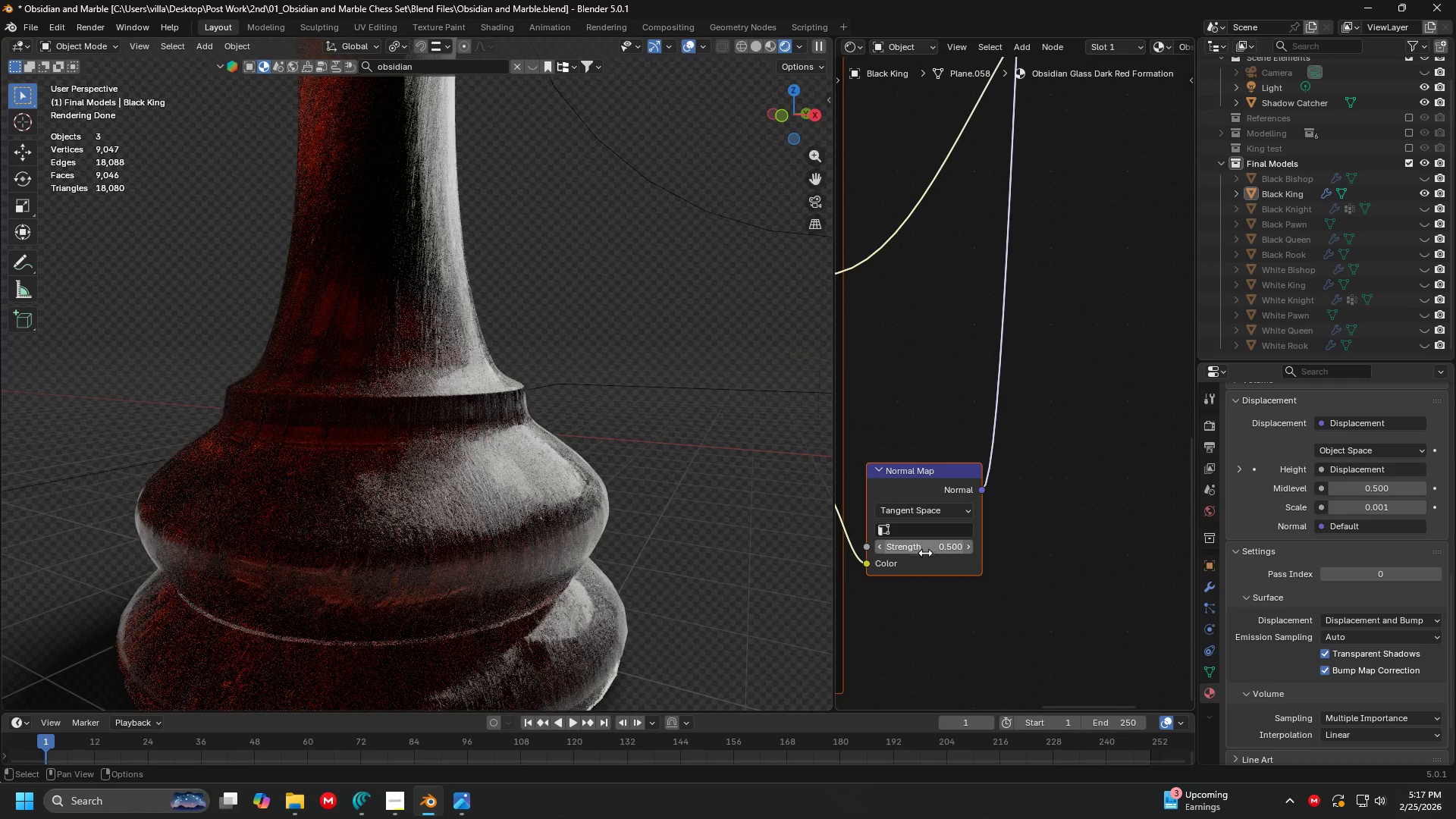 
key(Period)
 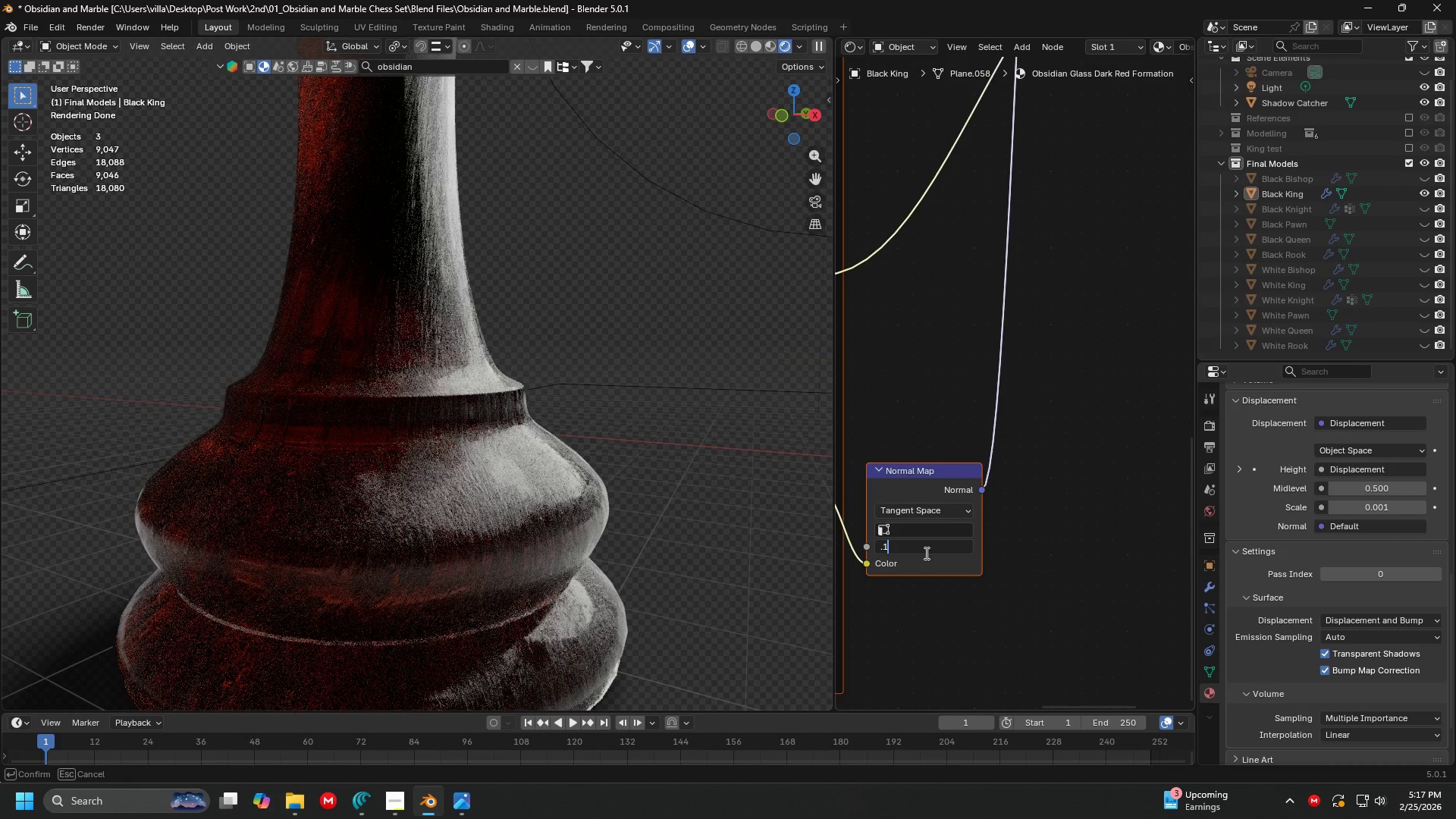 
key(1)
 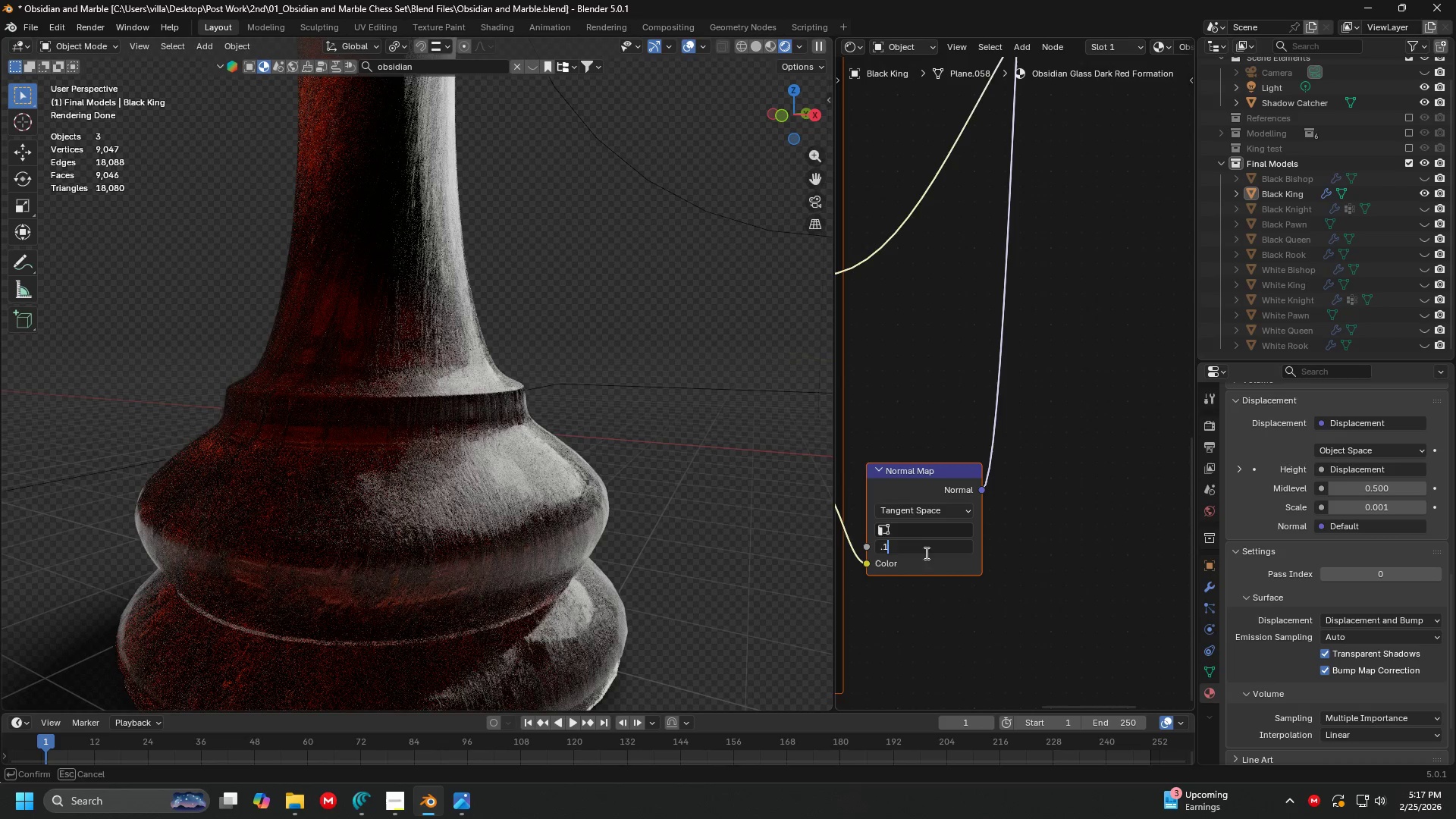 
key(Enter)
 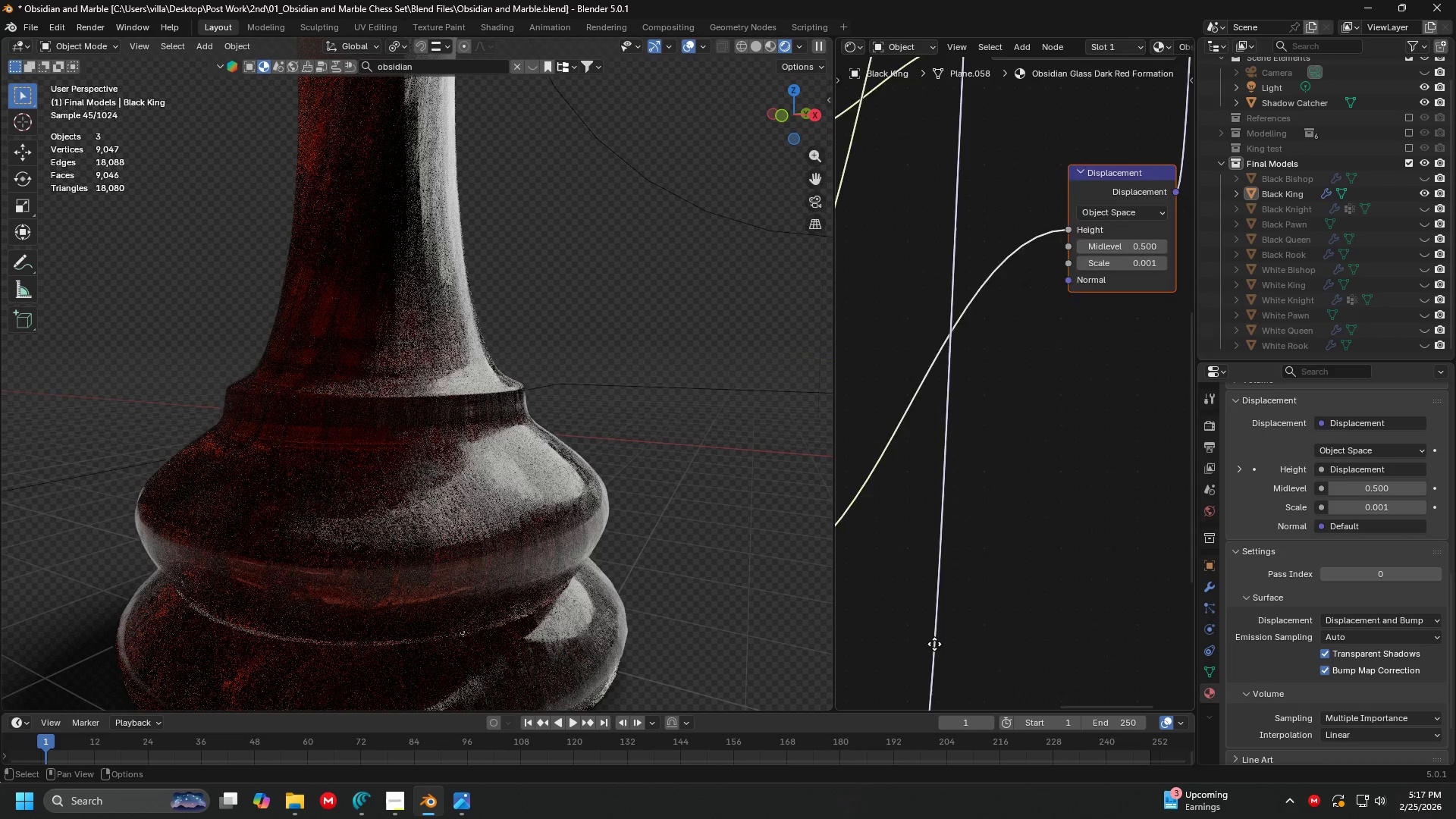 
scroll: coordinate [1012, 494], scroll_direction: up, amount: 11.0
 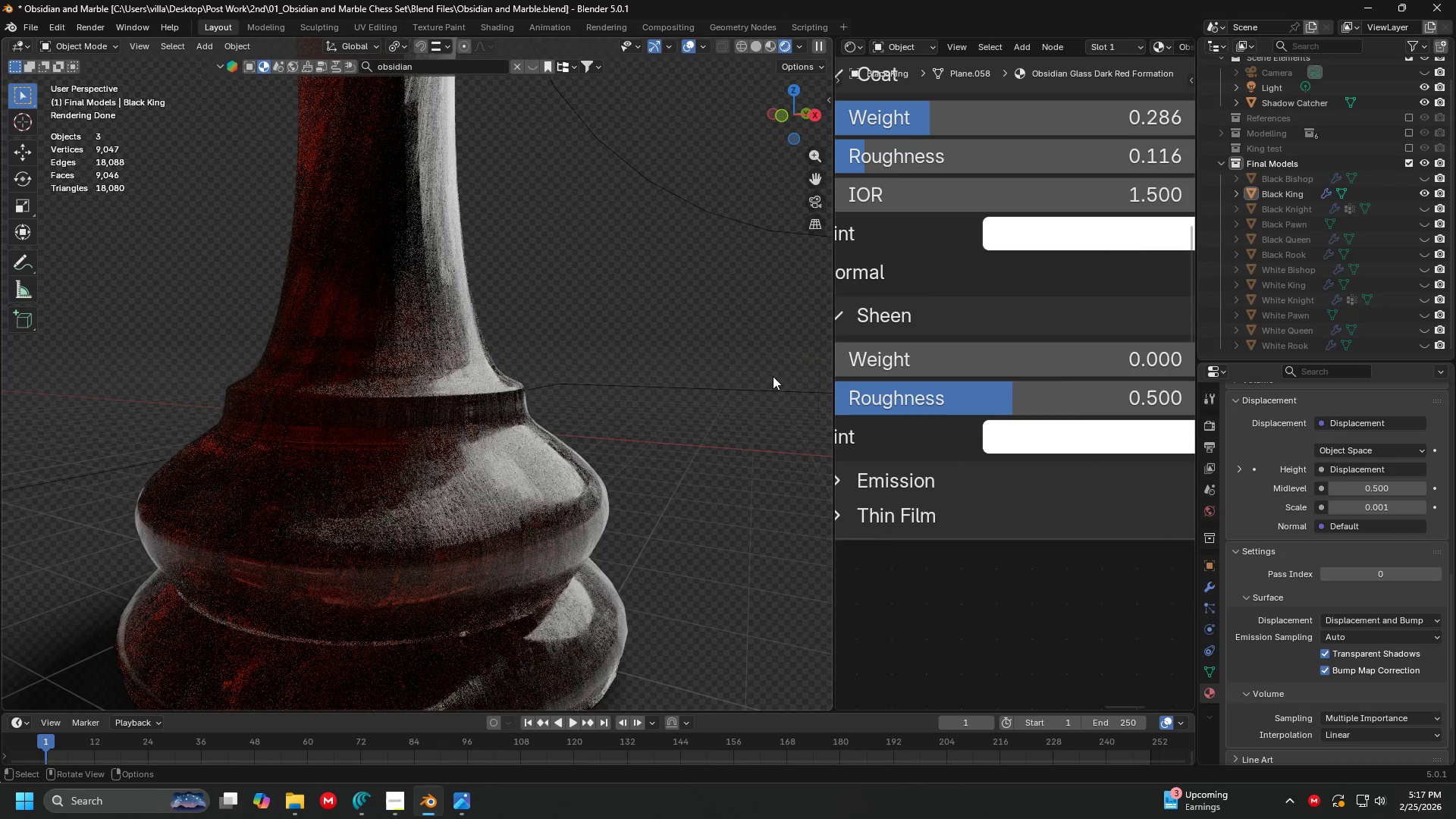 
key(Shift+ShiftLeft)
 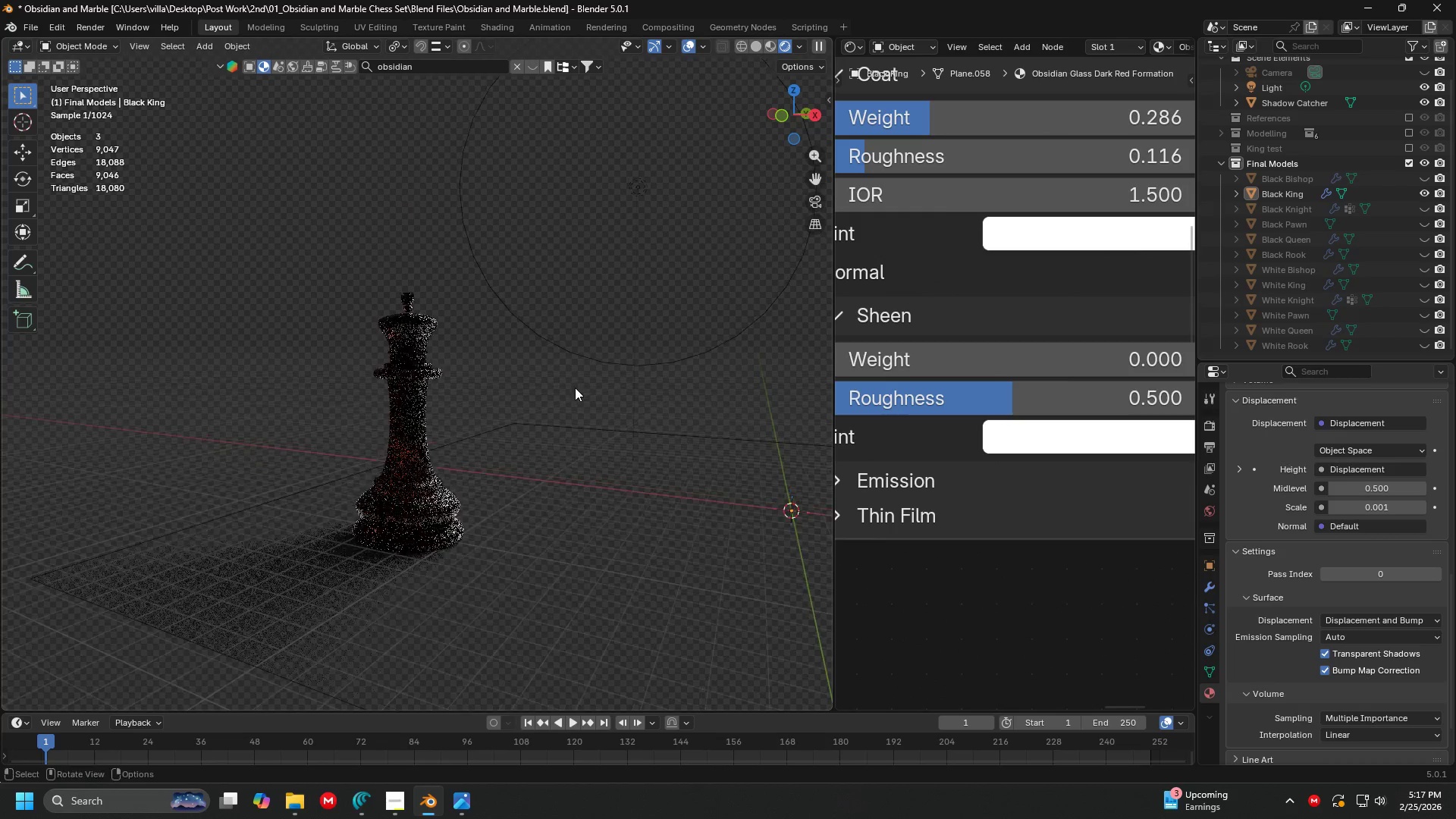 
scroll: coordinate [579, 302], scroll_direction: down, amount: 5.0
 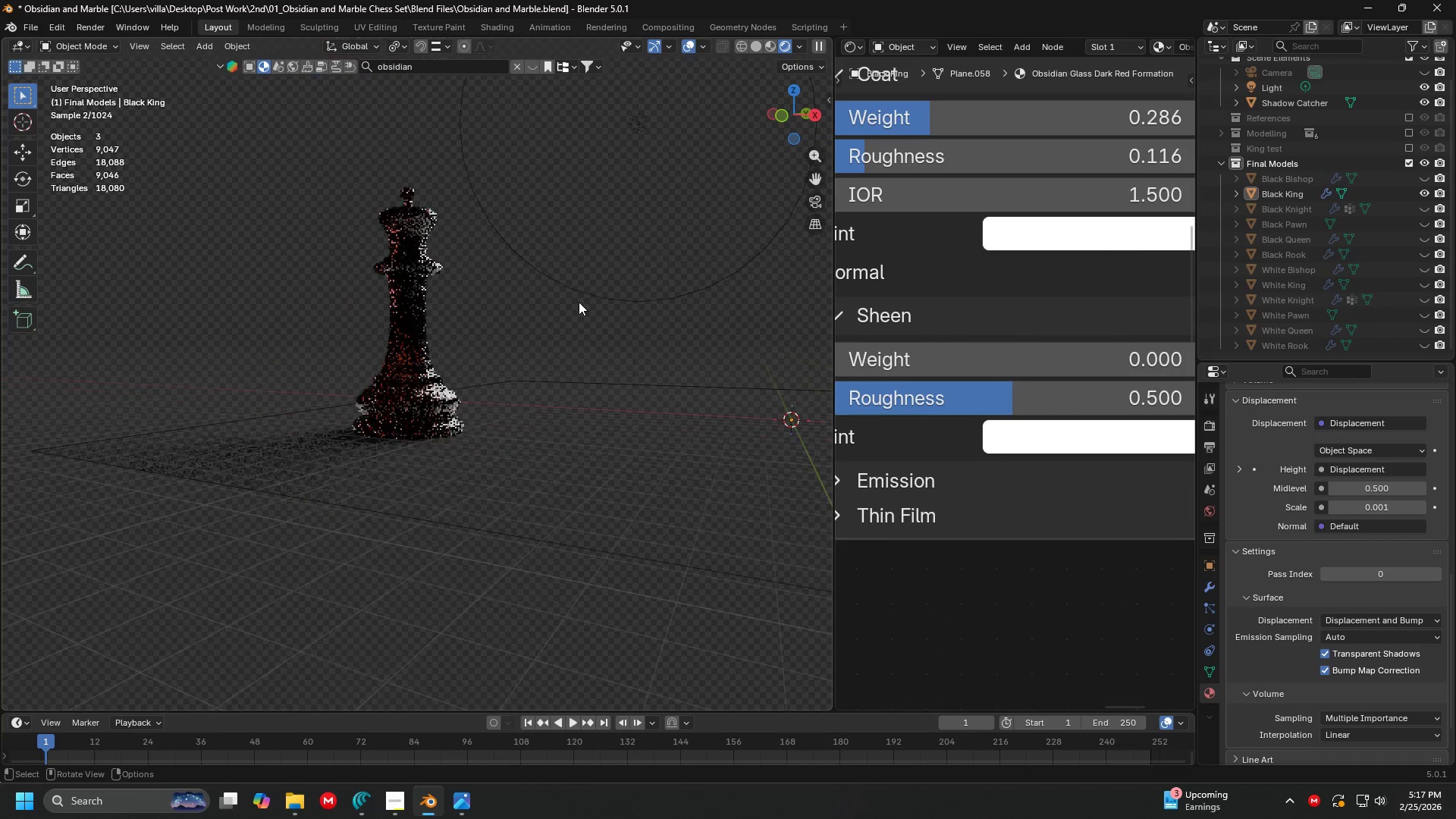 
key(Shift+ShiftLeft)
 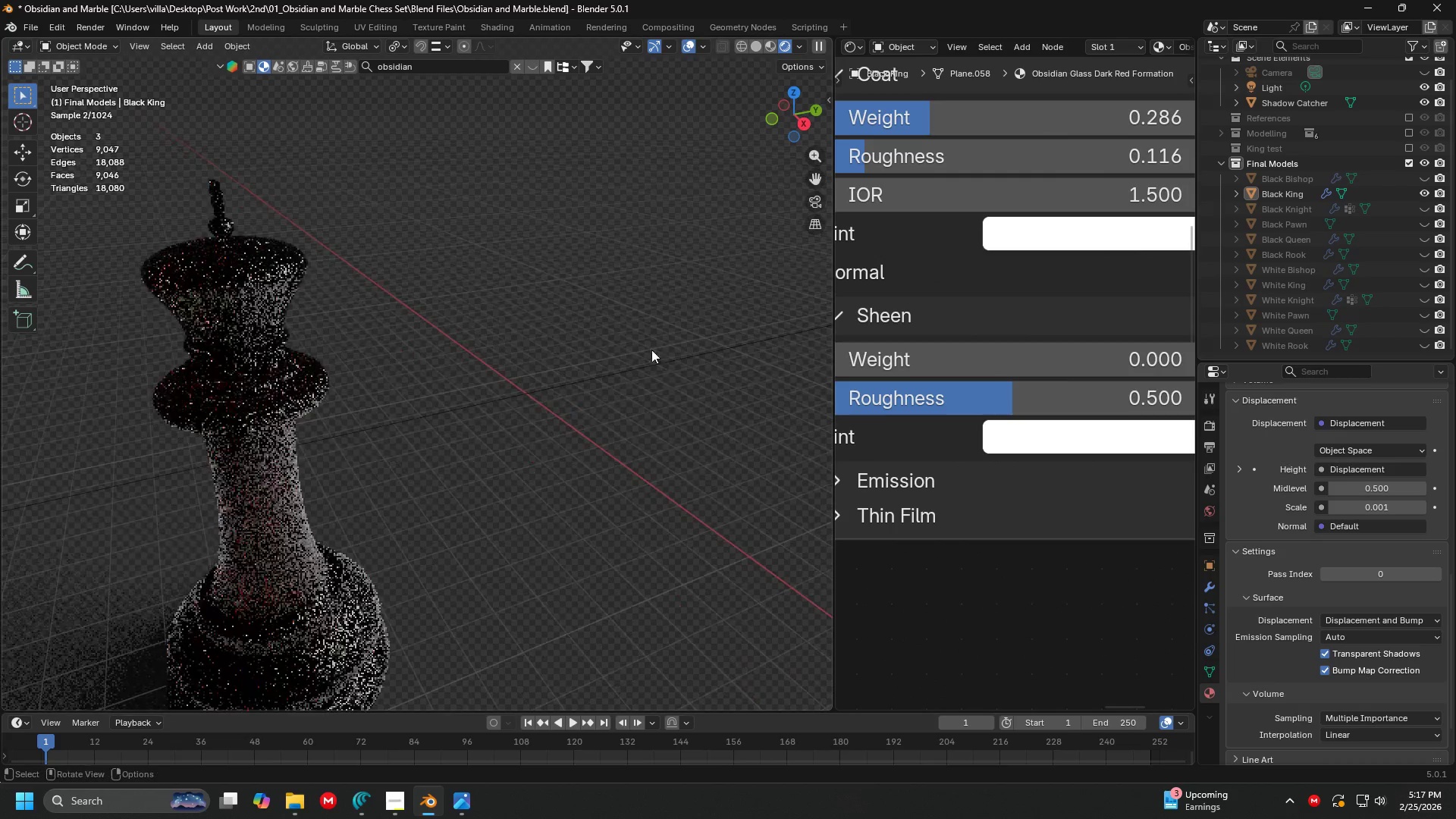 
scroll: coordinate [507, 431], scroll_direction: up, amount: 4.0
 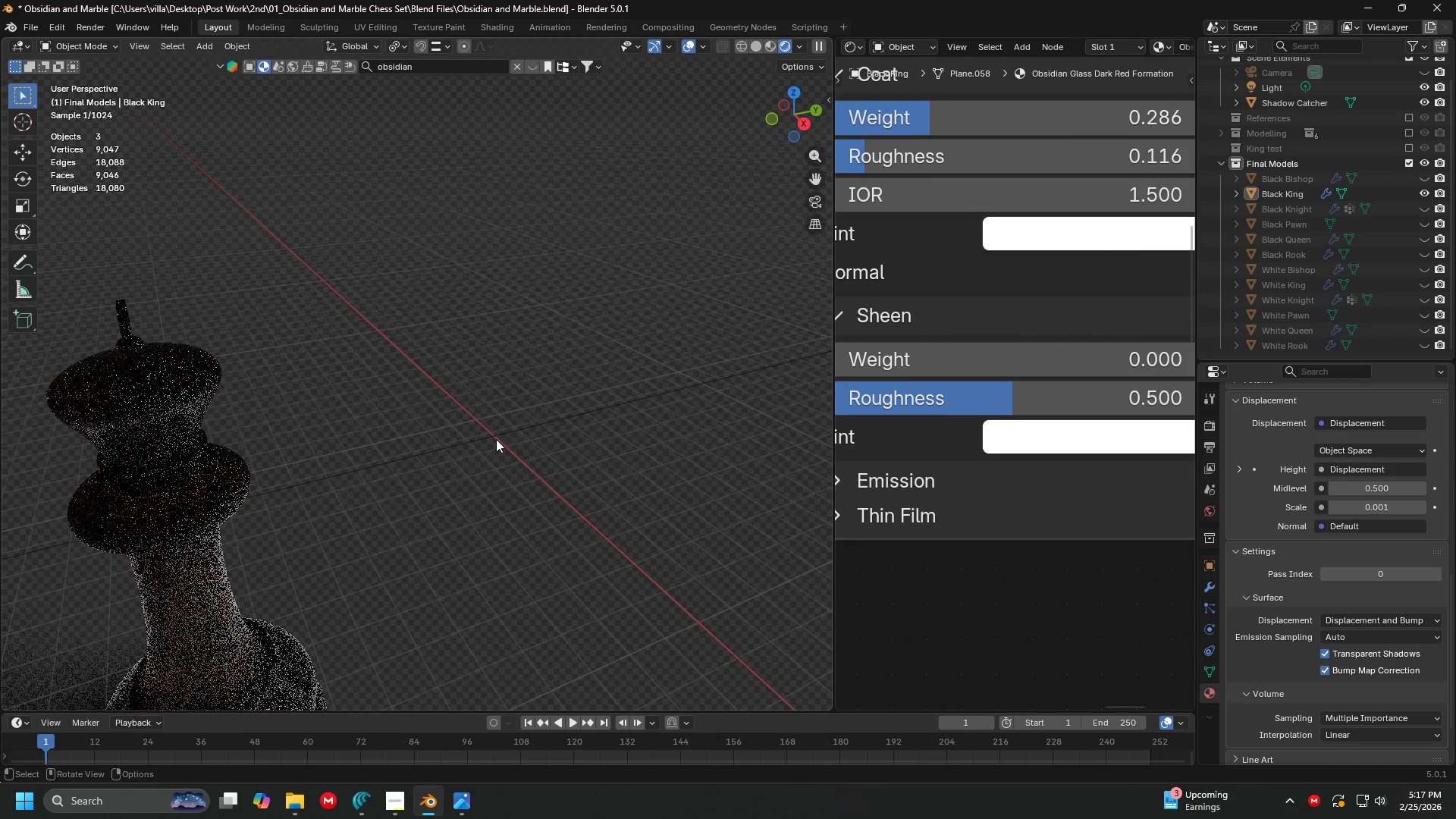 
scroll: coordinate [959, 408], scroll_direction: down, amount: 3.0
 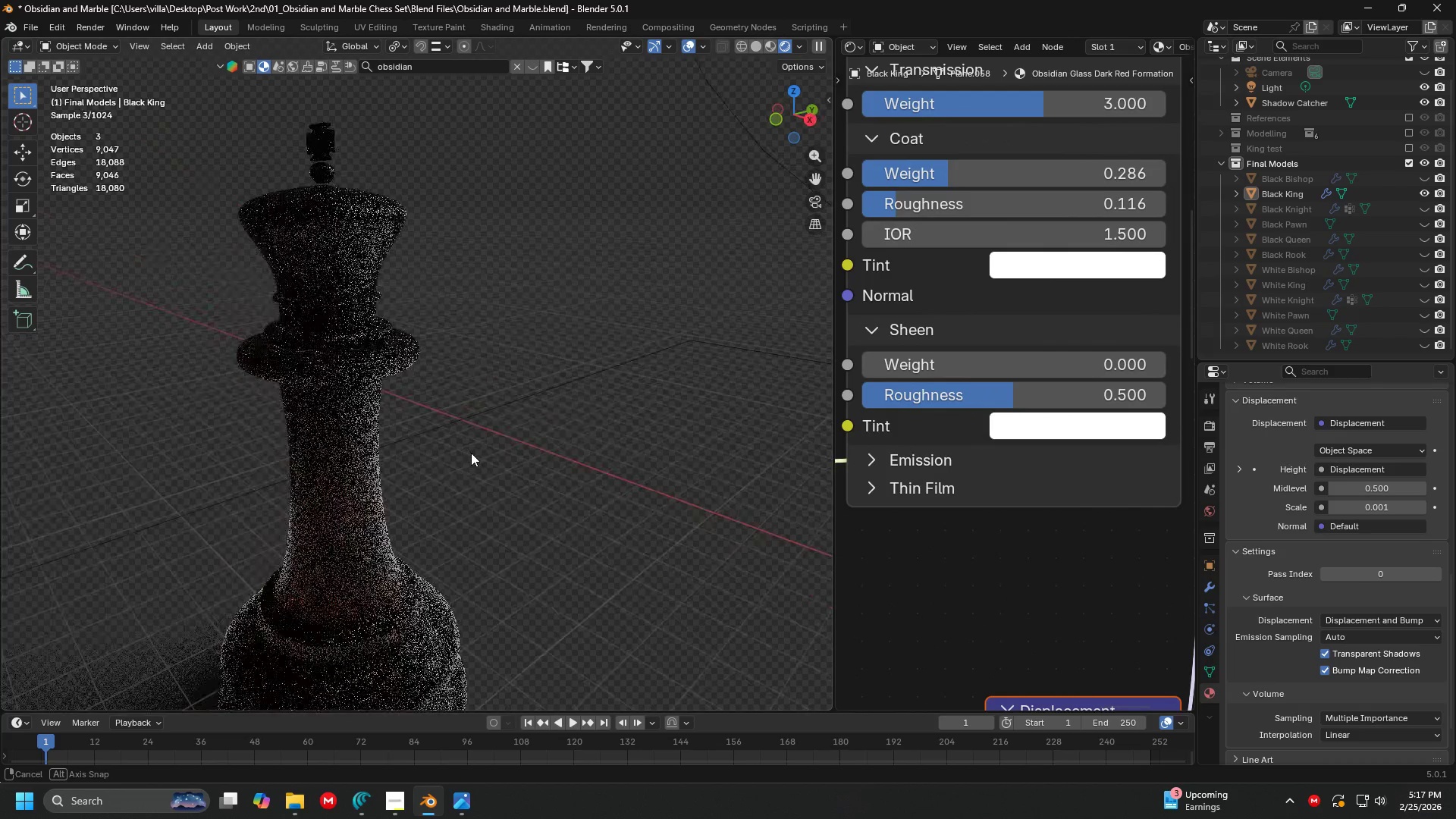 
scroll: coordinate [507, 415], scroll_direction: up, amount: 2.0
 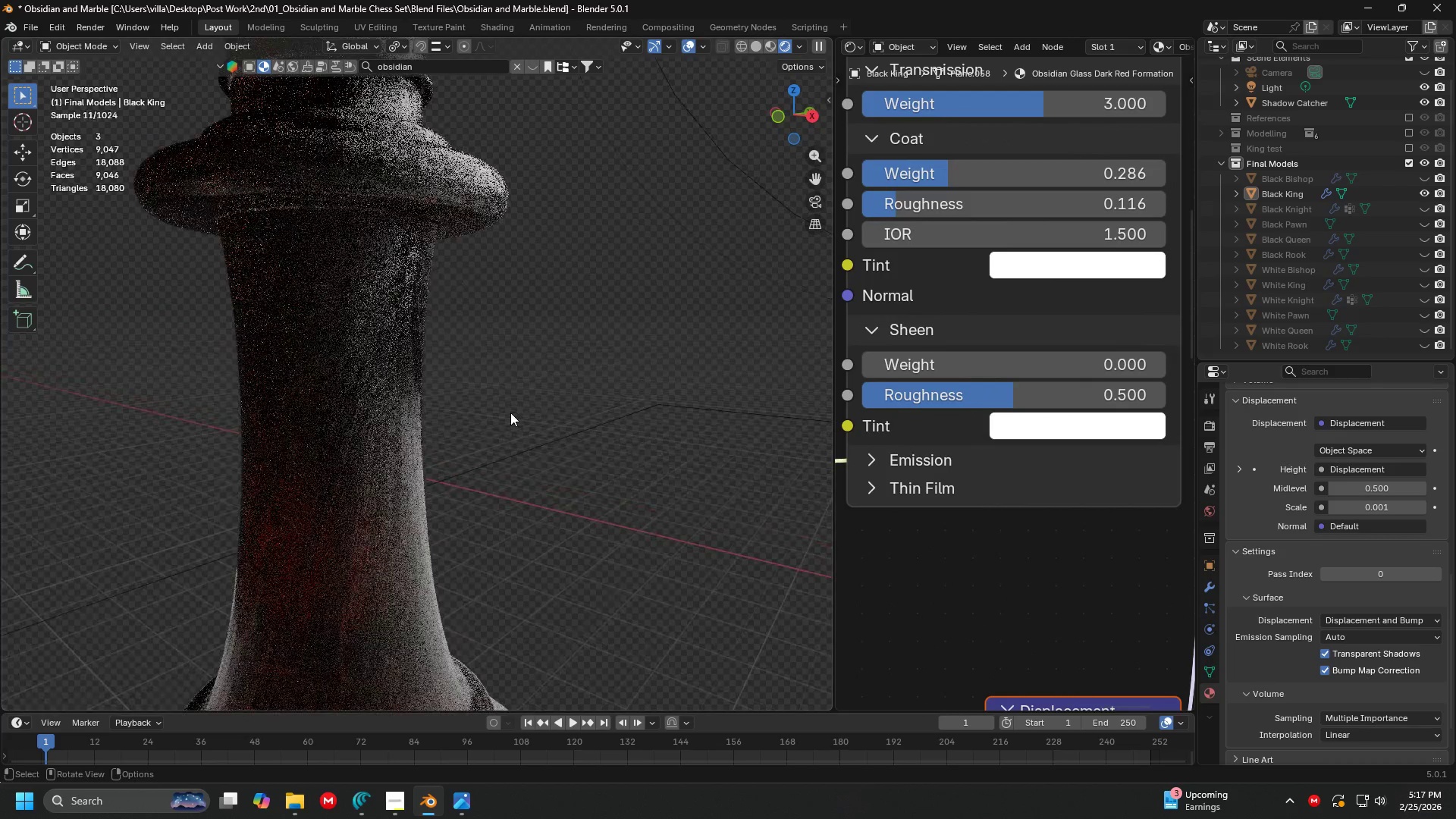 
key(Shift+ShiftLeft)
 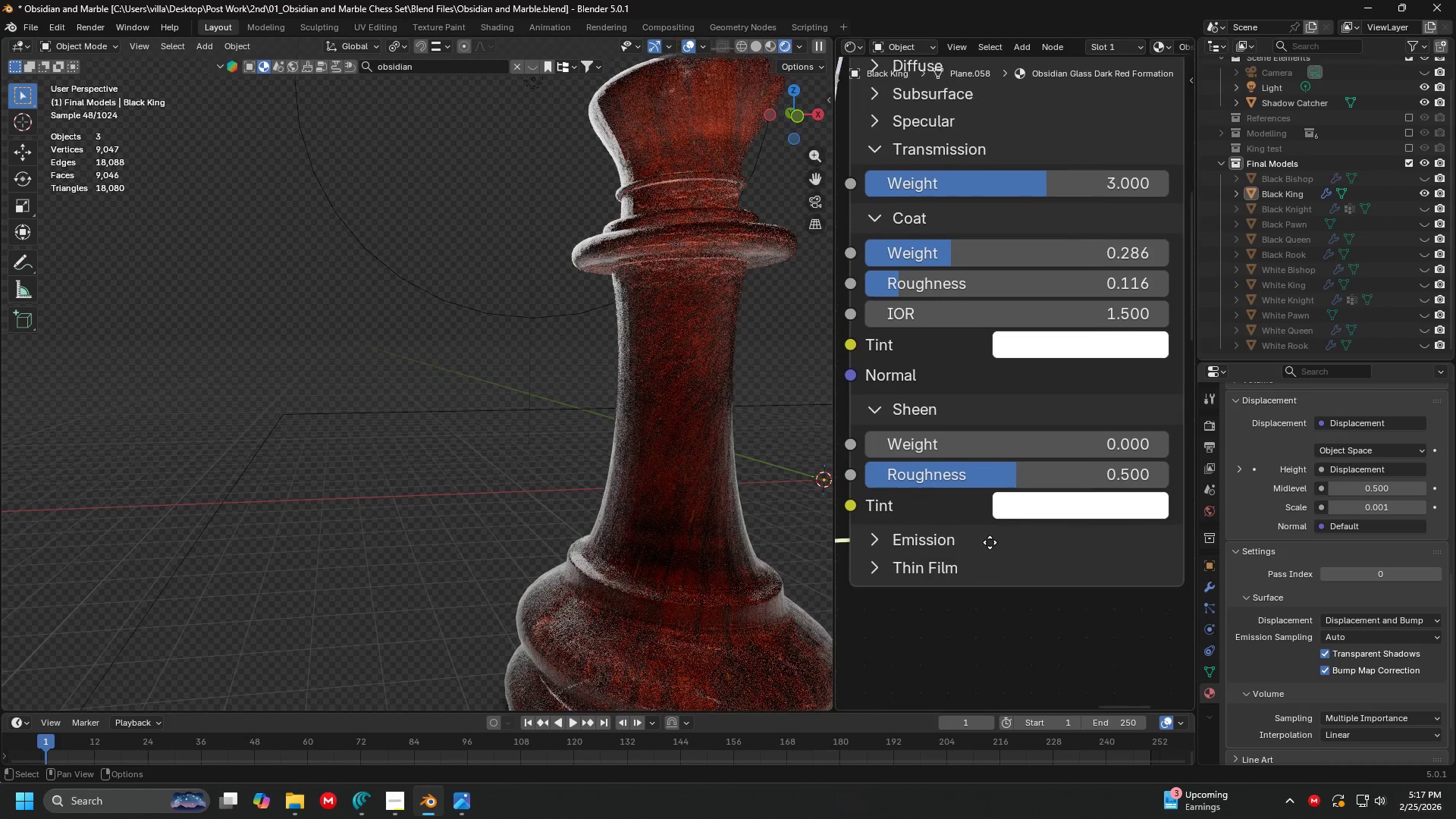 
scroll: coordinate [738, 410], scroll_direction: down, amount: 2.0
 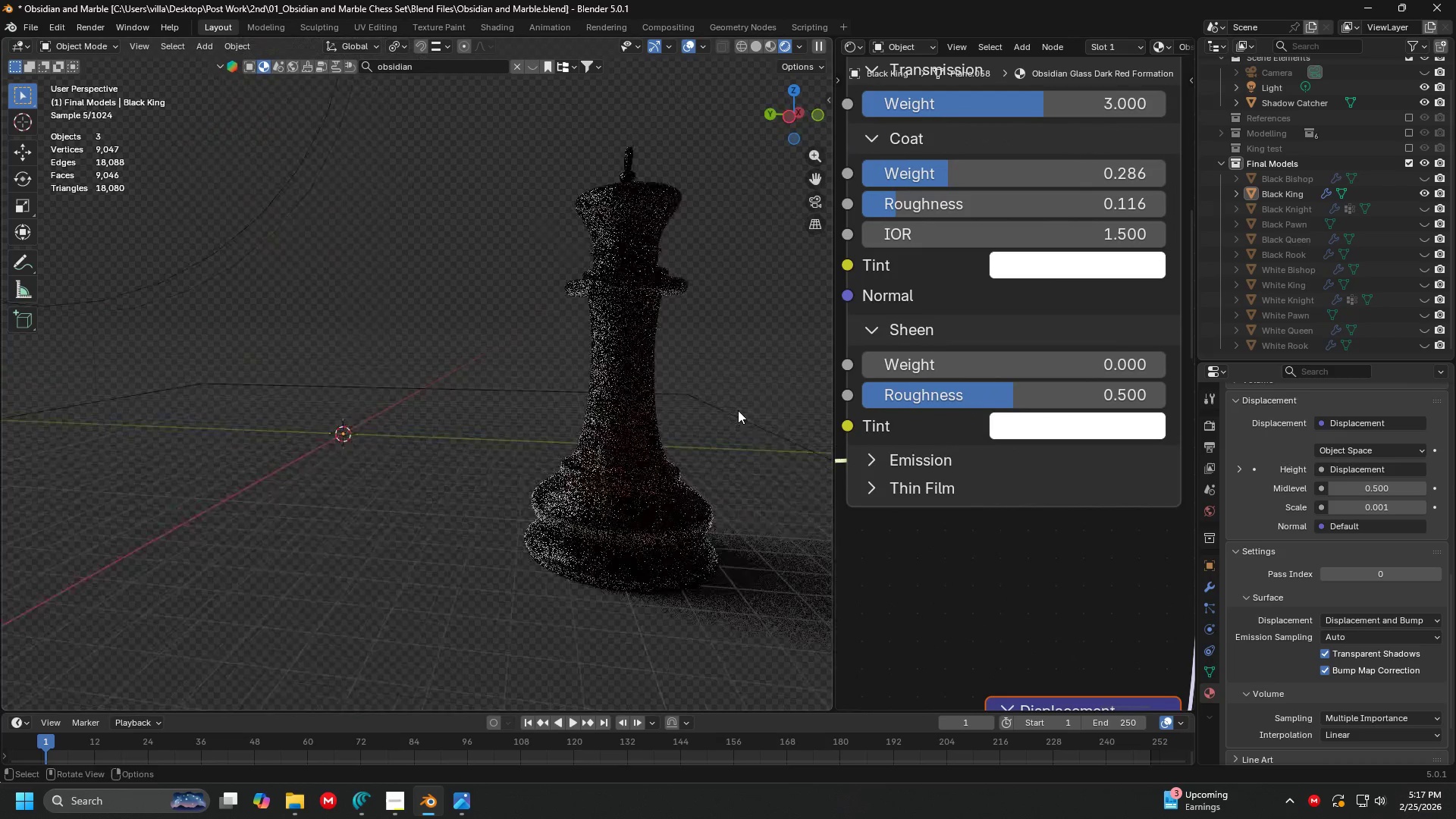 
scroll: coordinate [1014, 444], scroll_direction: up, amount: 1.0
 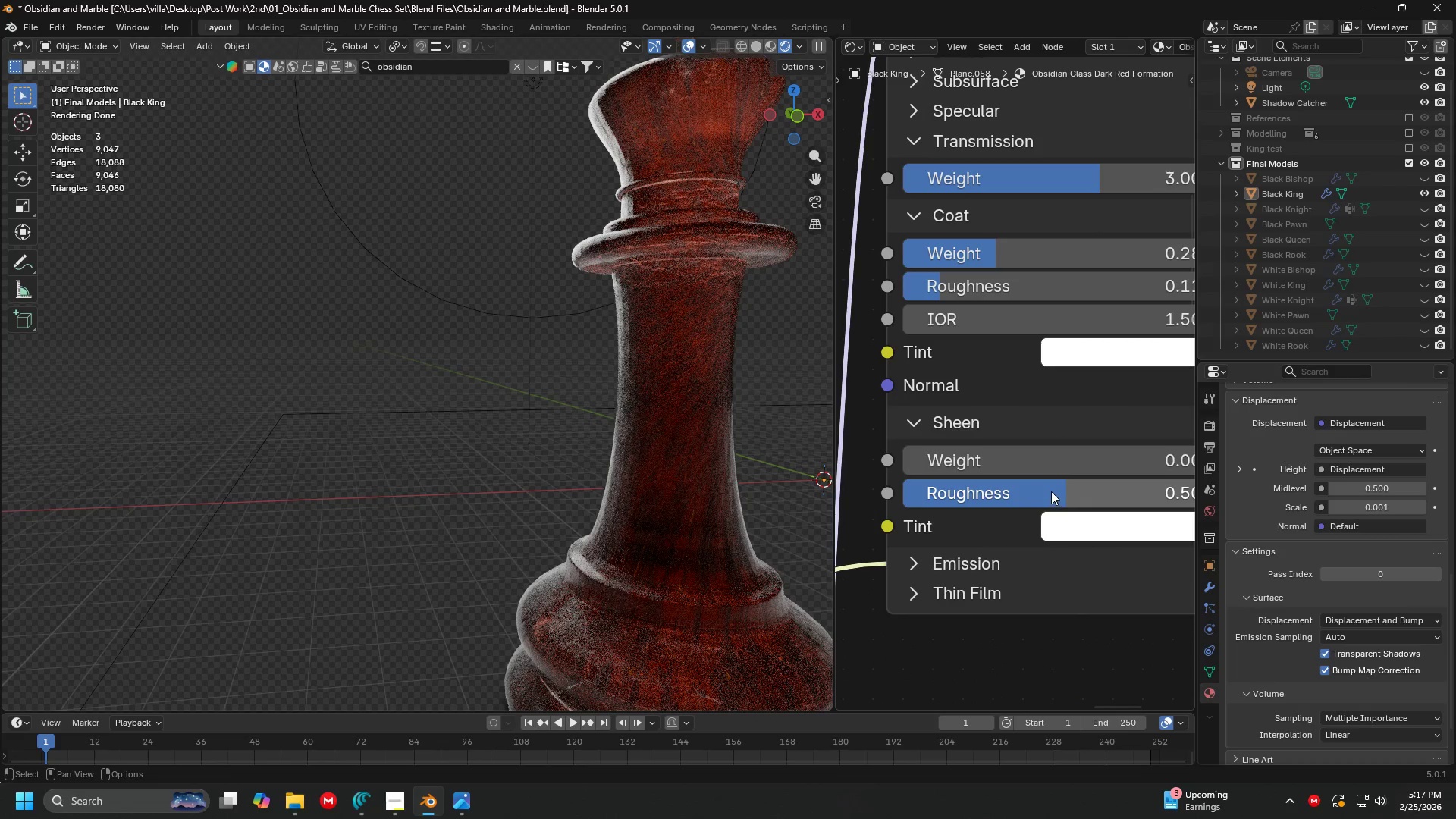 
left_click_drag(start_coordinate=[1027, 466], to_coordinate=[917, 469])
 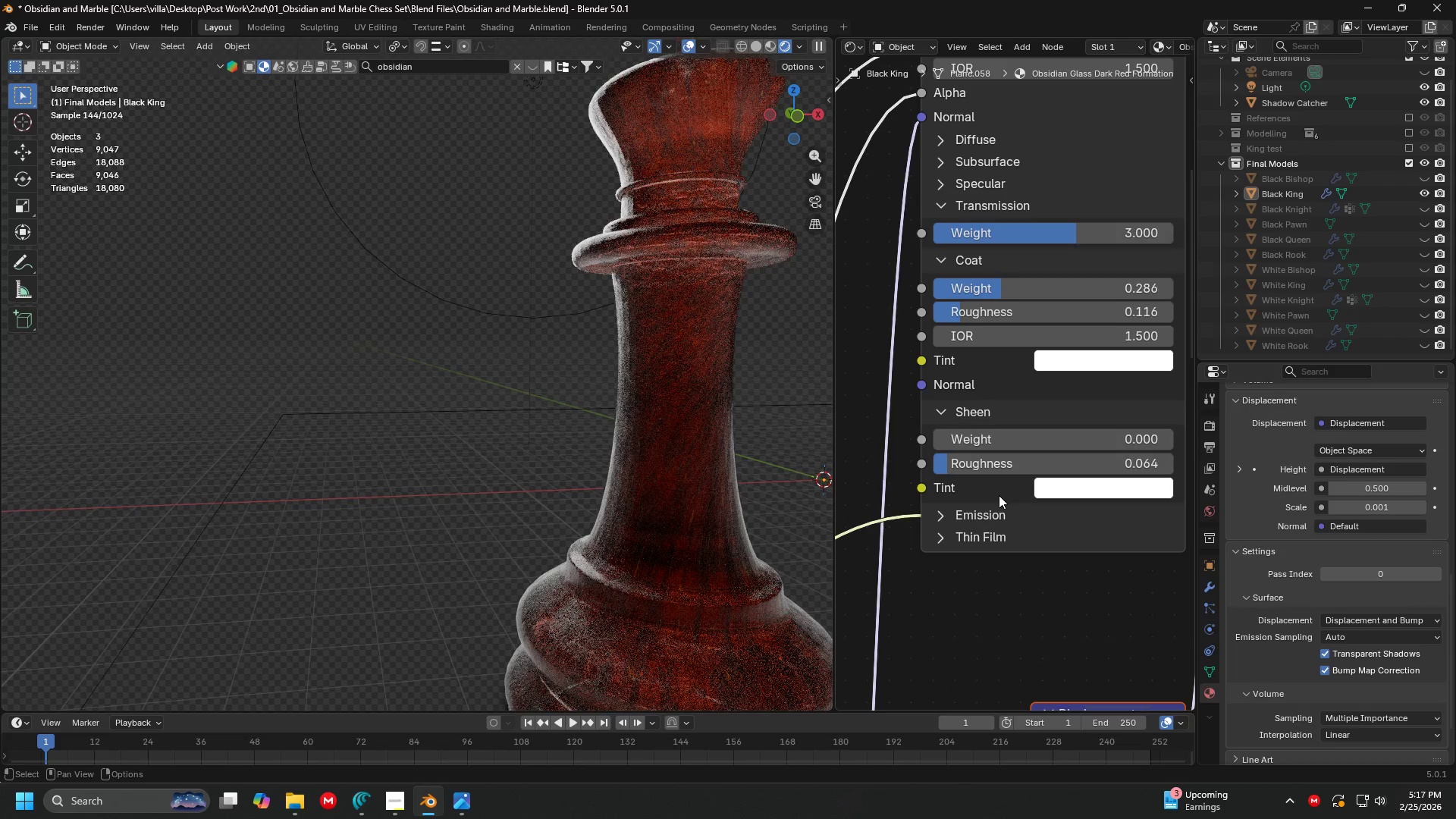 
scroll: coordinate [1034, 483], scroll_direction: down, amount: 4.0
 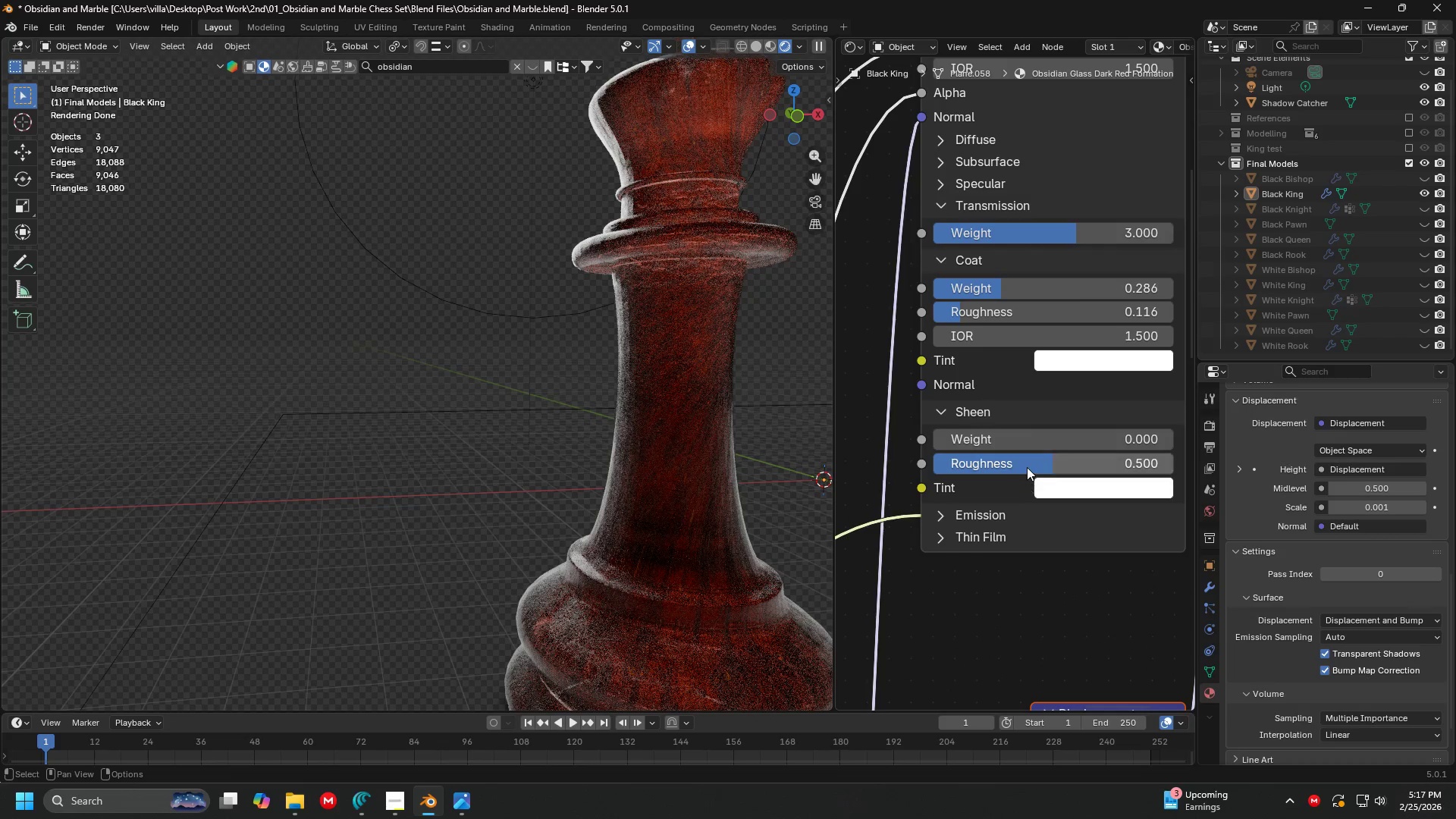 
hold_key(key=ShiftLeft, duration=0.36)
 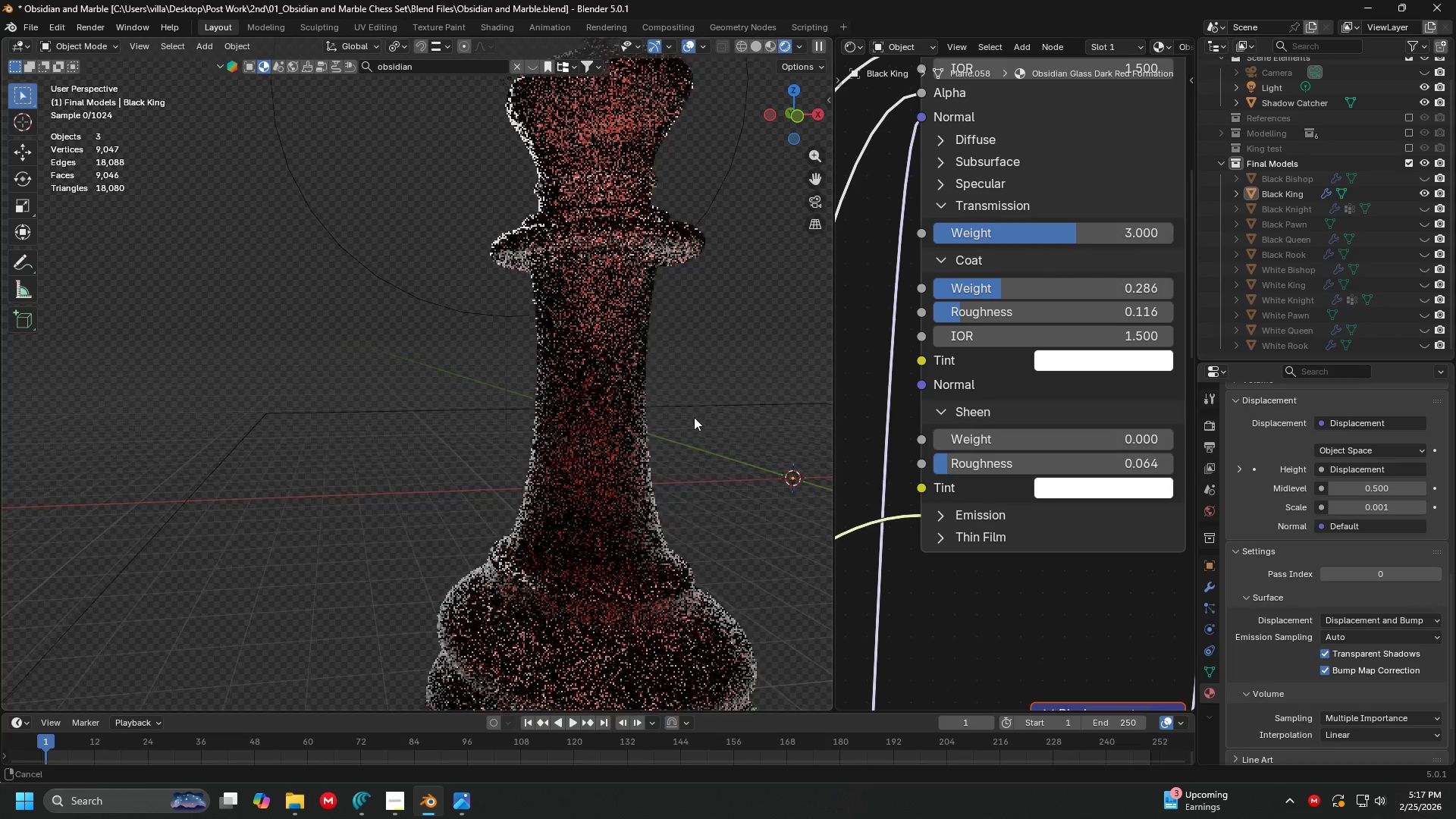 
key(Shift+ShiftLeft)
 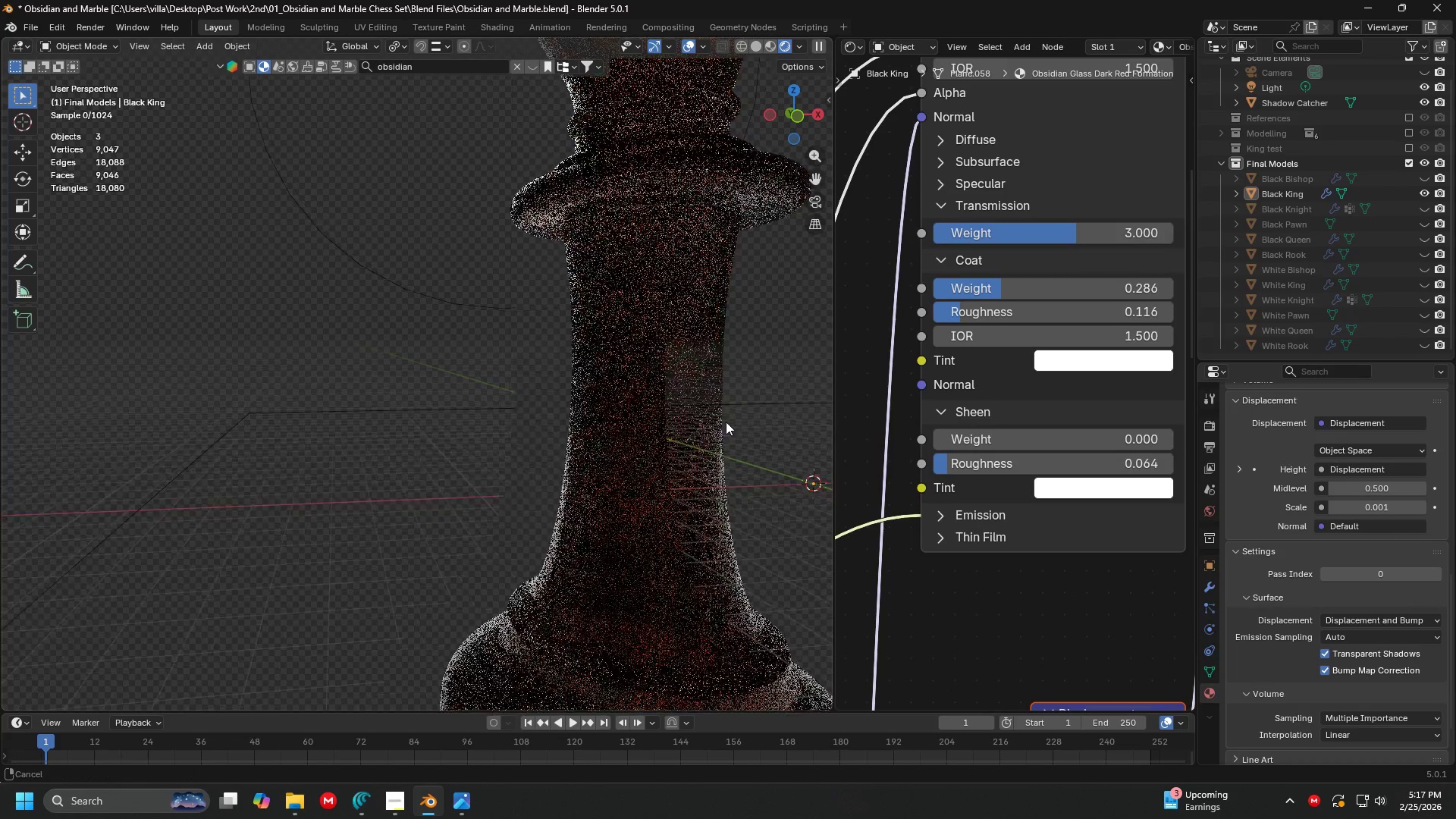 
scroll: coordinate [693, 417], scroll_direction: up, amount: 1.0
 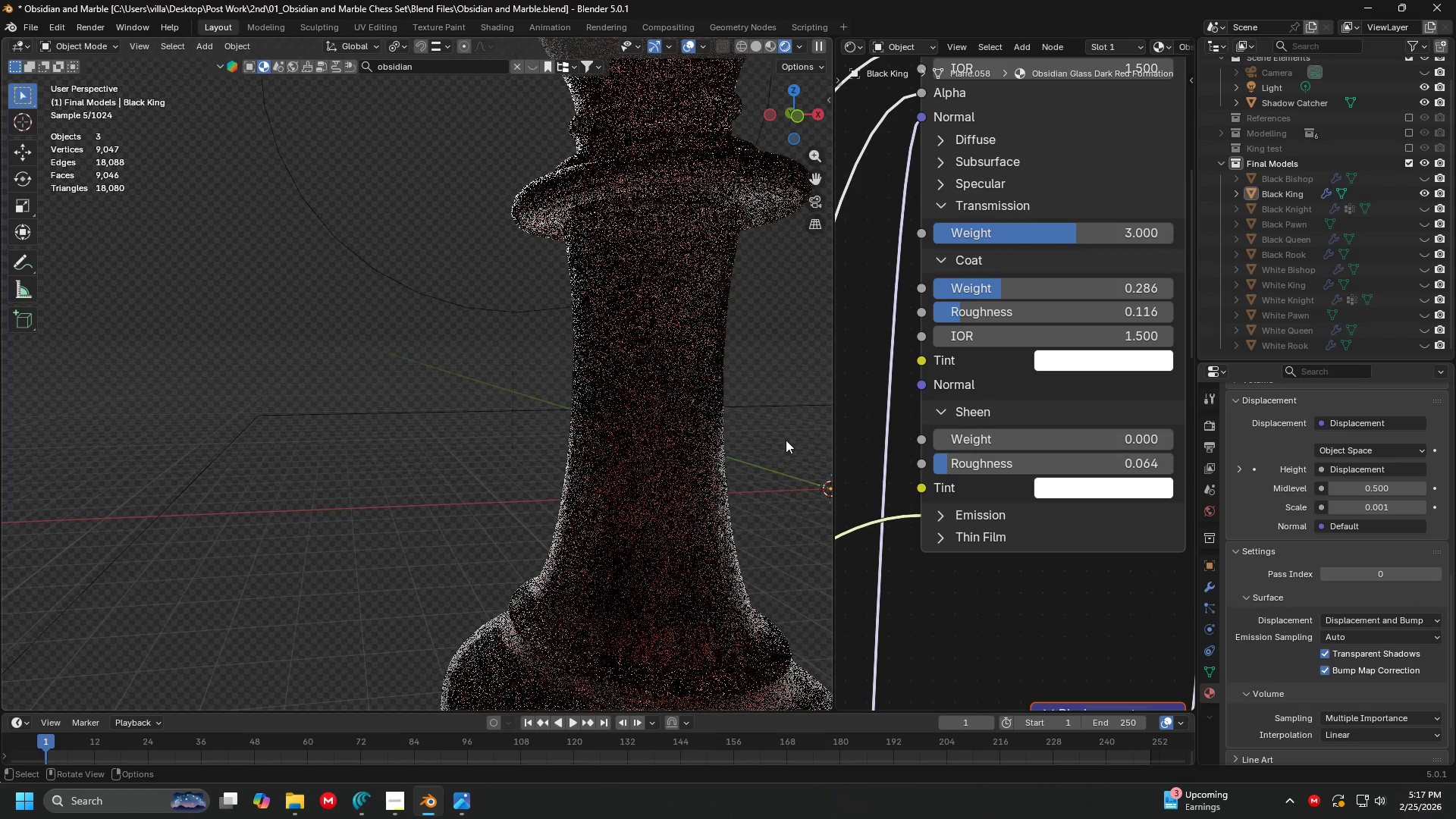 
key(Shift+ShiftLeft)
 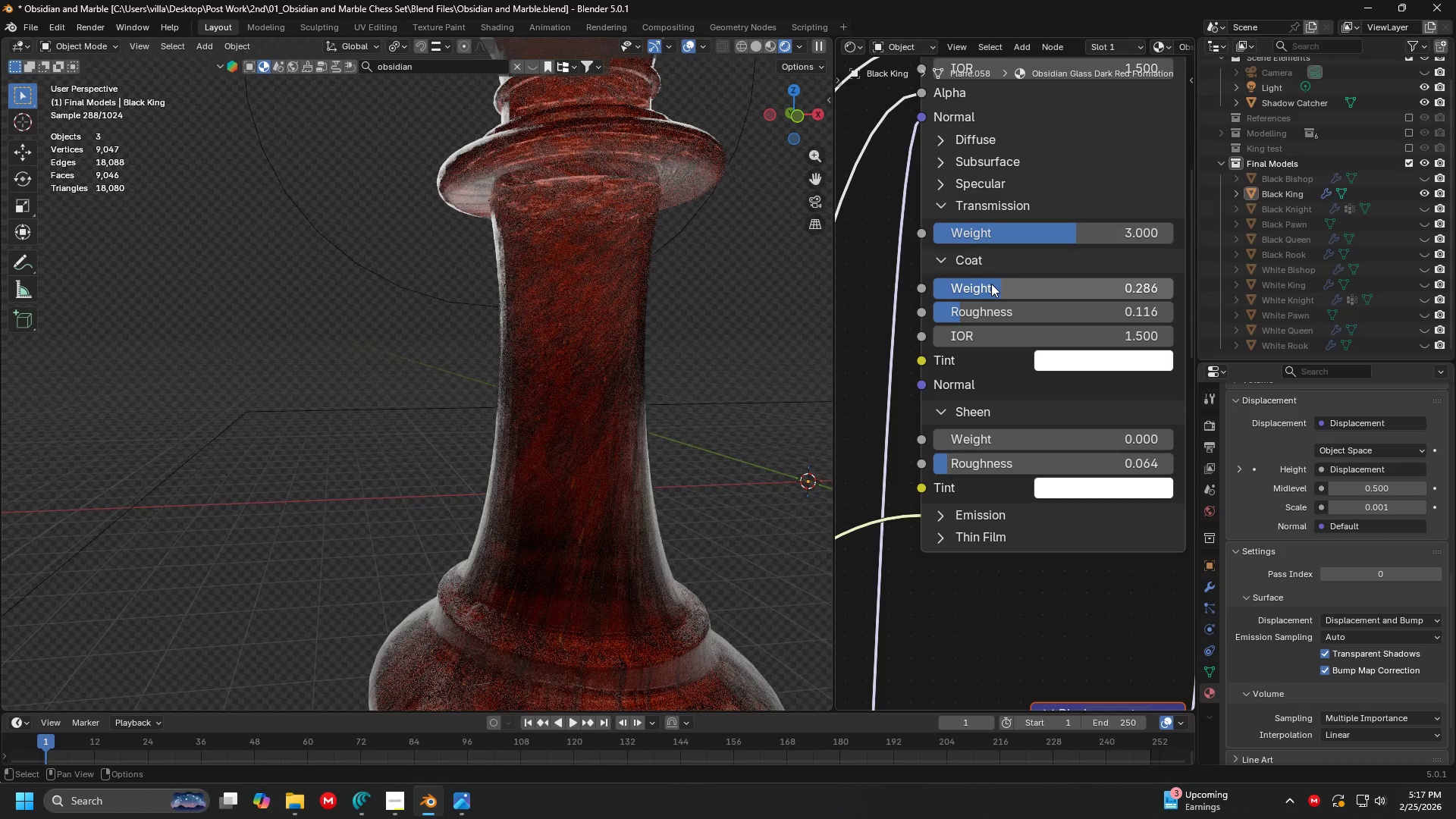 
left_click_drag(start_coordinate=[982, 311], to_coordinate=[965, 311])
 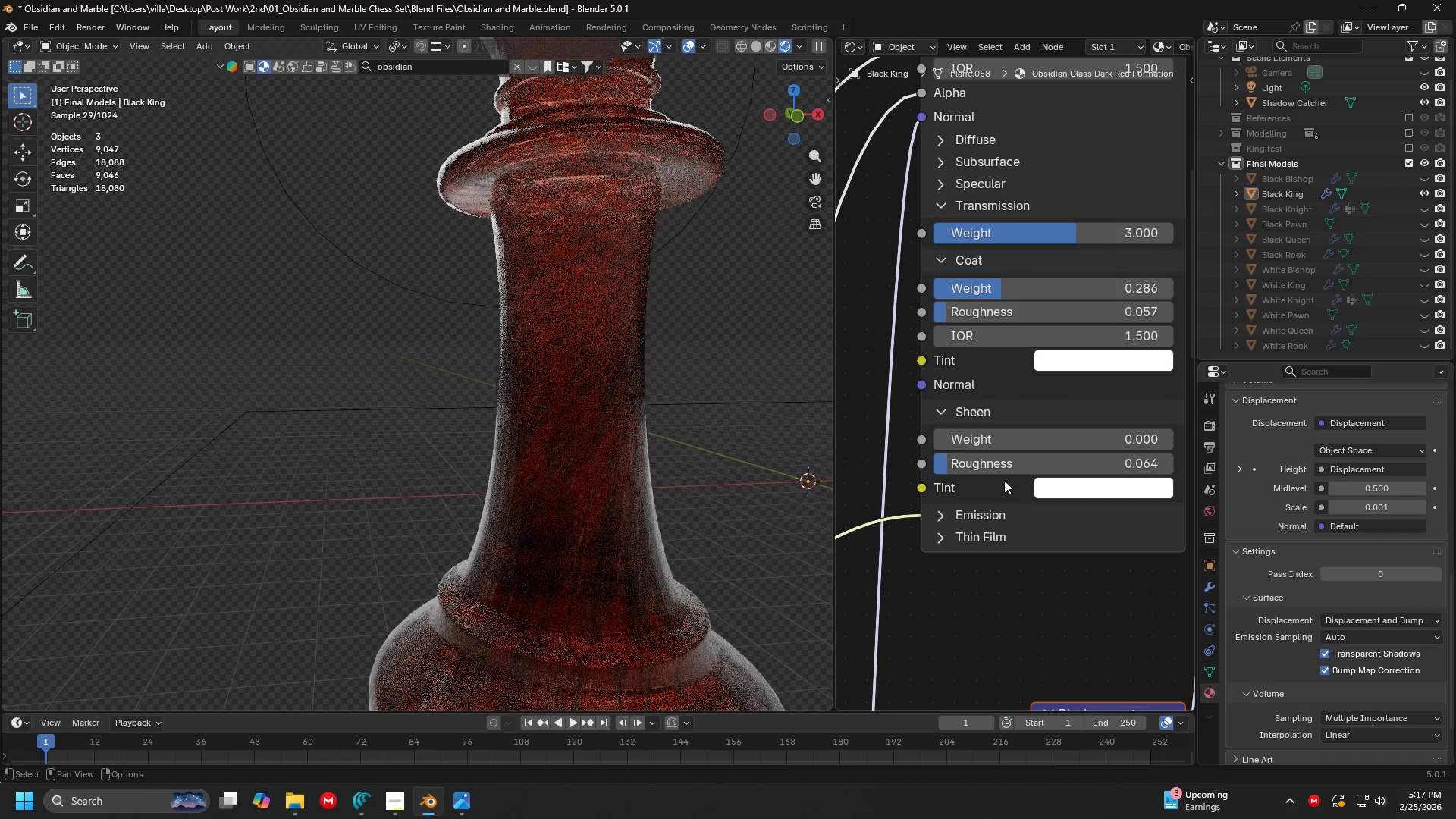 
left_click_drag(start_coordinate=[1003, 464], to_coordinate=[990, 465])
 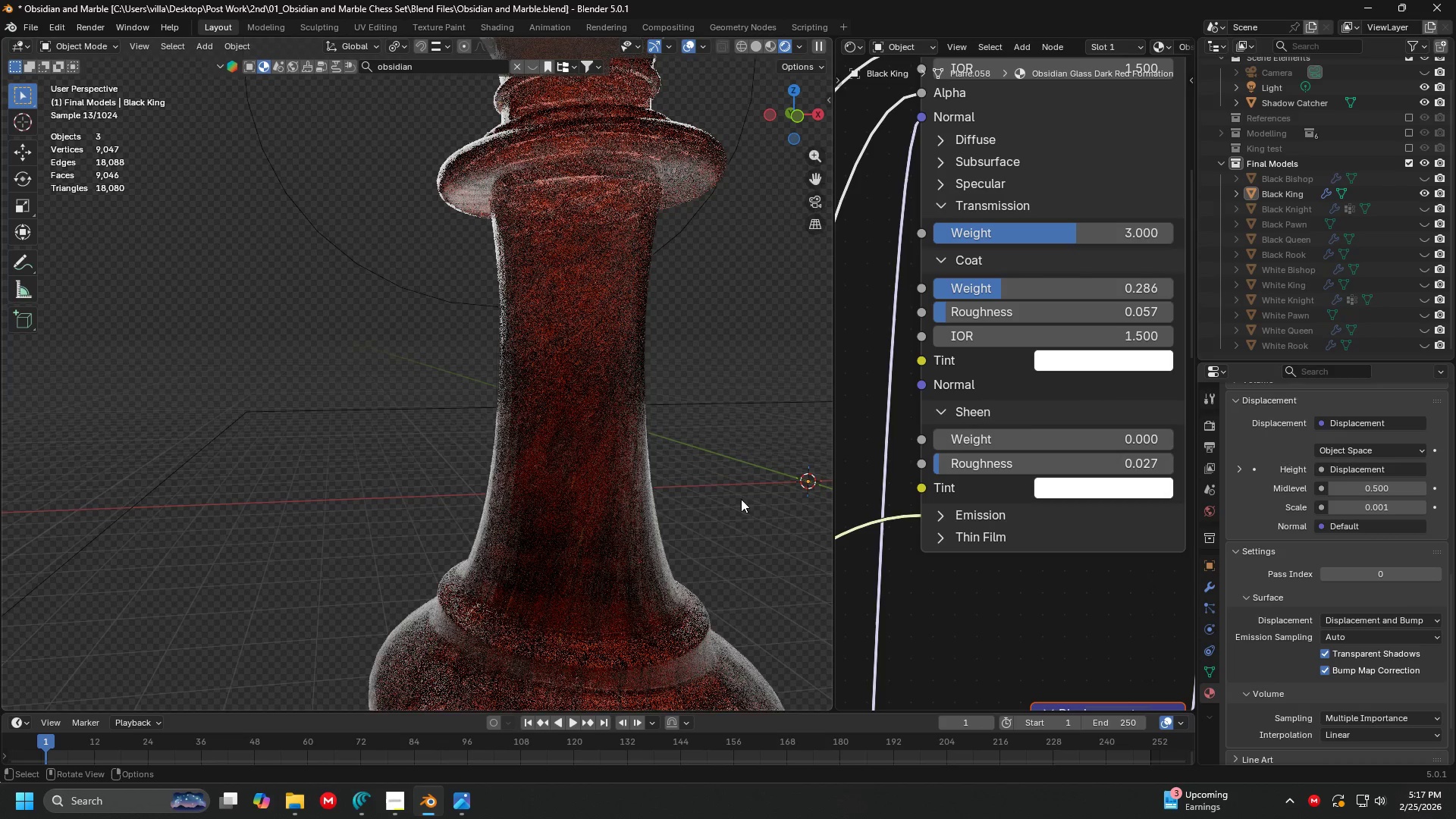 
left_click([657, 510])
 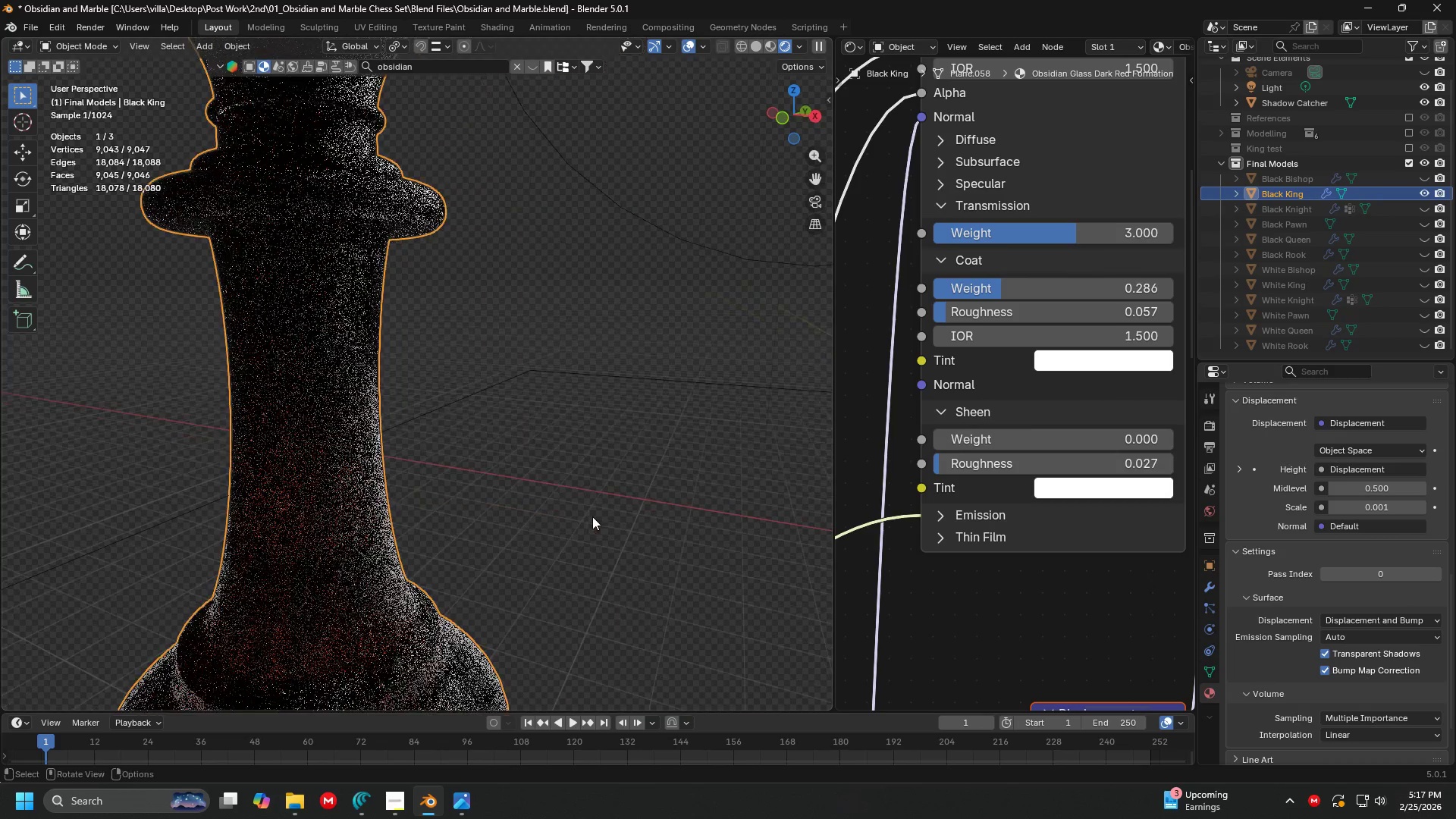 
left_click([547, 530])
 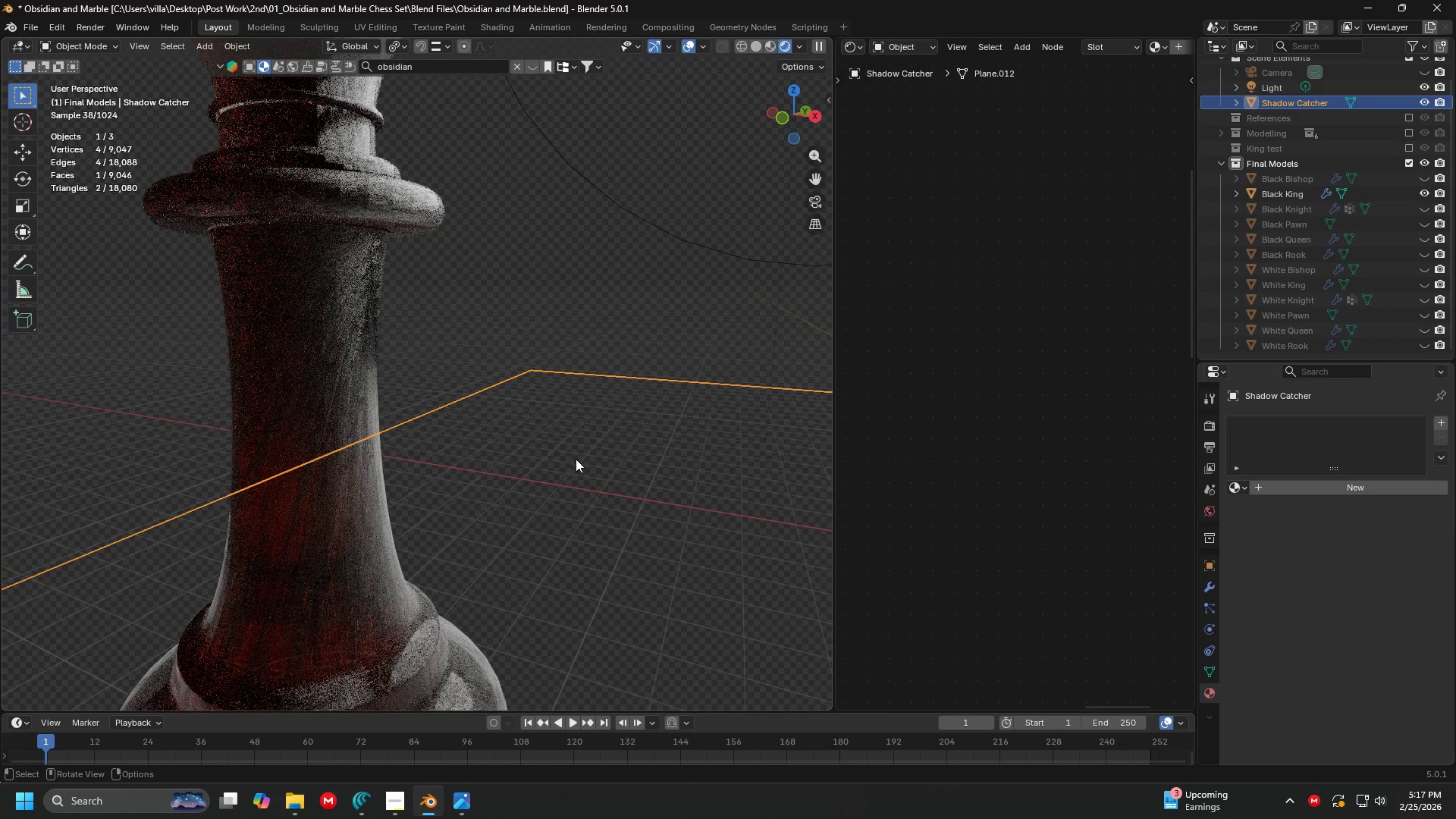 
left_click([488, 334])
 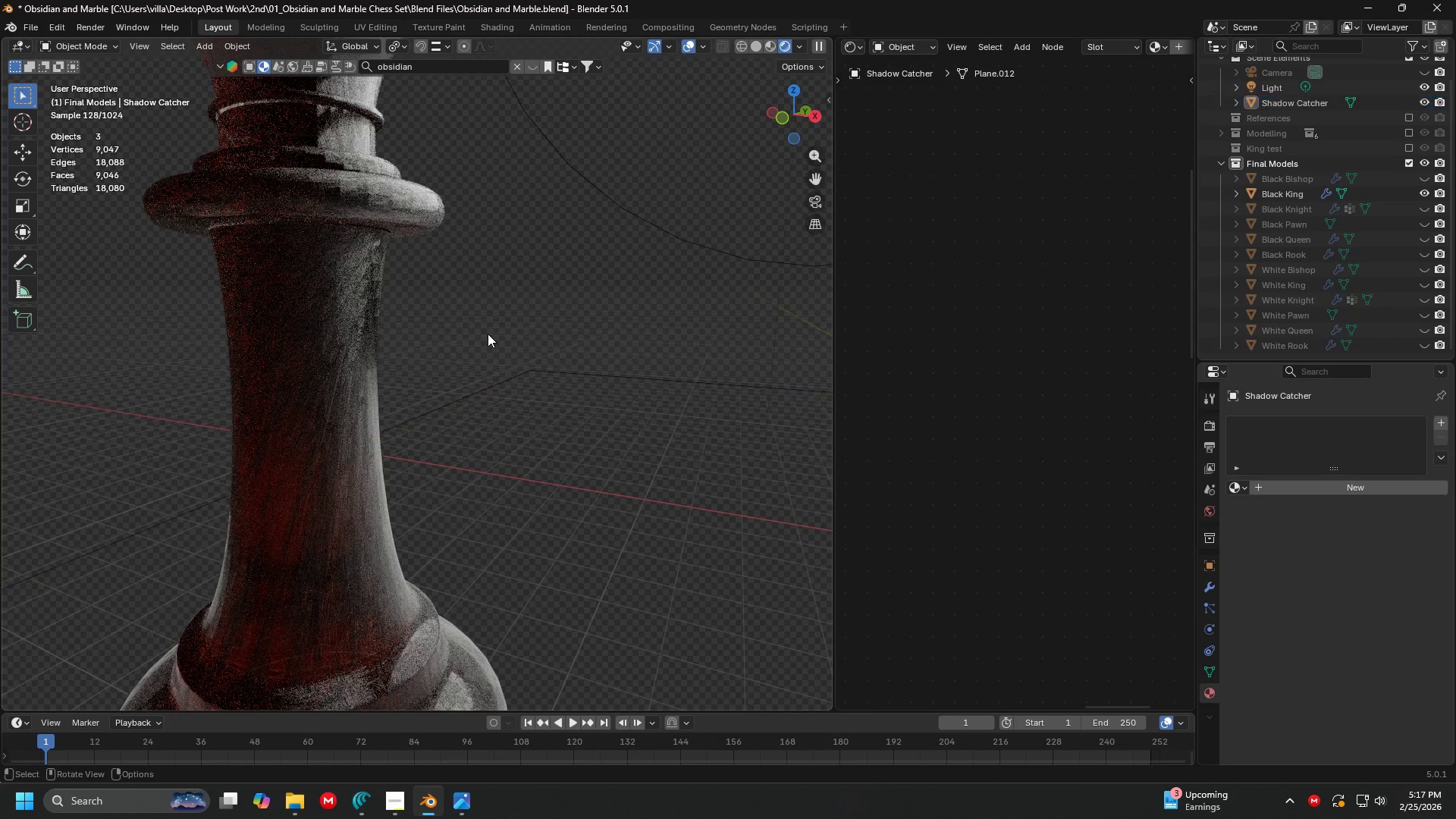 
scroll: coordinate [488, 334], scroll_direction: down, amount: 2.0
 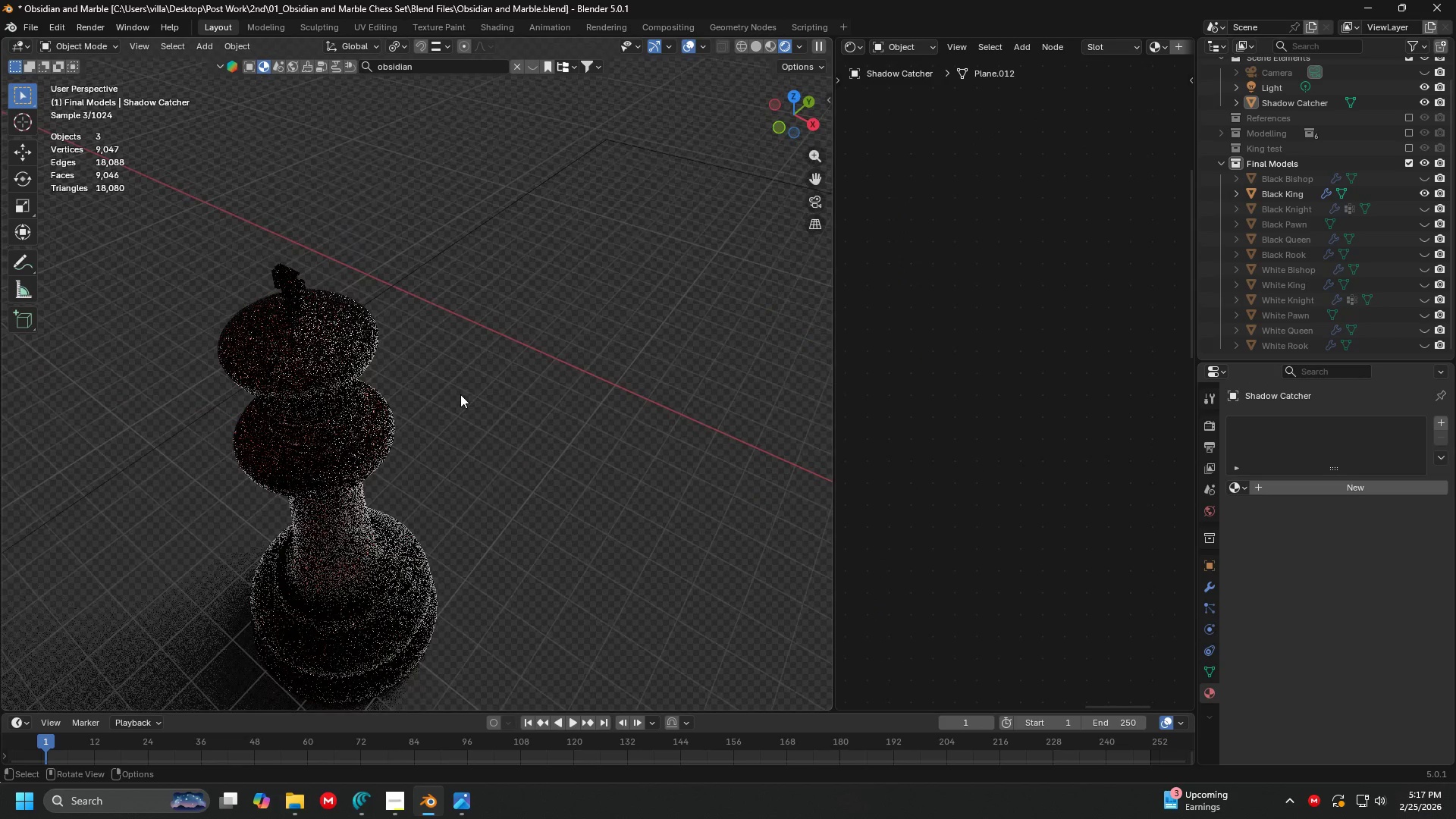 
scroll: coordinate [402, 431], scroll_direction: up, amount: 3.0
 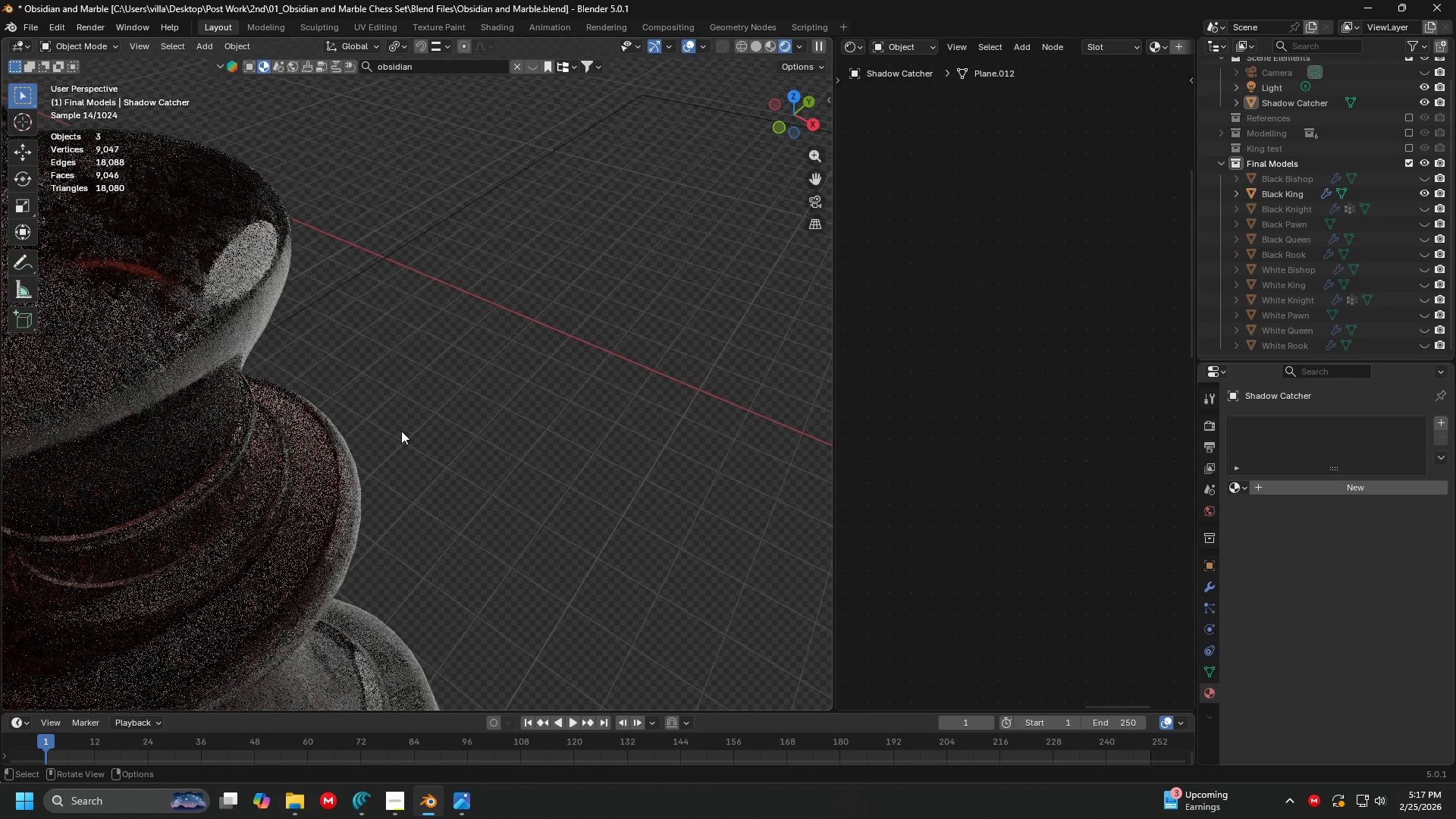 
left_click([318, 478])
 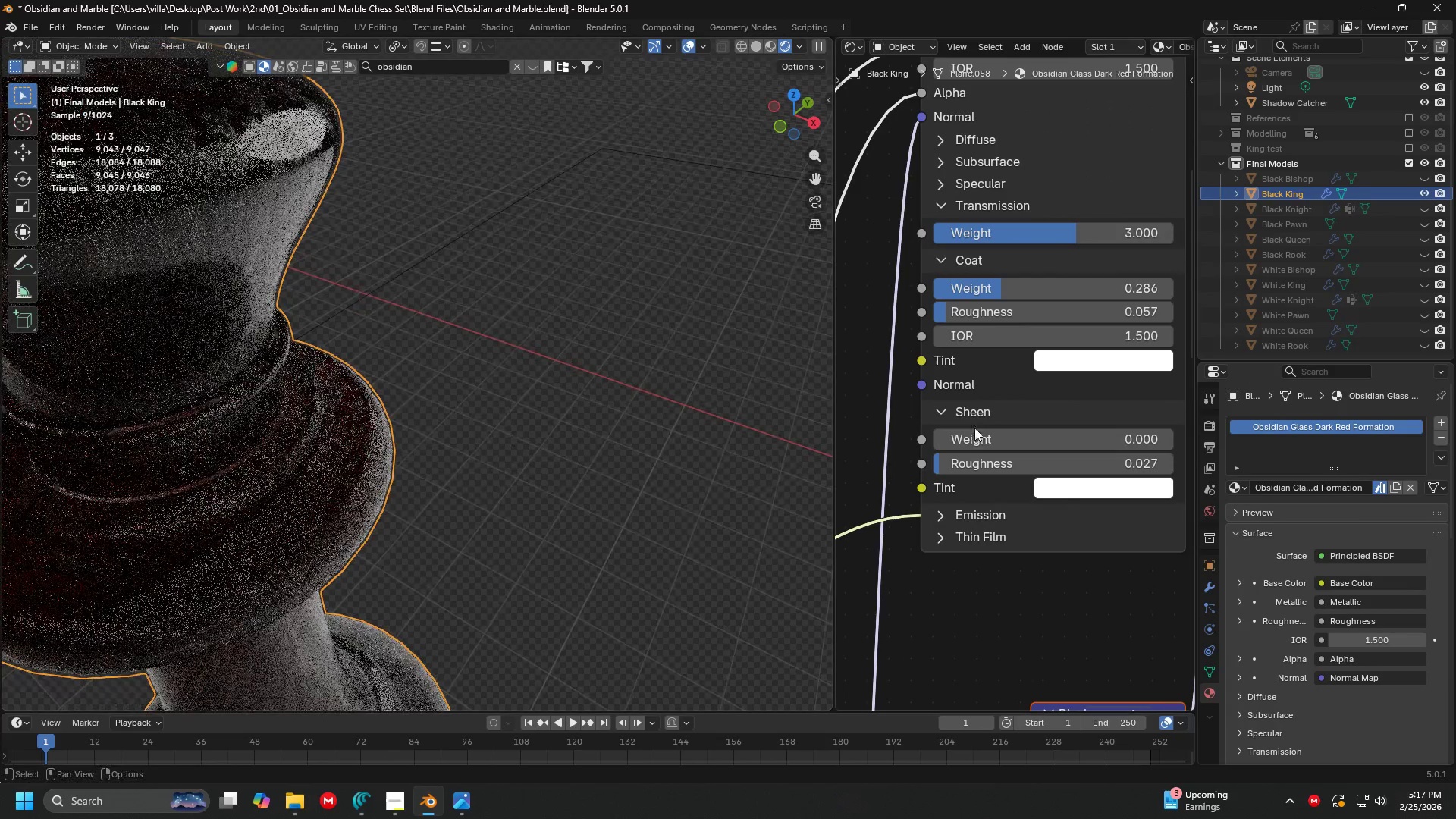 
left_click_drag(start_coordinate=[1035, 442], to_coordinate=[911, 444])
 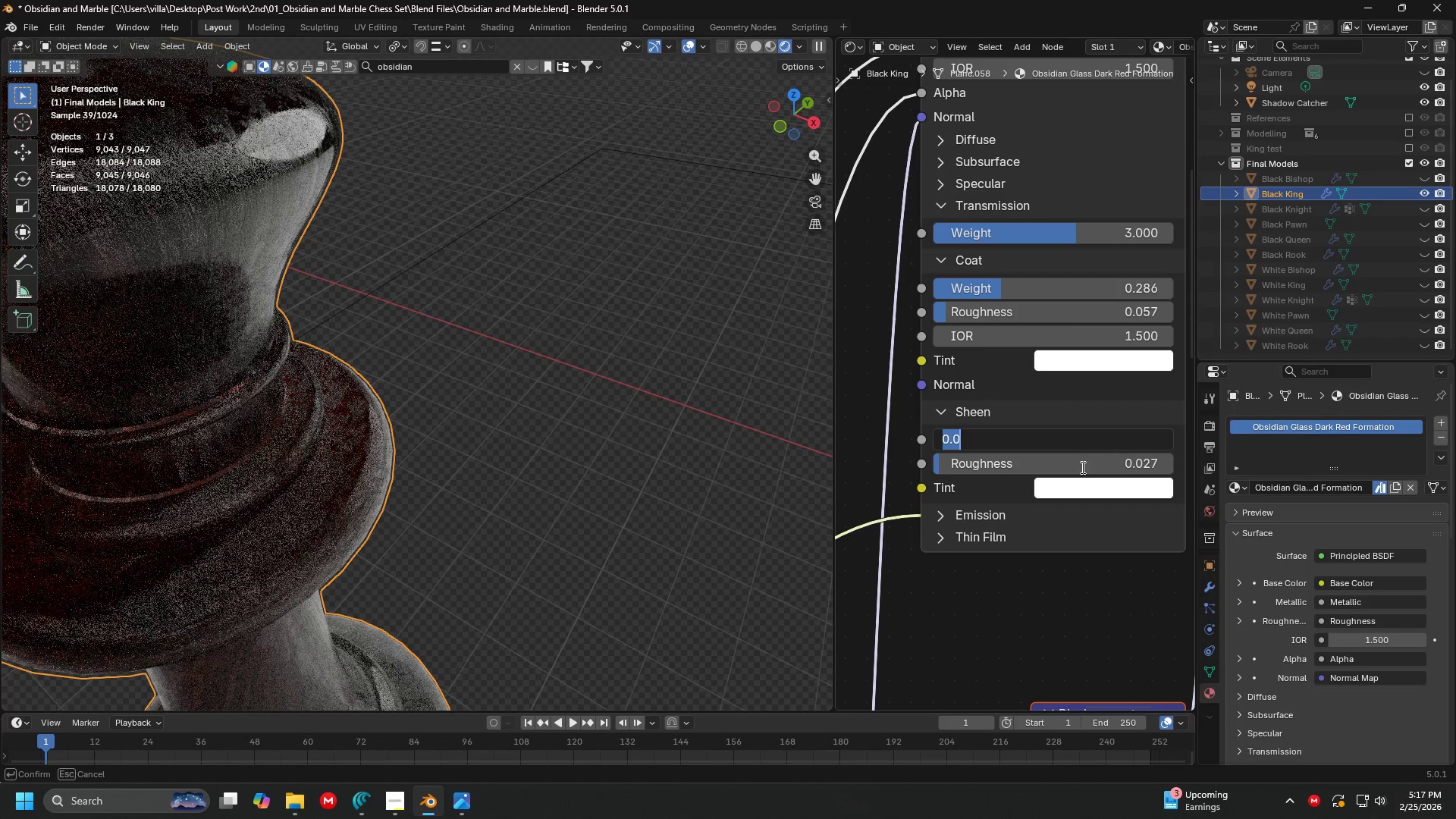 
key(Escape)
 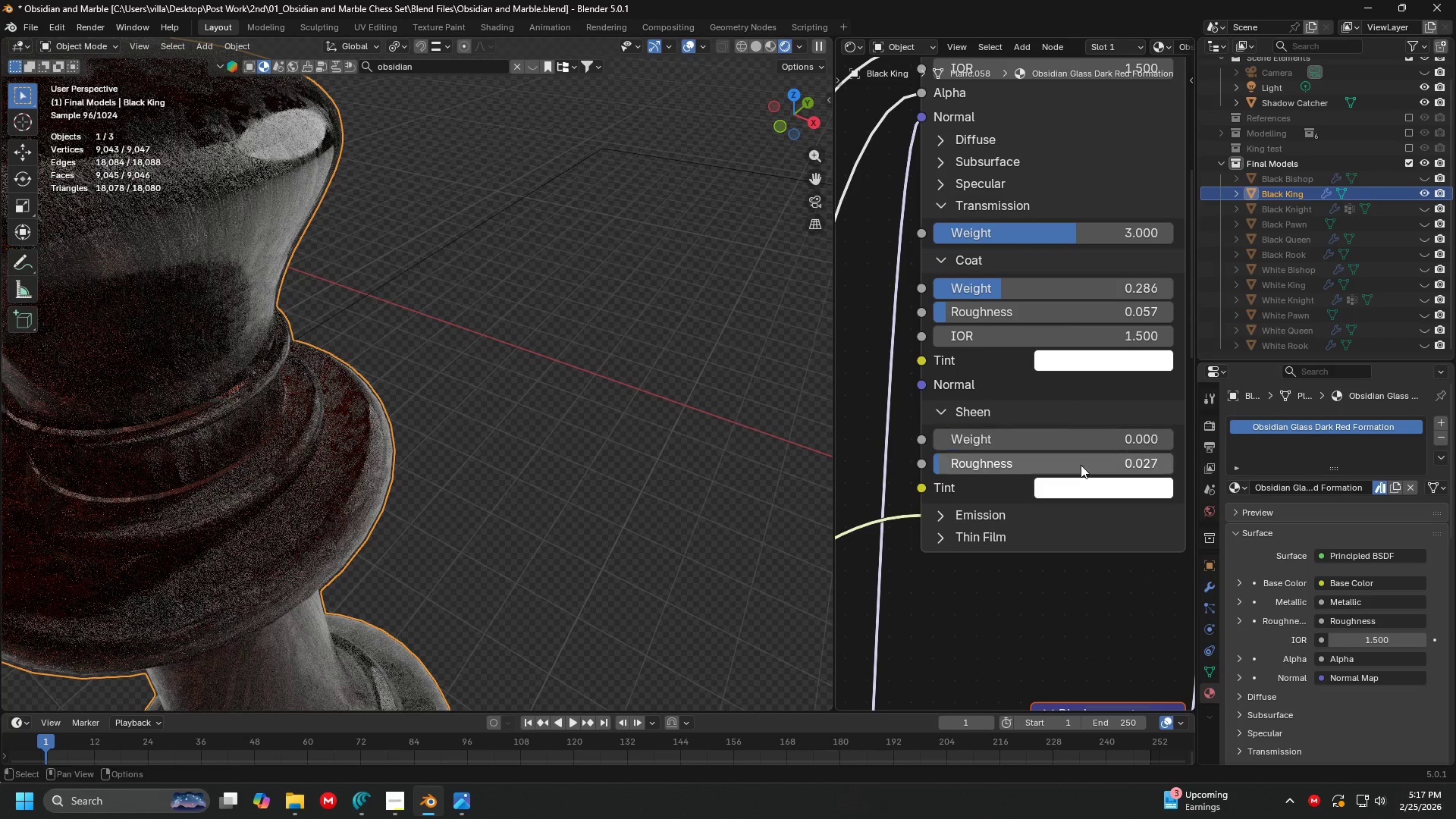 
left_click_drag(start_coordinate=[1081, 465], to_coordinate=[974, 464])
 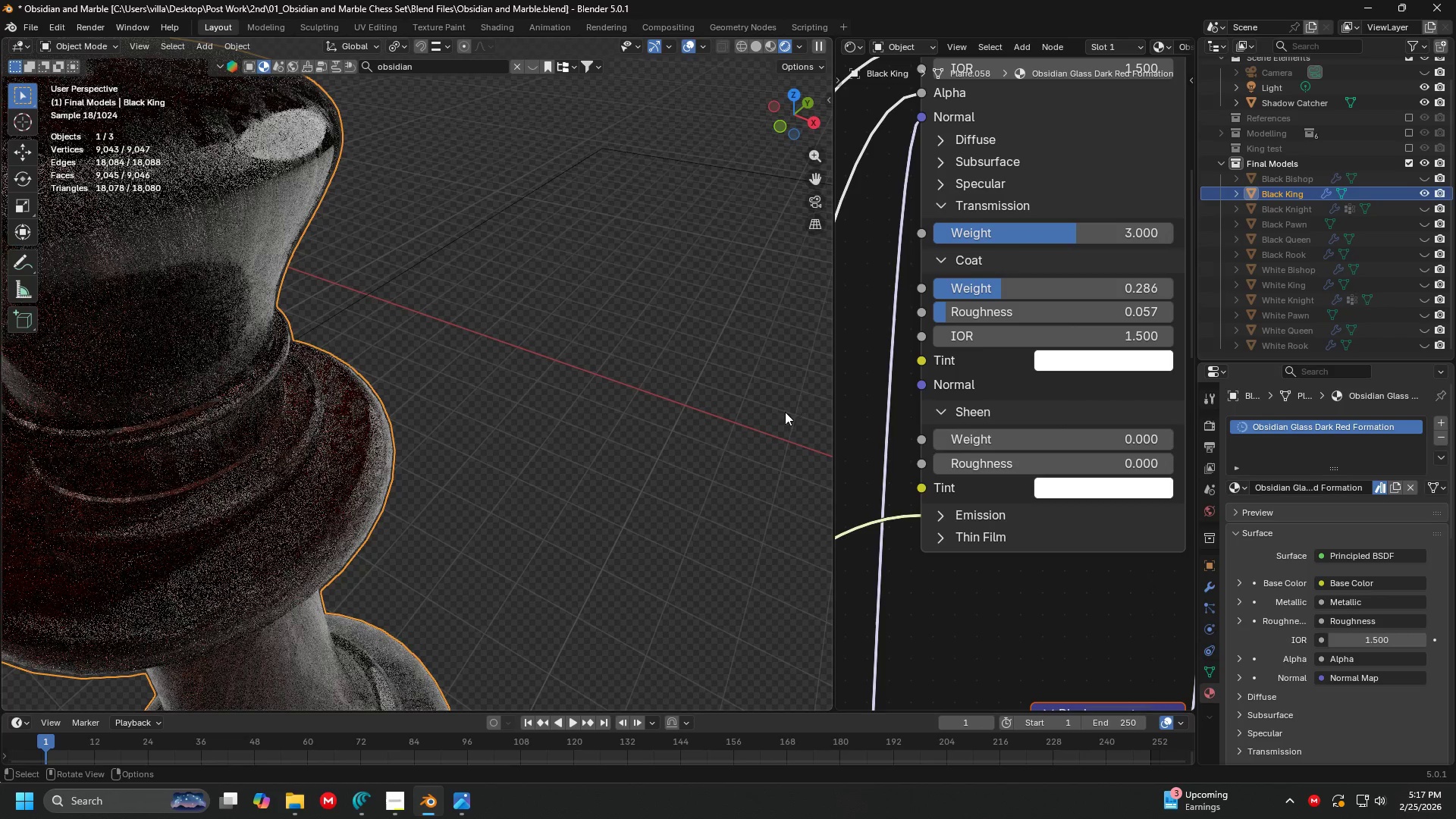 
scroll: coordinate [702, 443], scroll_direction: down, amount: 2.0
 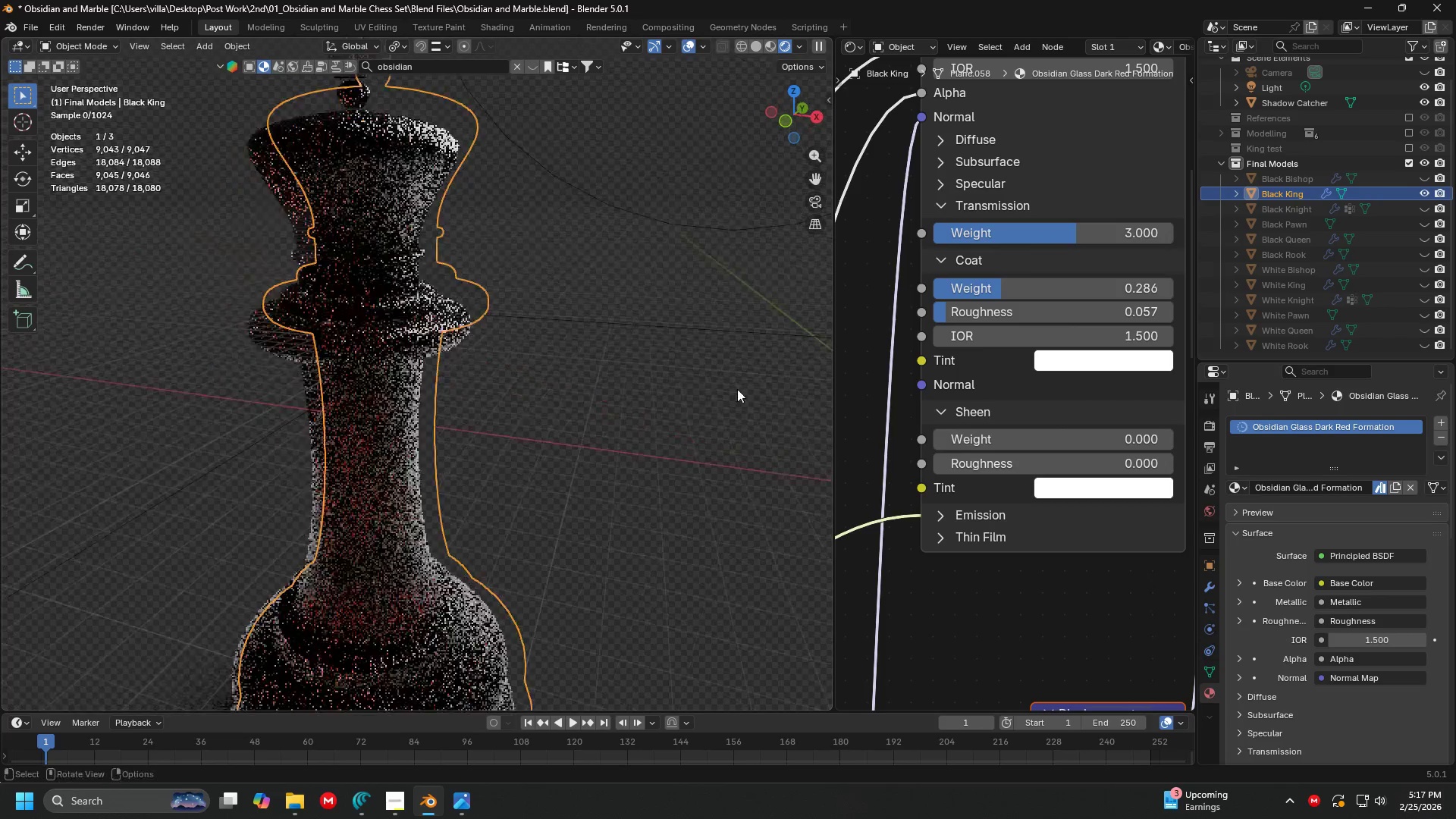 
scroll: coordinate [737, 388], scroll_direction: up, amount: 1.0
 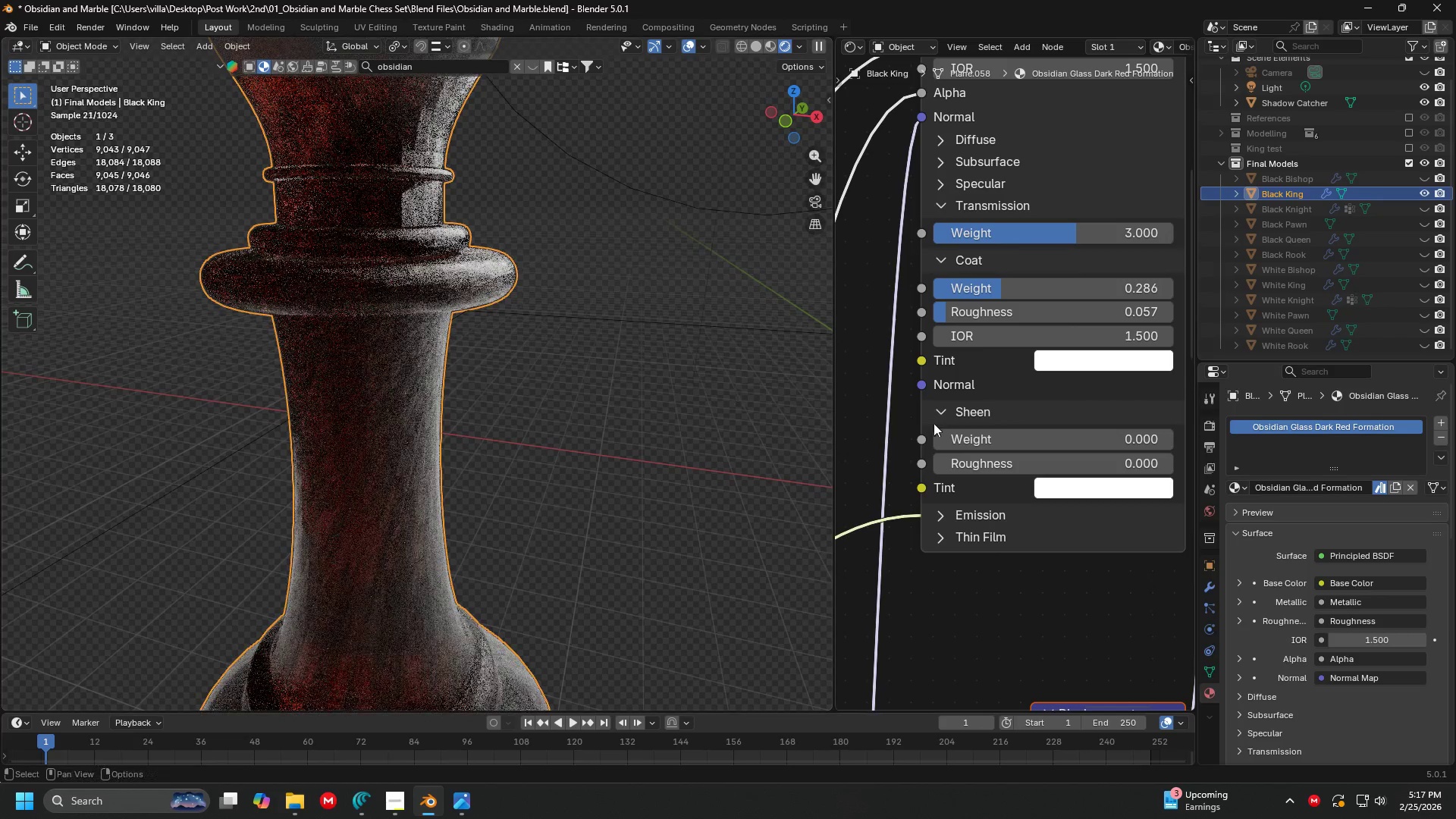 
left_click([939, 410])
 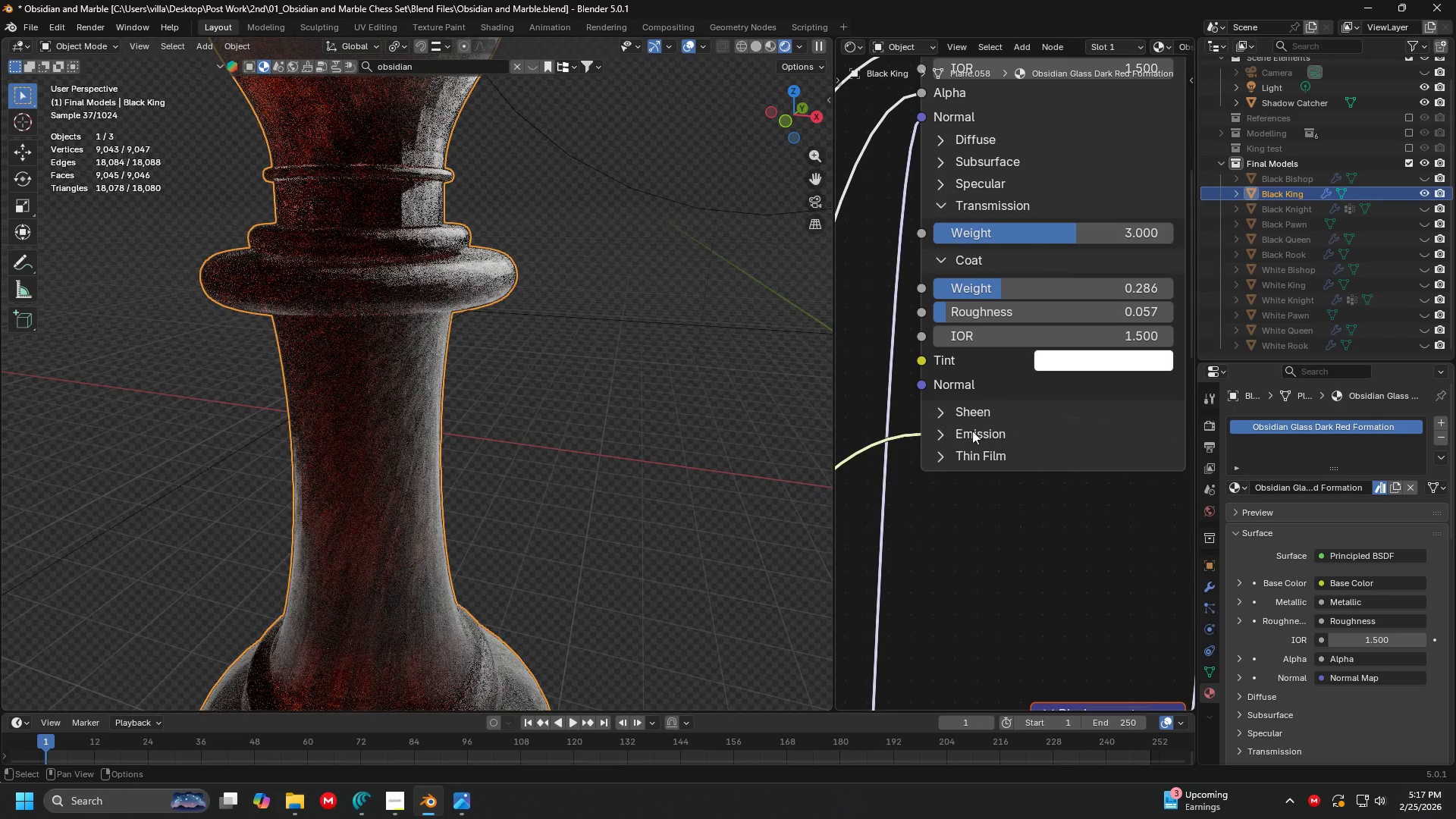 
scroll: coordinate [994, 419], scroll_direction: down, amount: 1.0
 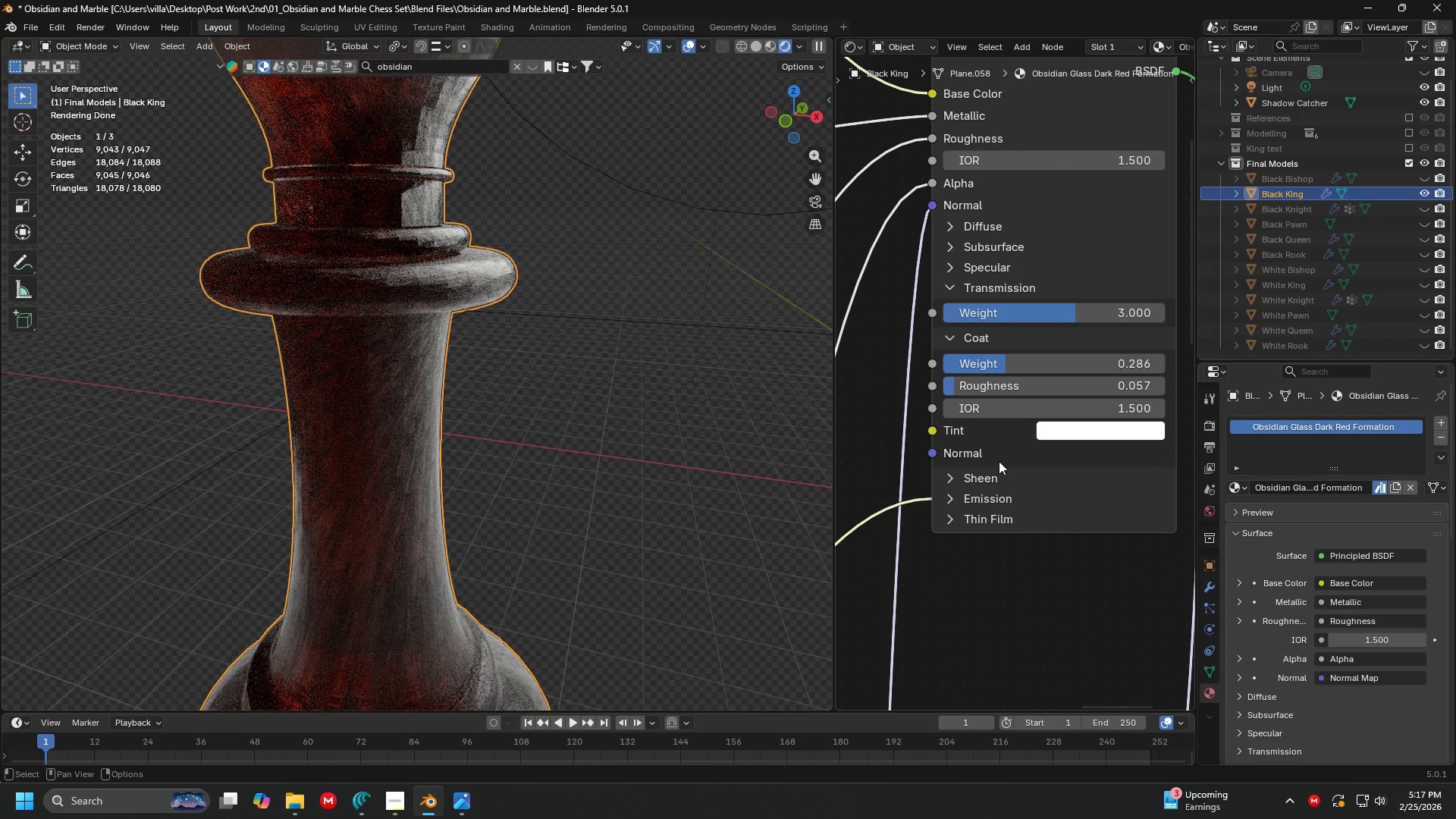 
left_click_drag(start_coordinate=[993, 381], to_coordinate=[978, 381])
 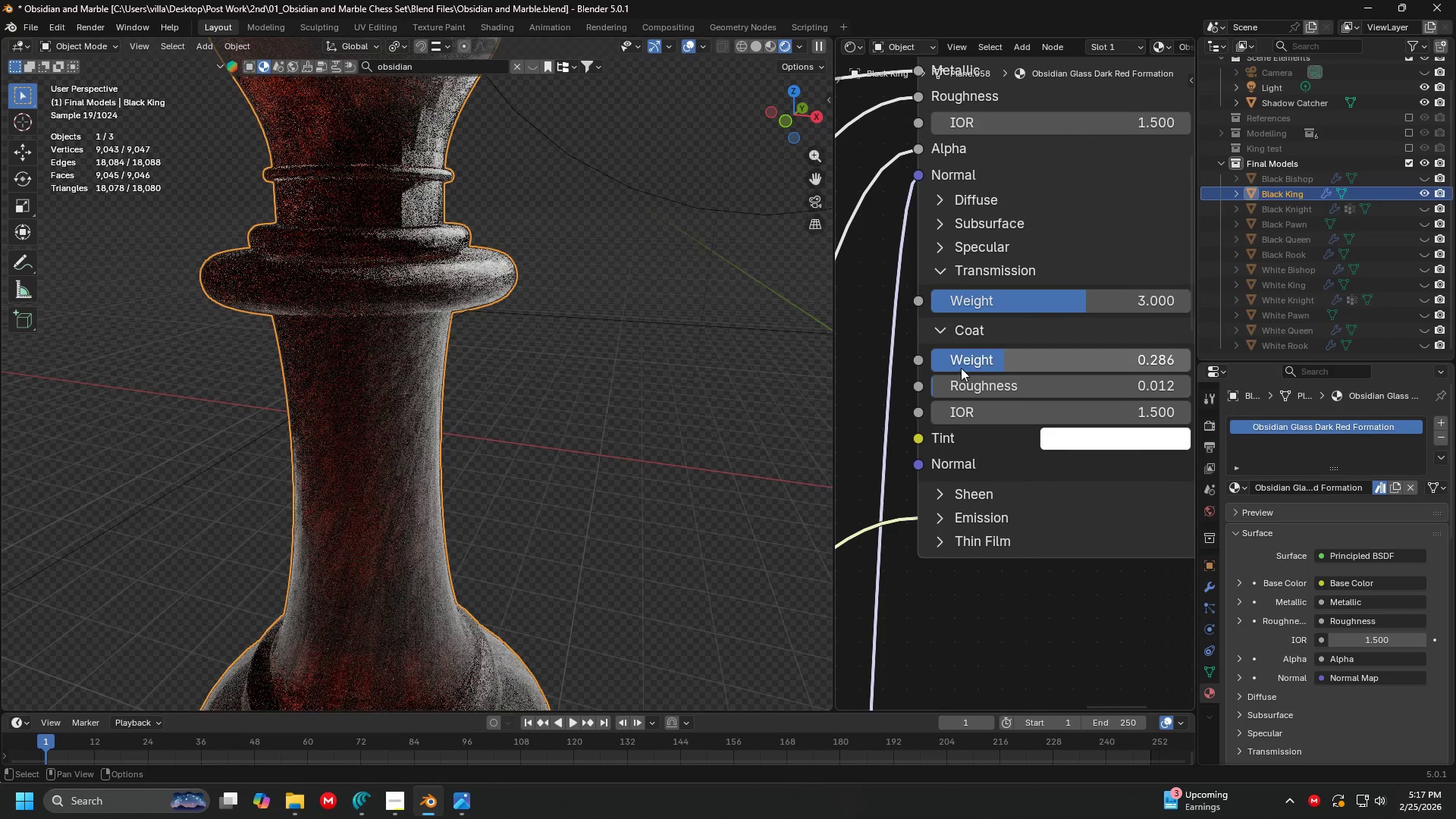 
scroll: coordinate [993, 391], scroll_direction: up, amount: 2.0
 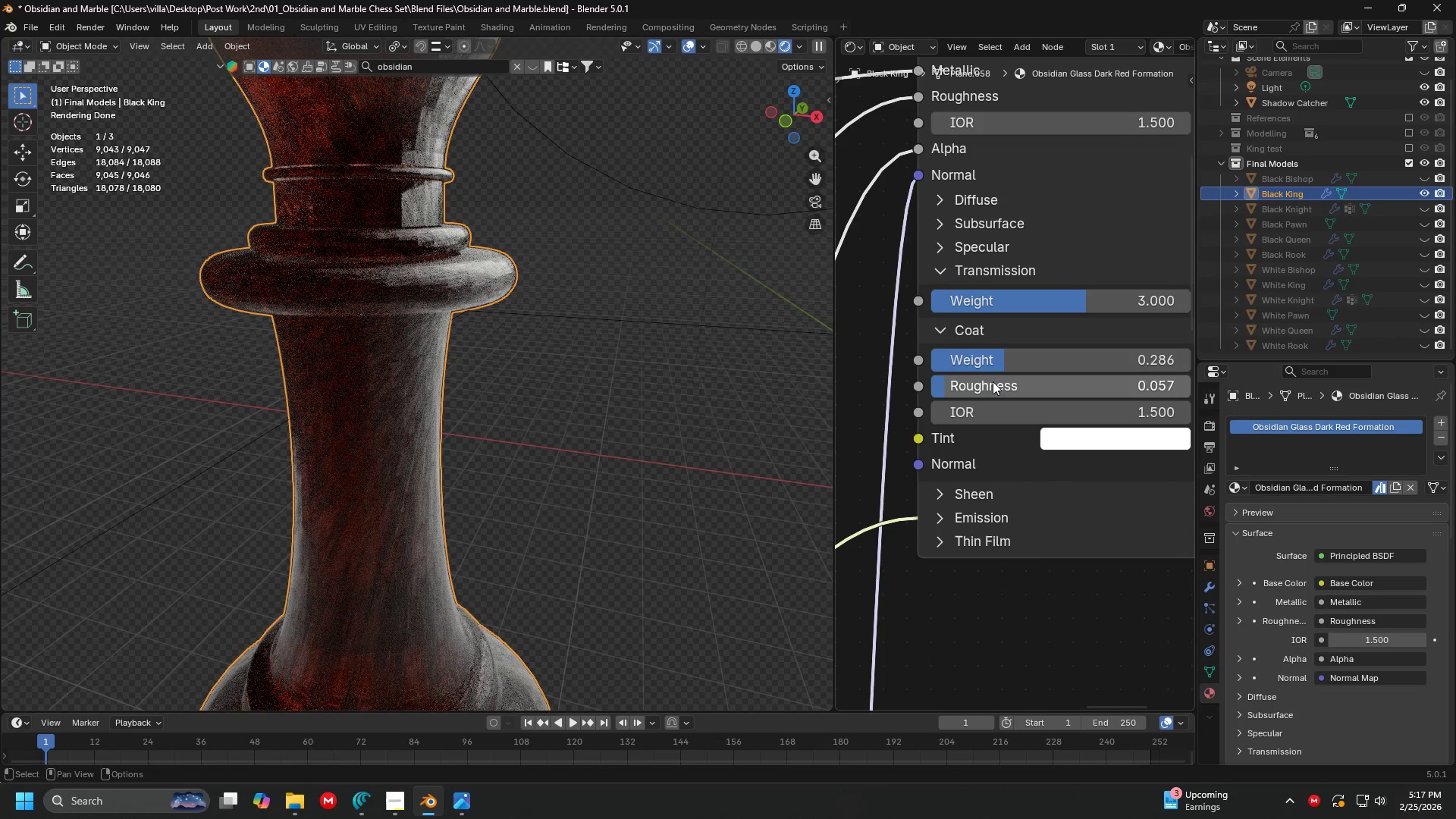 
left_click_drag(start_coordinate=[968, 363], to_coordinate=[1015, 362])
 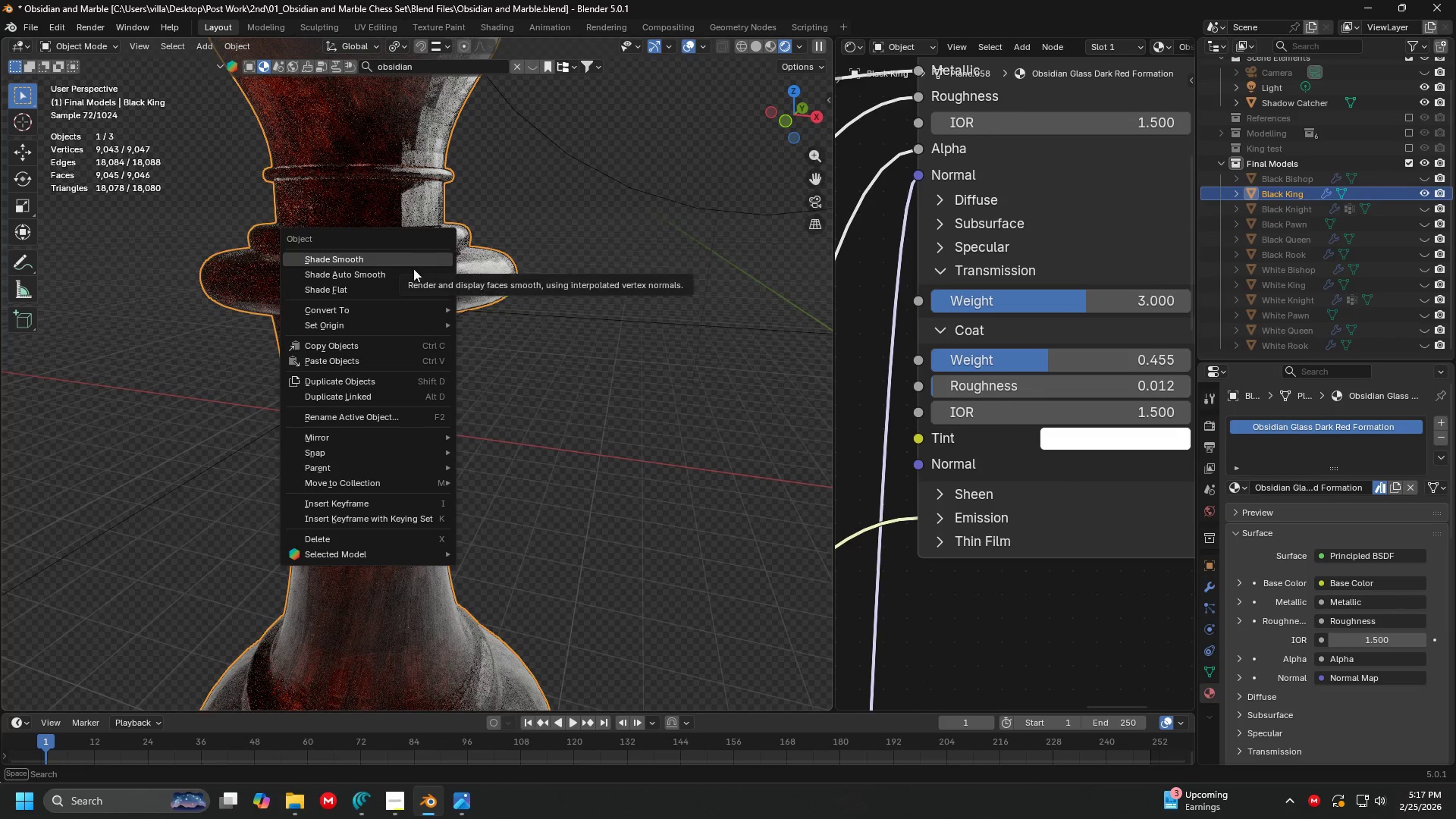 
left_click([404, 278])
 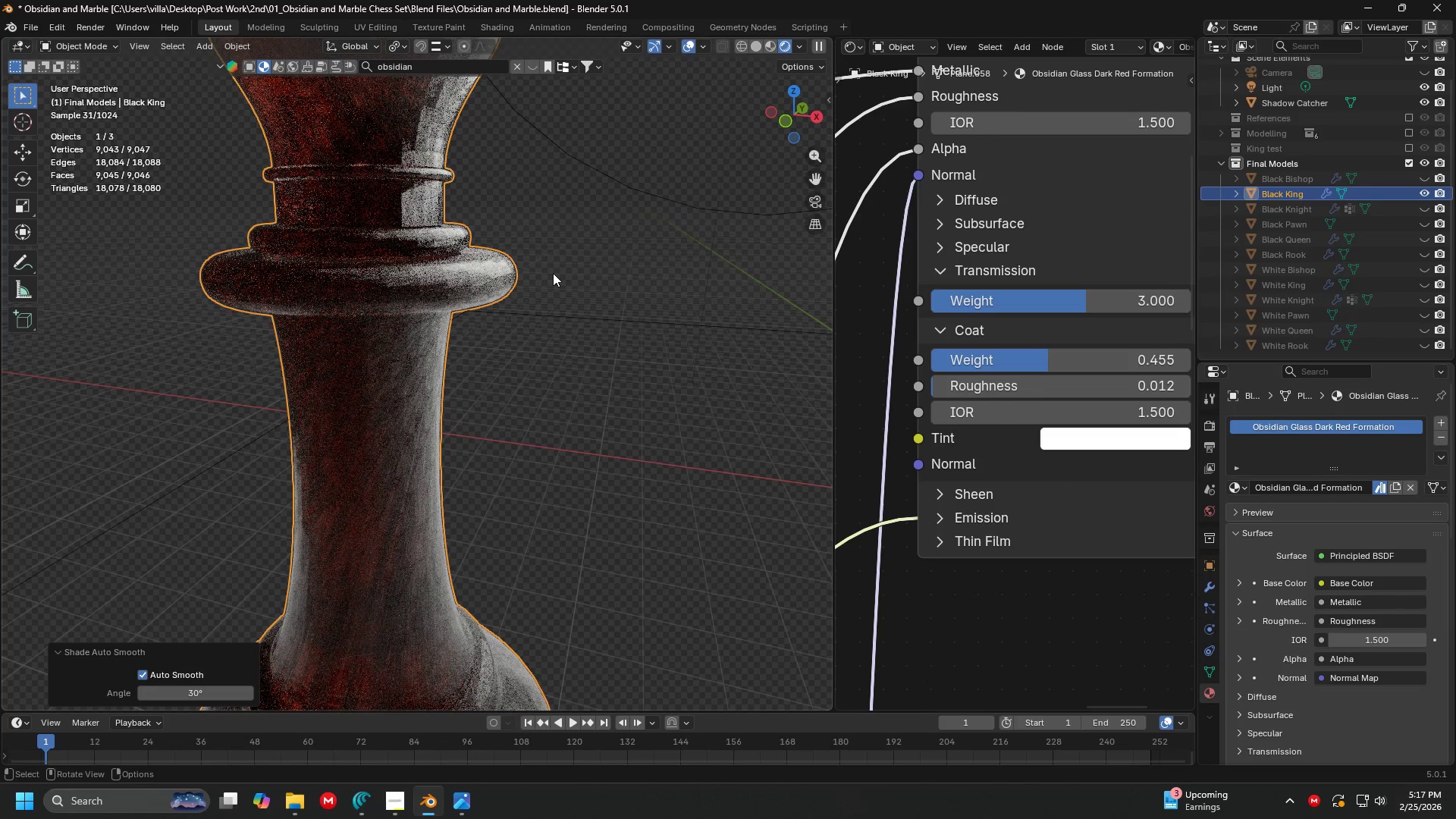 
left_click([580, 375])
 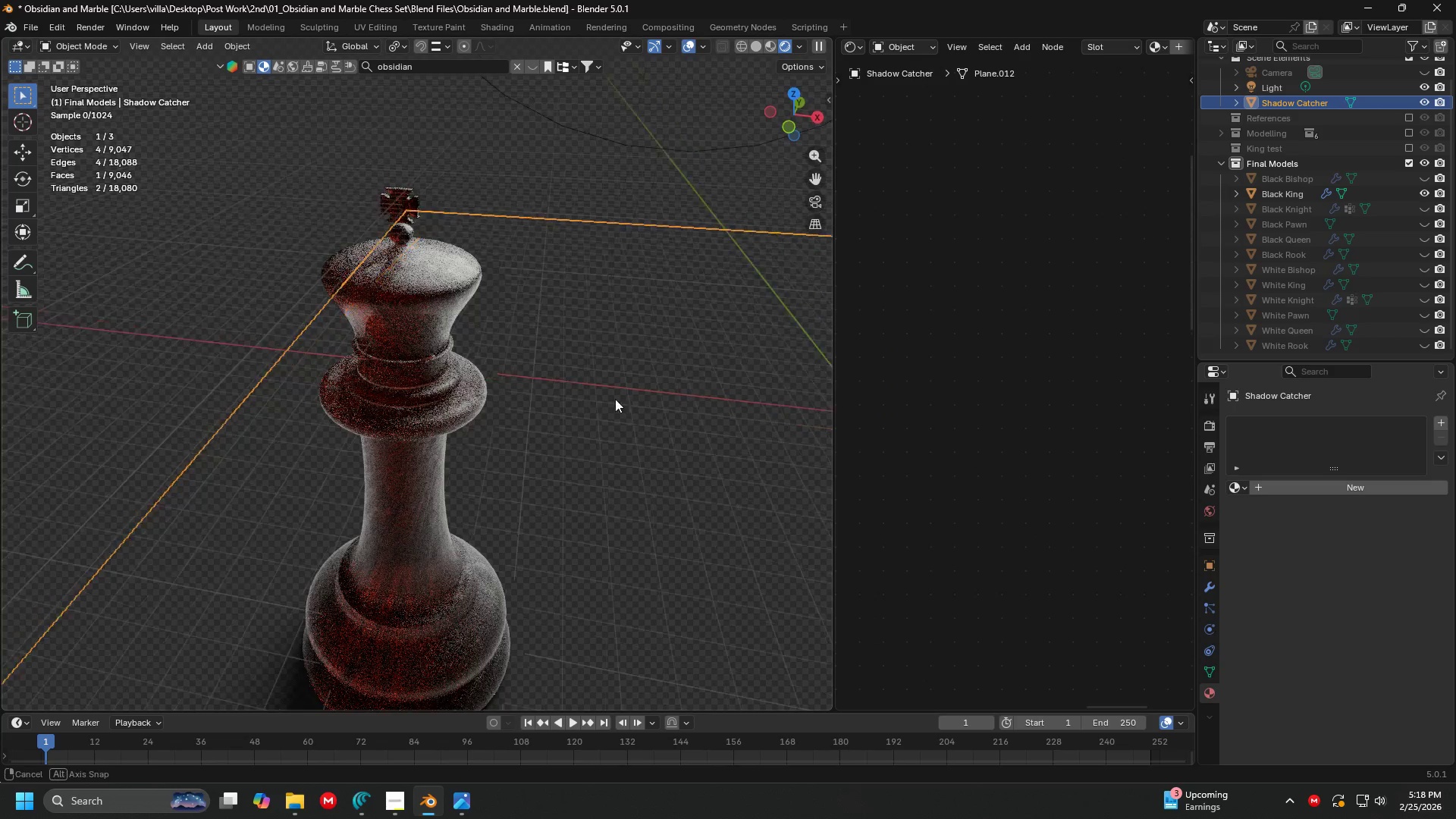 
scroll: coordinate [560, 300], scroll_direction: down, amount: 2.0
 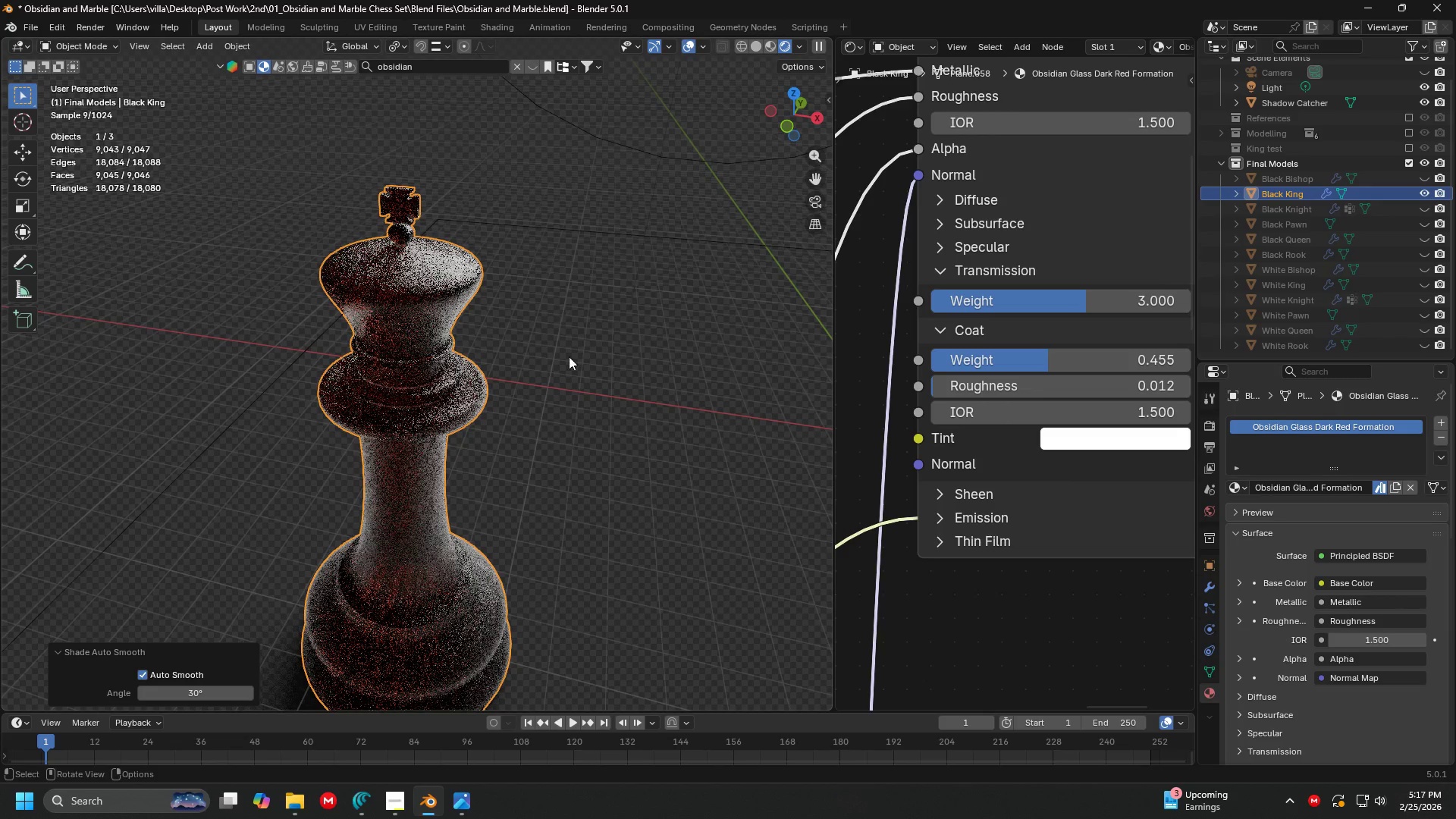 
scroll: coordinate [484, 269], scroll_direction: up, amount: 3.0
 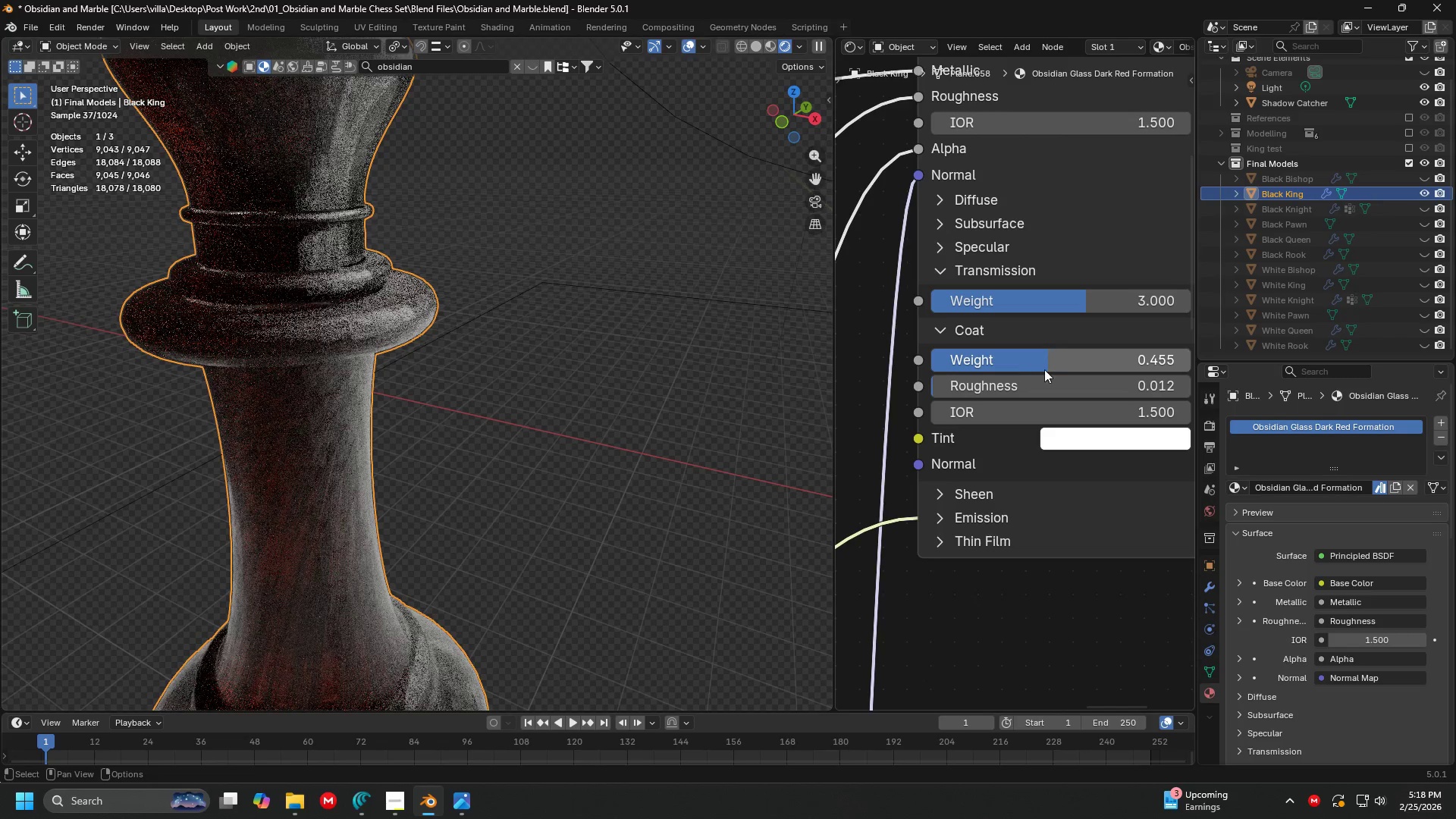 
left_click_drag(start_coordinate=[1058, 362], to_coordinate=[959, 354])
 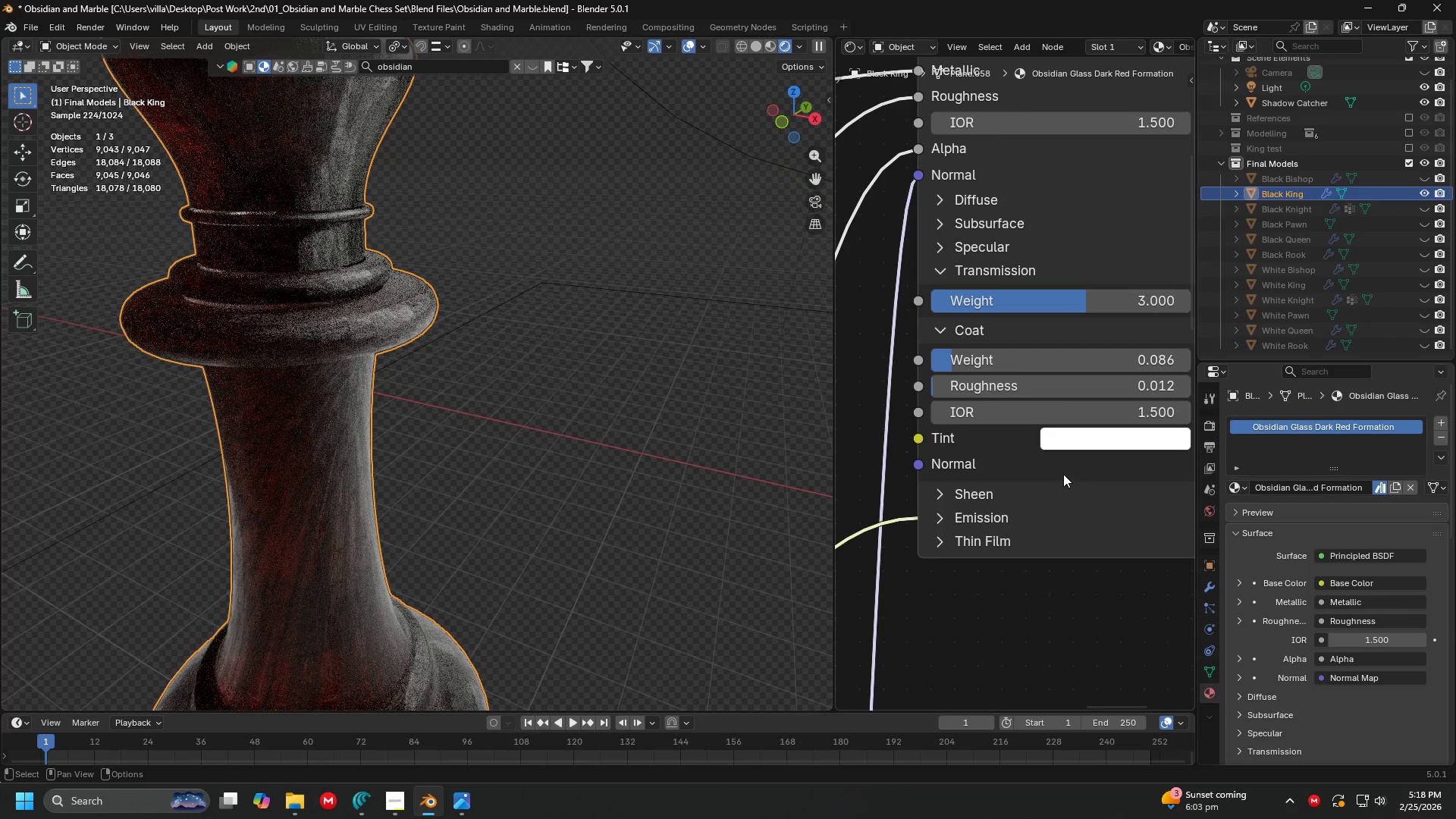 
left_click_drag(start_coordinate=[989, 363], to_coordinate=[1115, 376])
 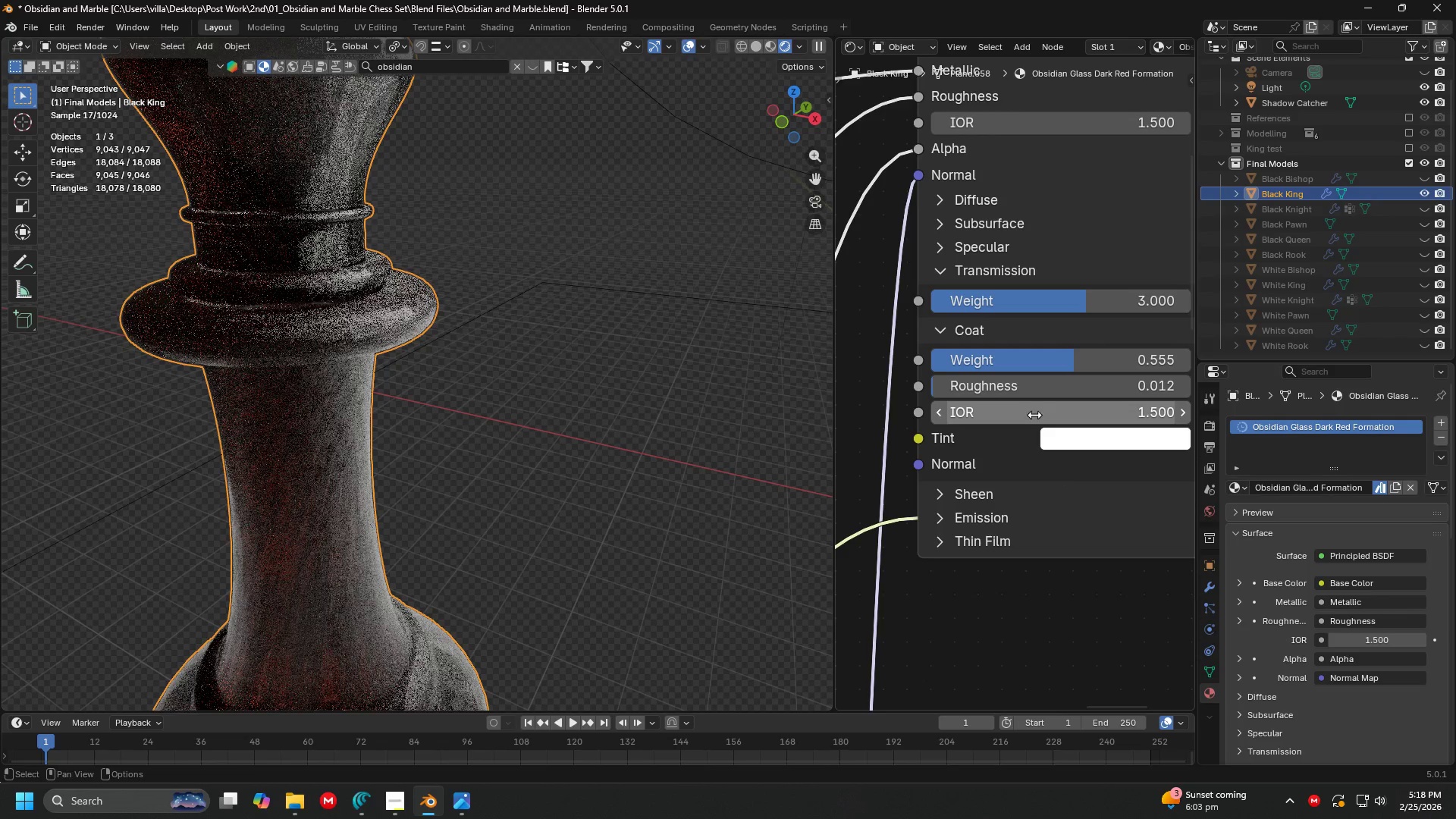 
scroll: coordinate [940, 475], scroll_direction: up, amount: 1.0
 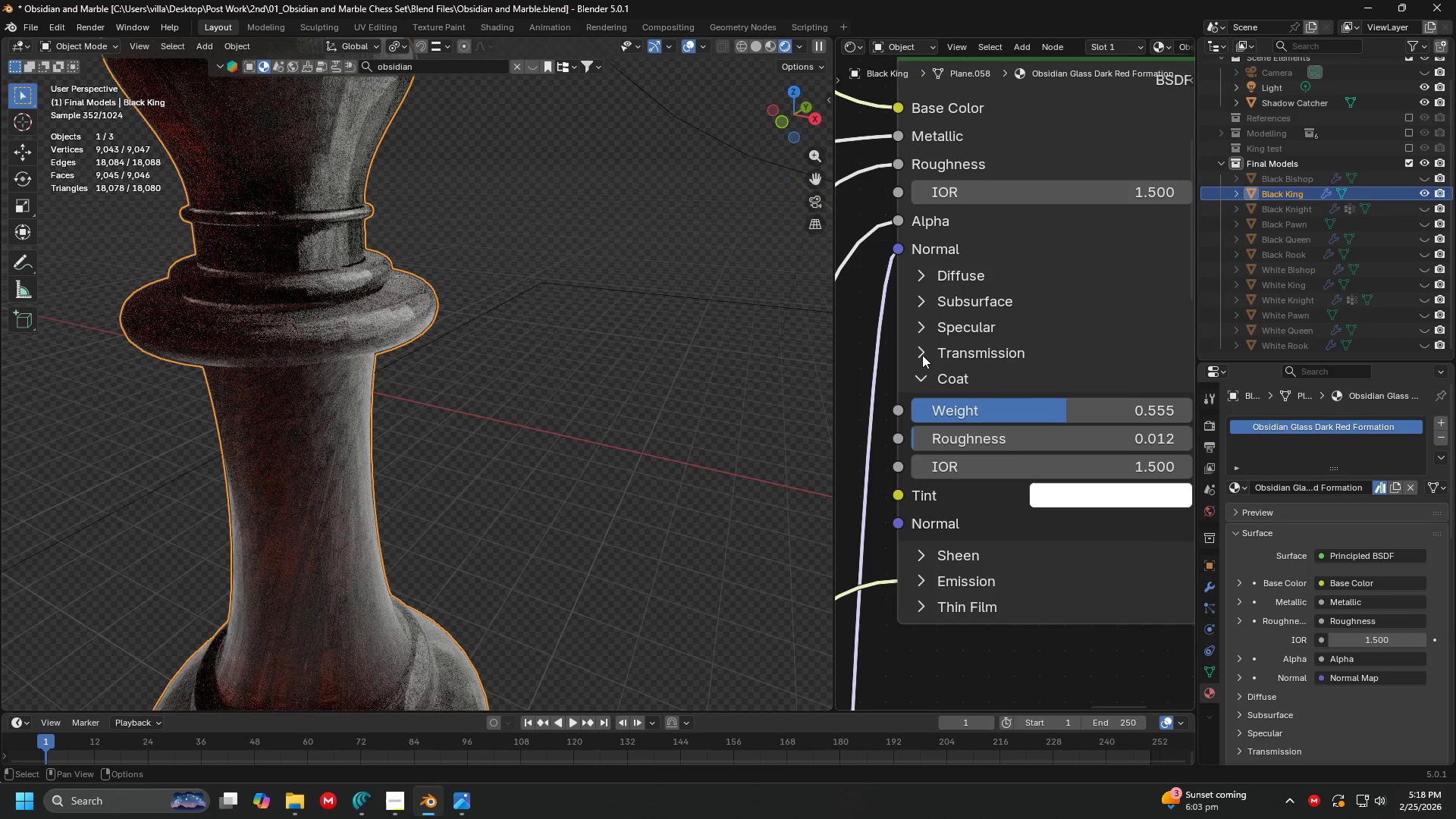 
double_click([922, 355])
 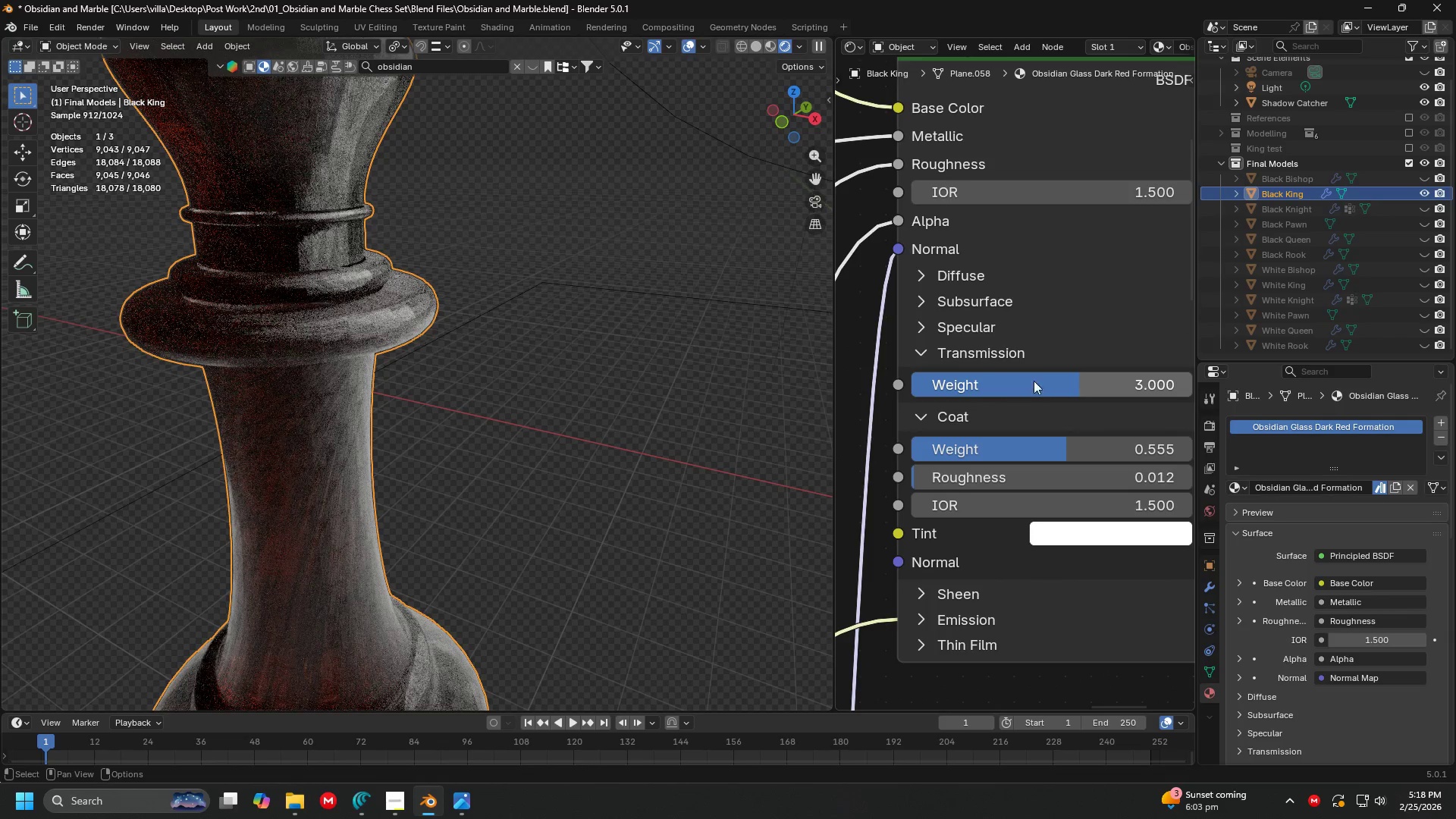 
left_click_drag(start_coordinate=[1056, 385], to_coordinate=[912, 403])
 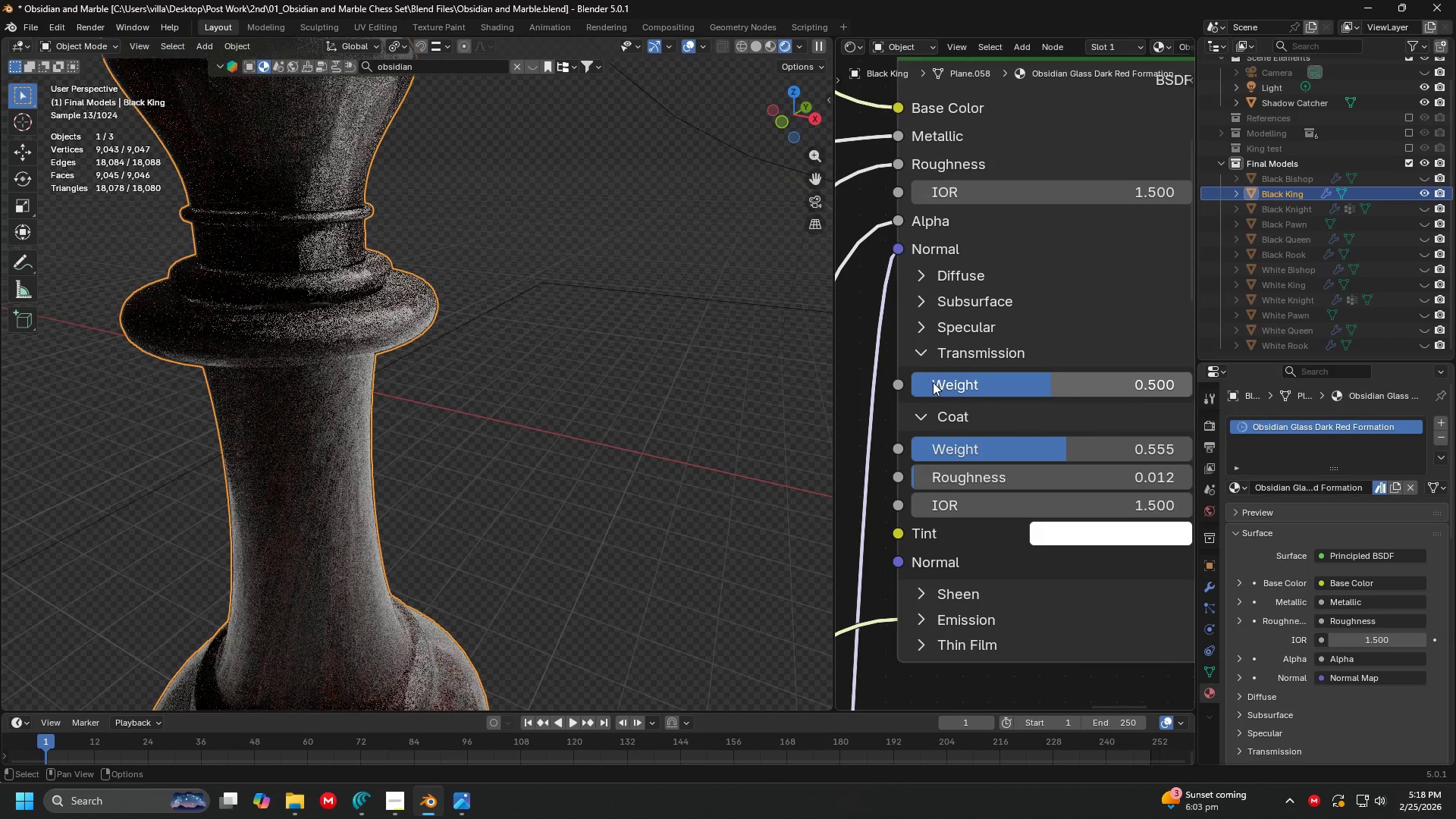 
scroll: coordinate [933, 362], scroll_direction: down, amount: 4.0
 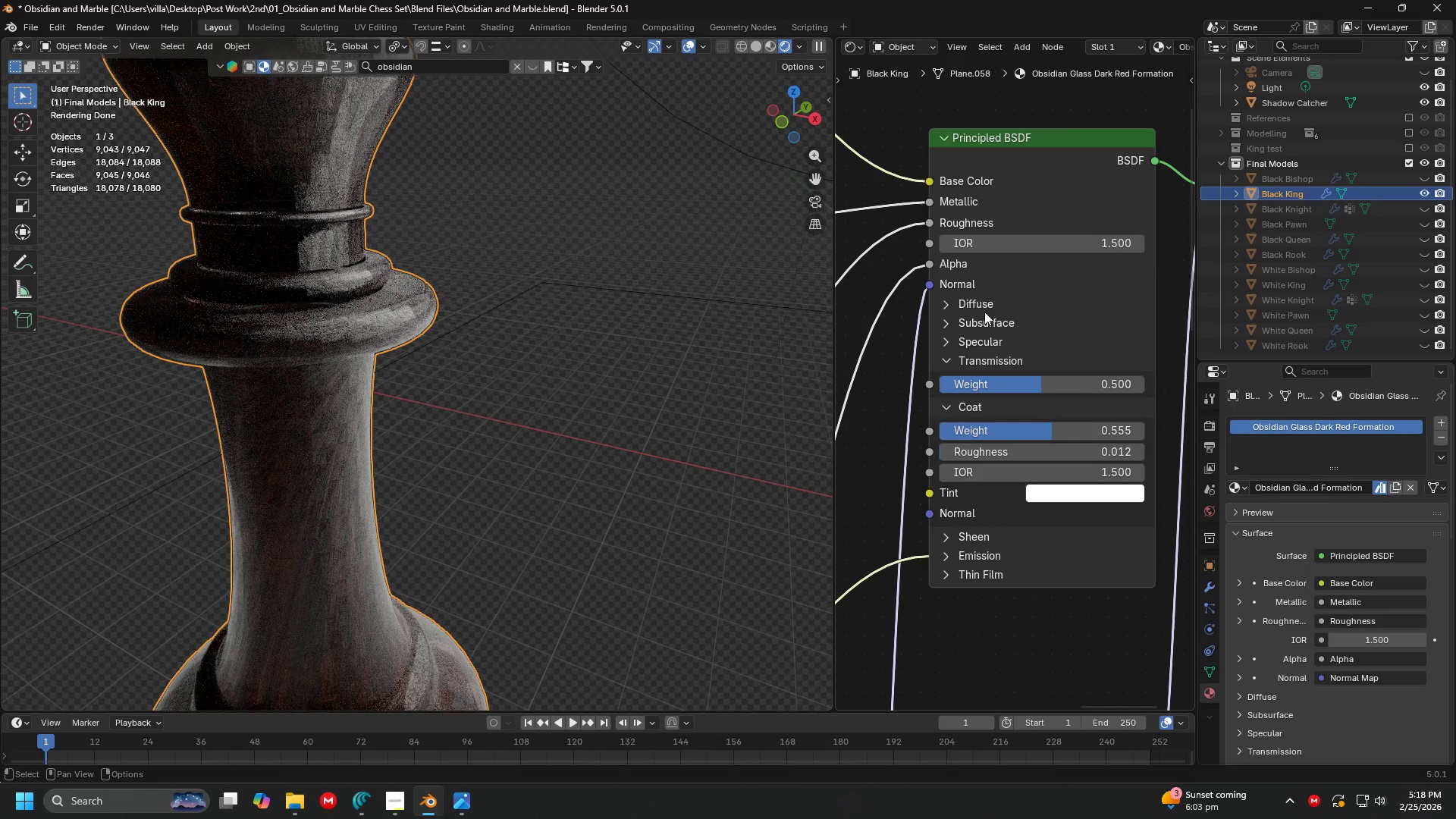 
left_click_drag(start_coordinate=[1059, 236], to_coordinate=[1049, 236])
 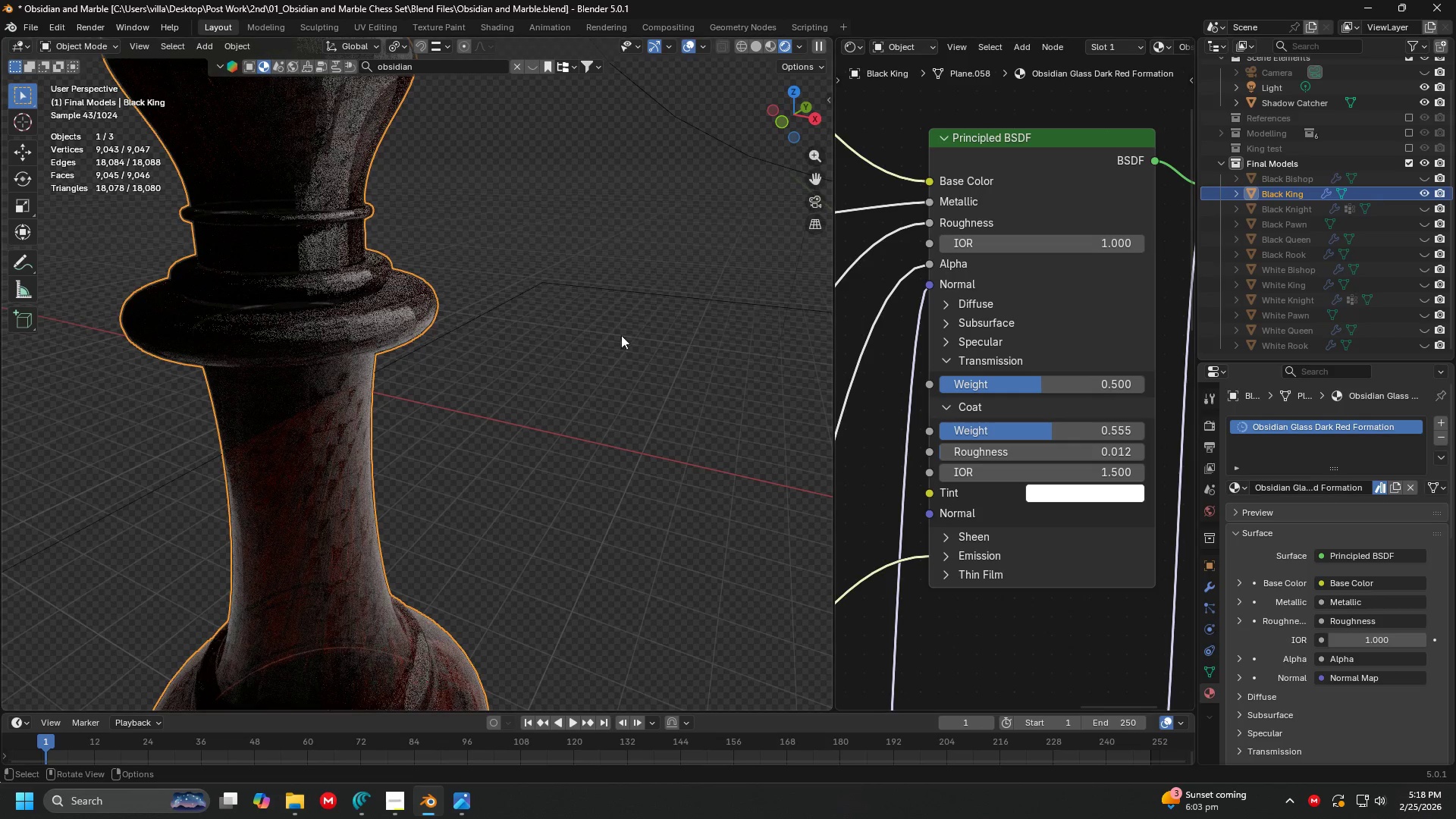 
scroll: coordinate [606, 337], scroll_direction: down, amount: 5.0
 